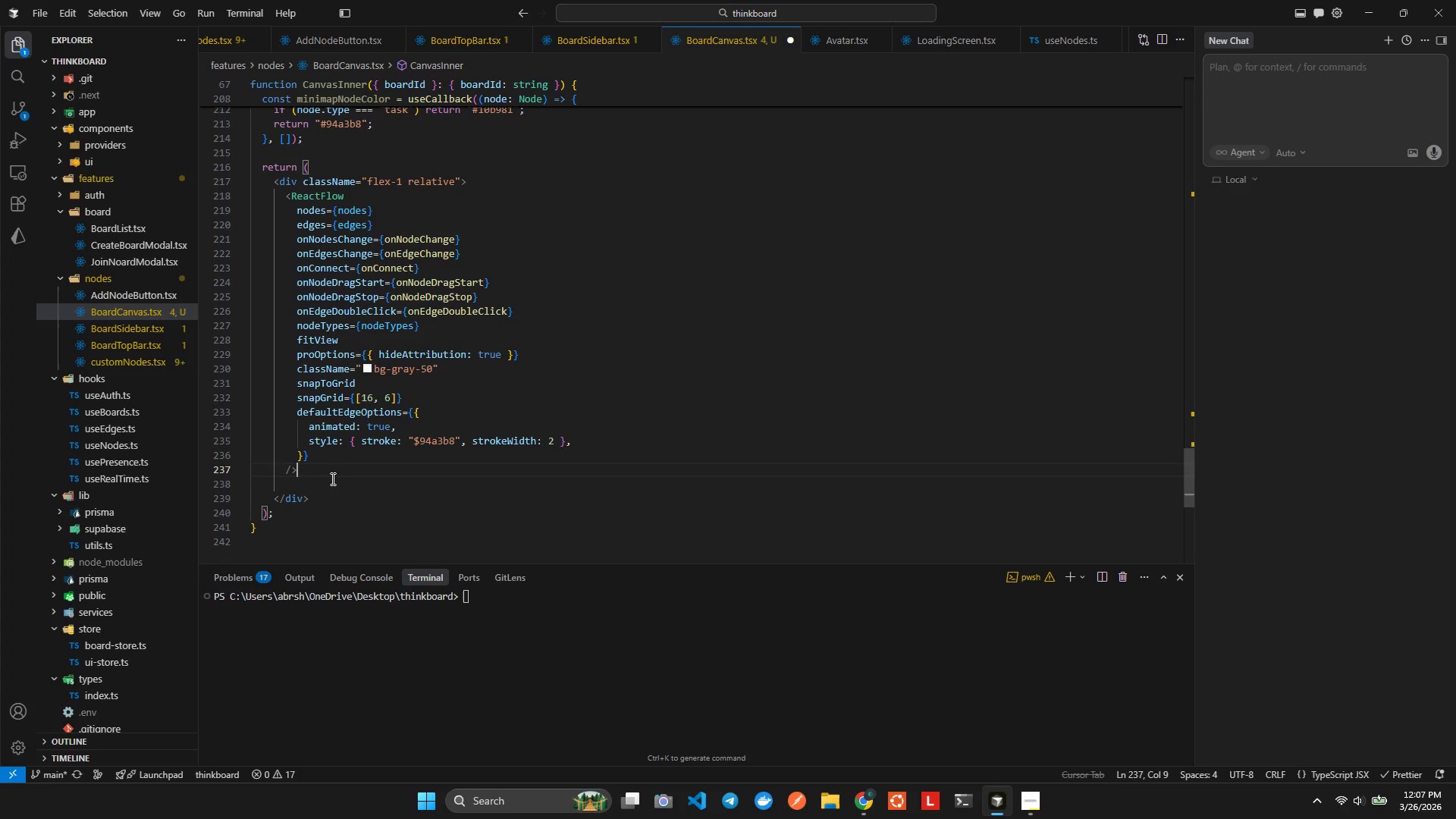 
key(Backspace)
 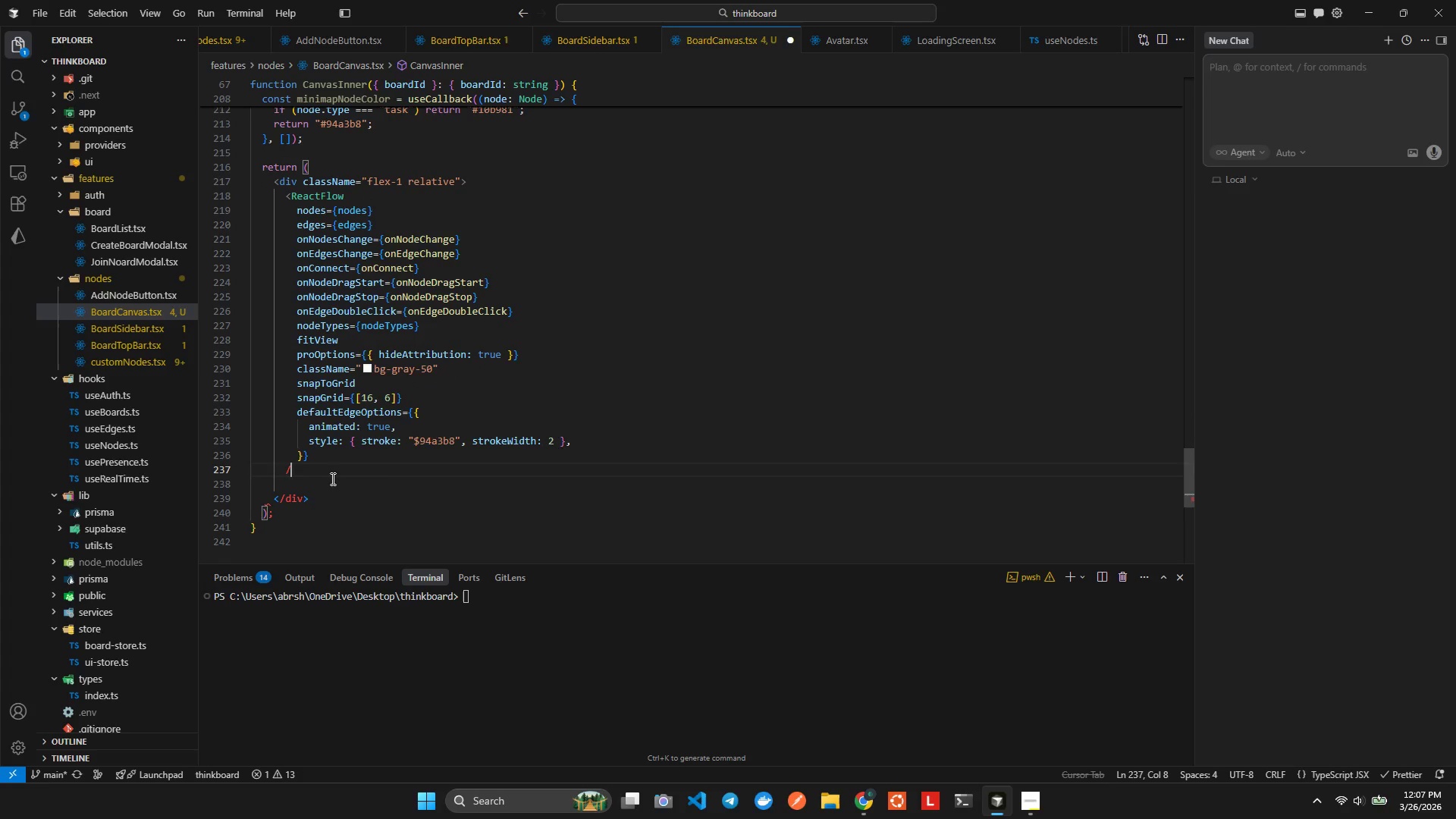 
key(Backspace)
 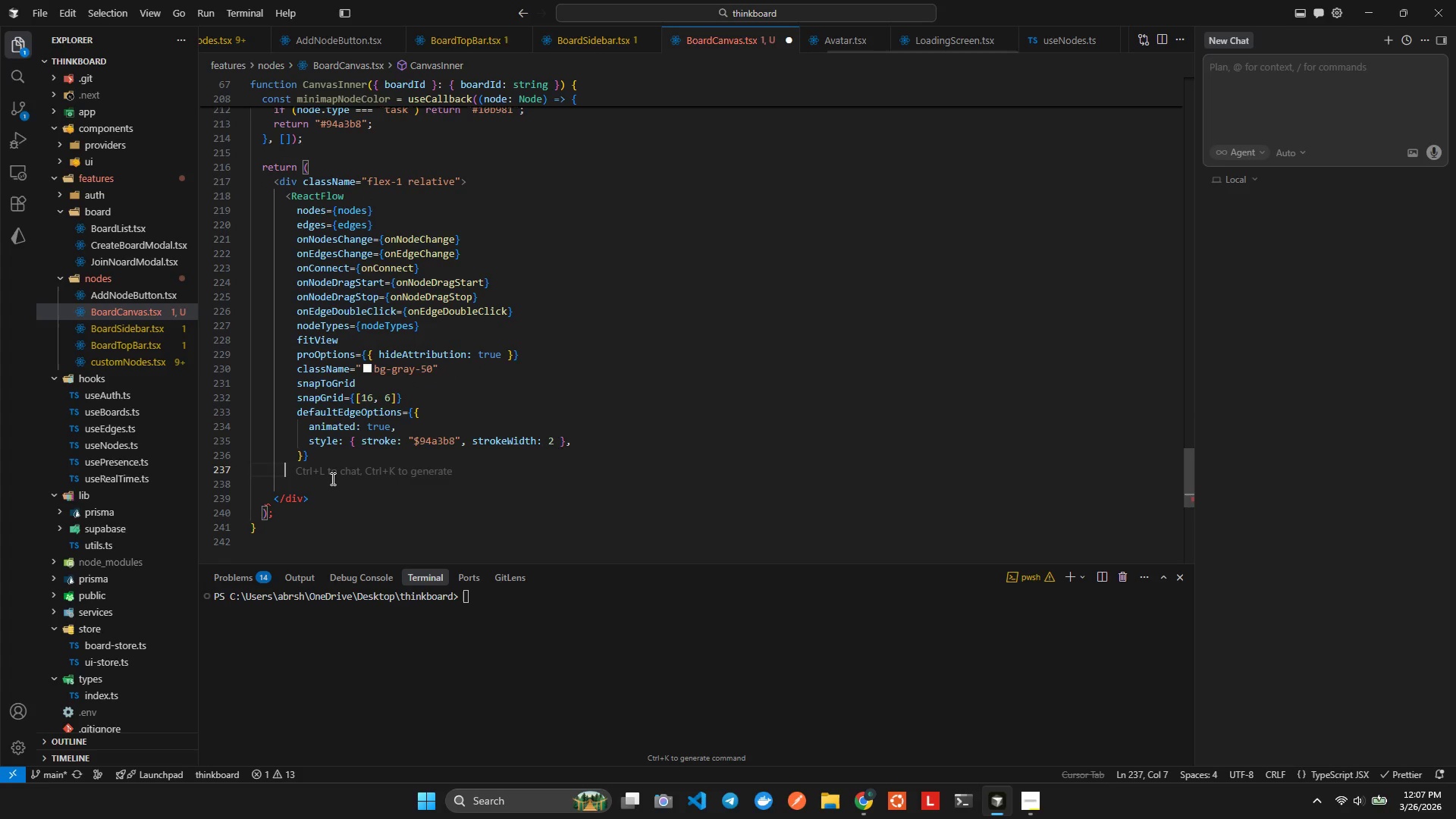 
key(Shift+Period)
 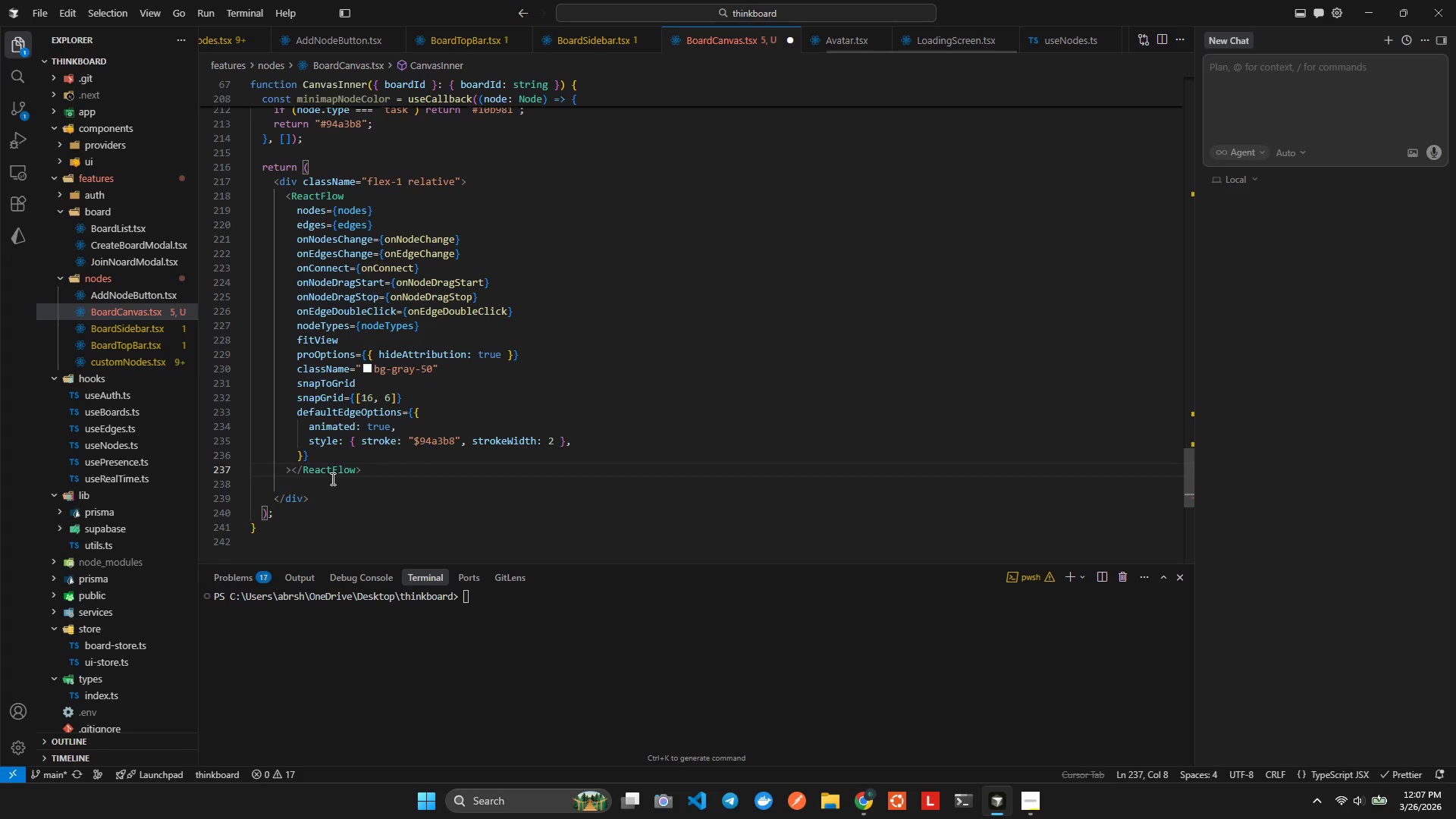 
key(Enter)
 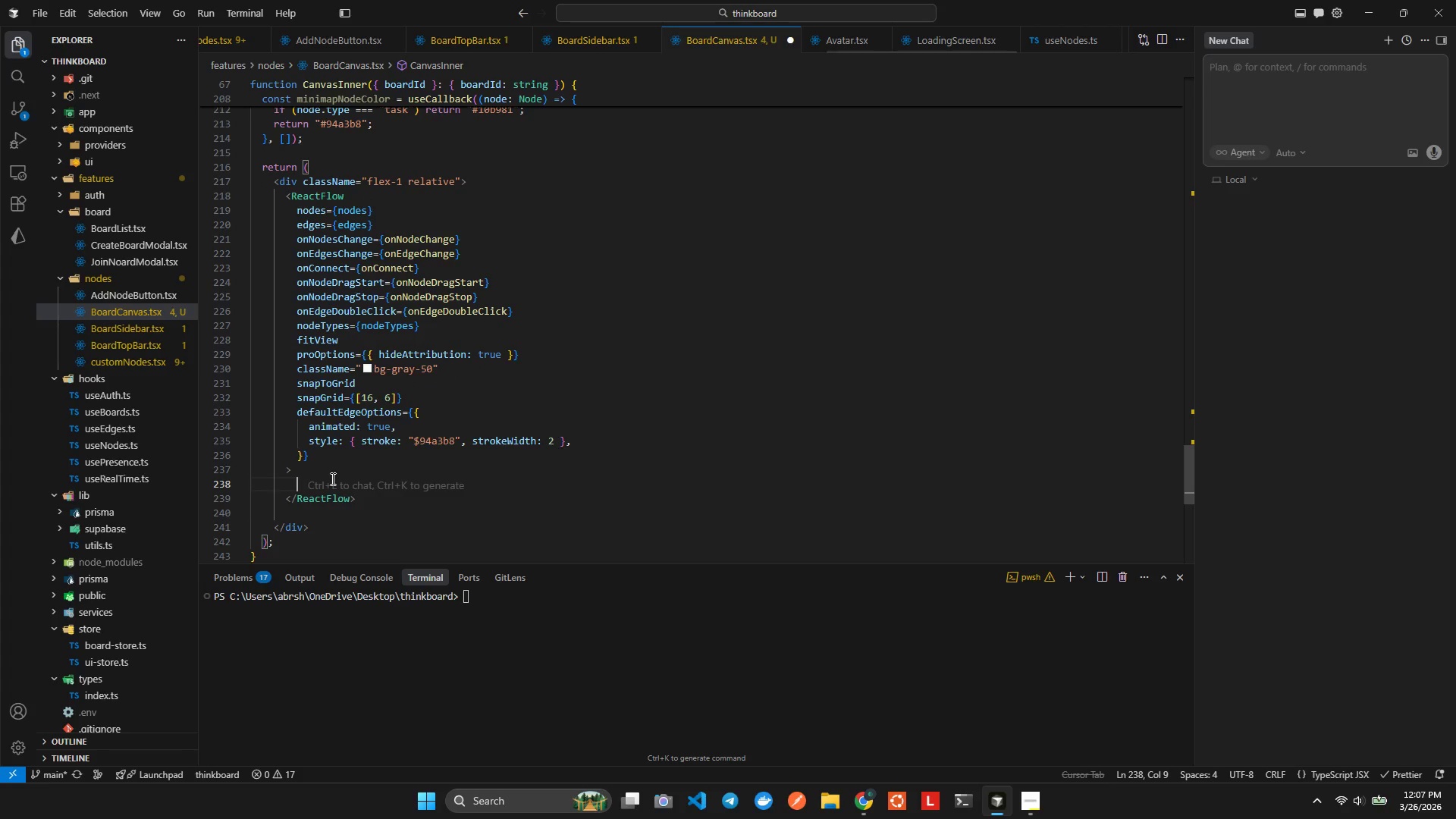 
key(Enter)
 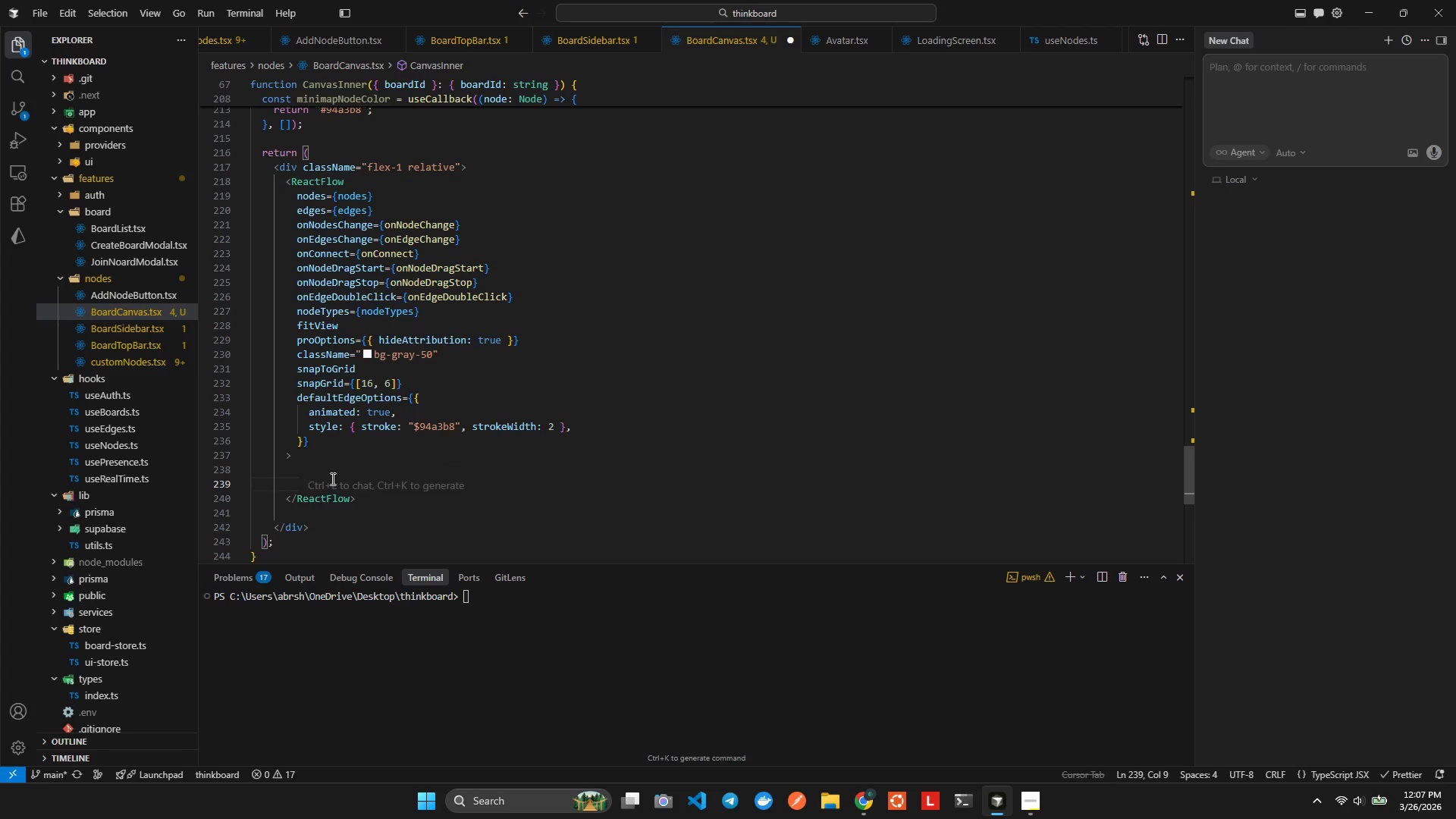 
type(<ba)
key(Backspace)
key(Backspace)
type(Back)
 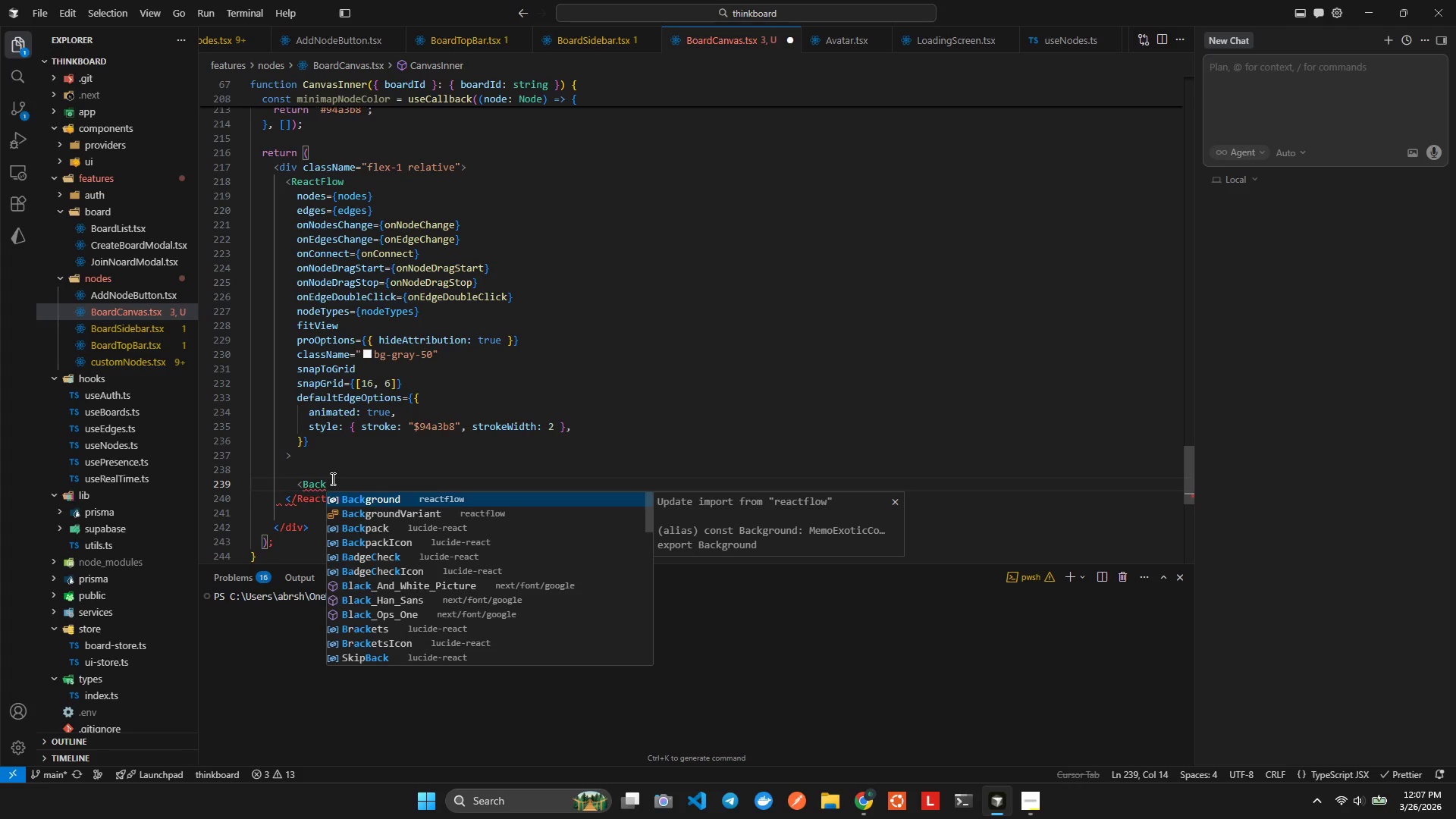 
key(Enter)
 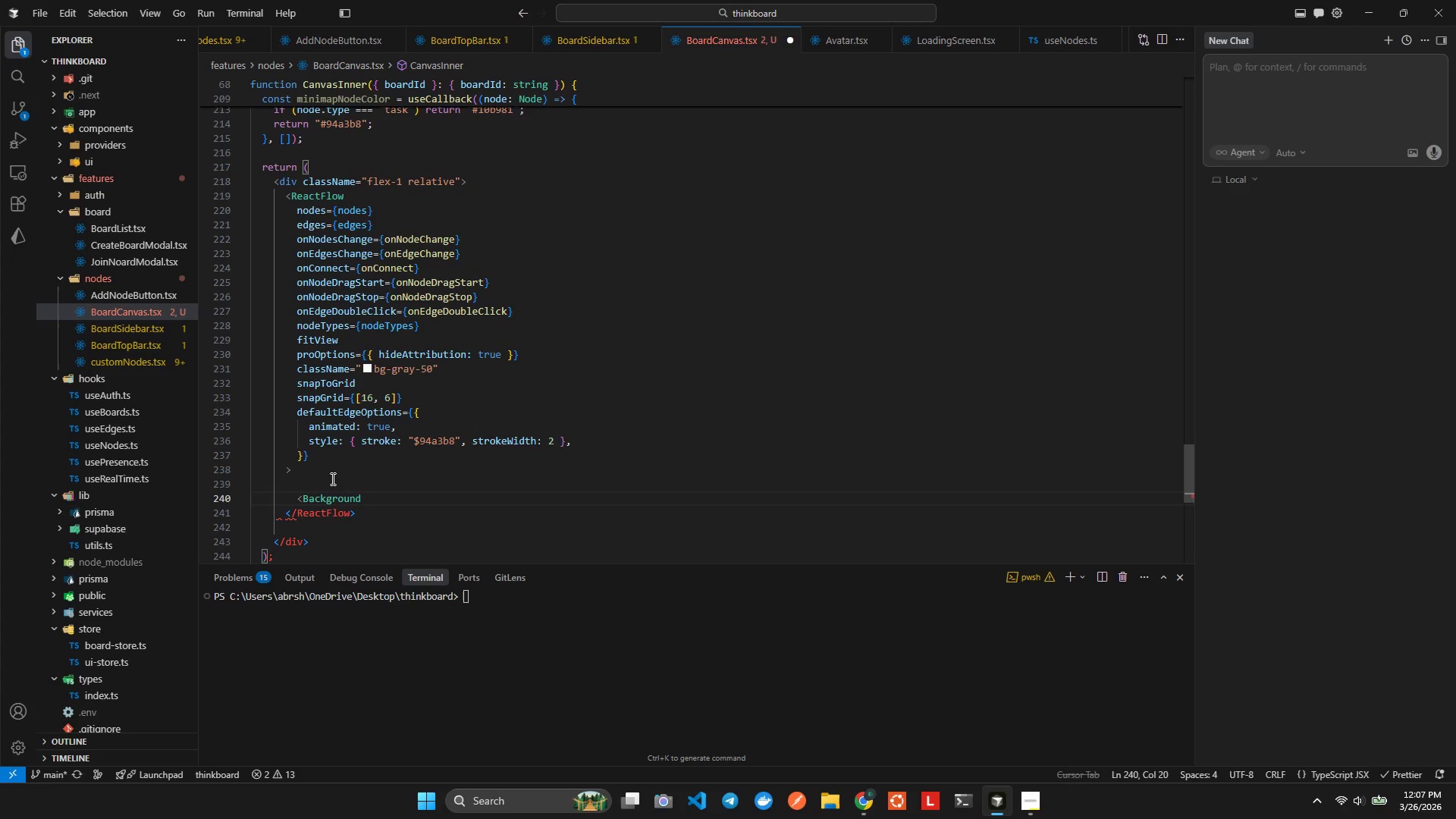 
key(Control+ControlLeft)
 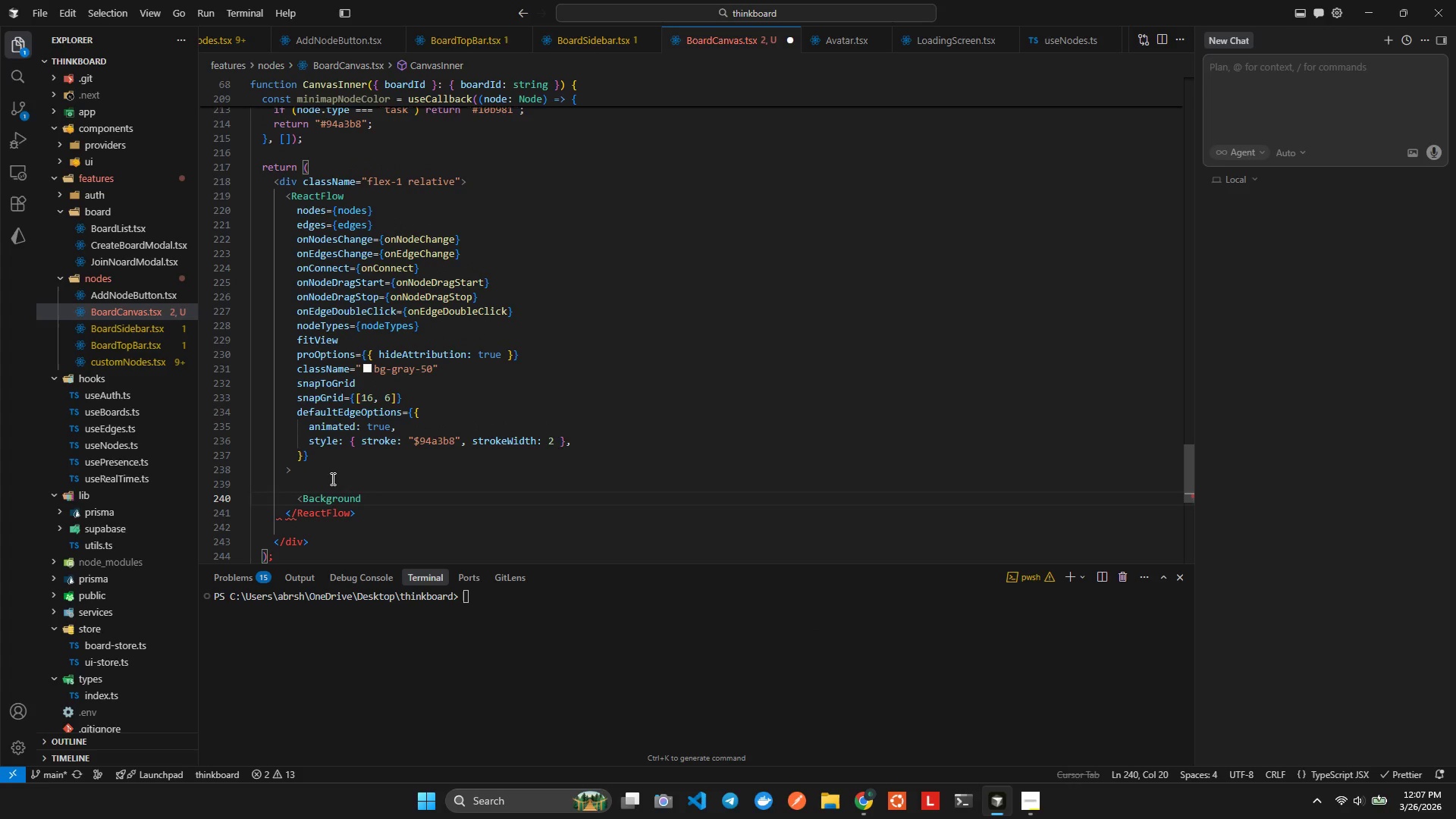 
key(Control+Z)
 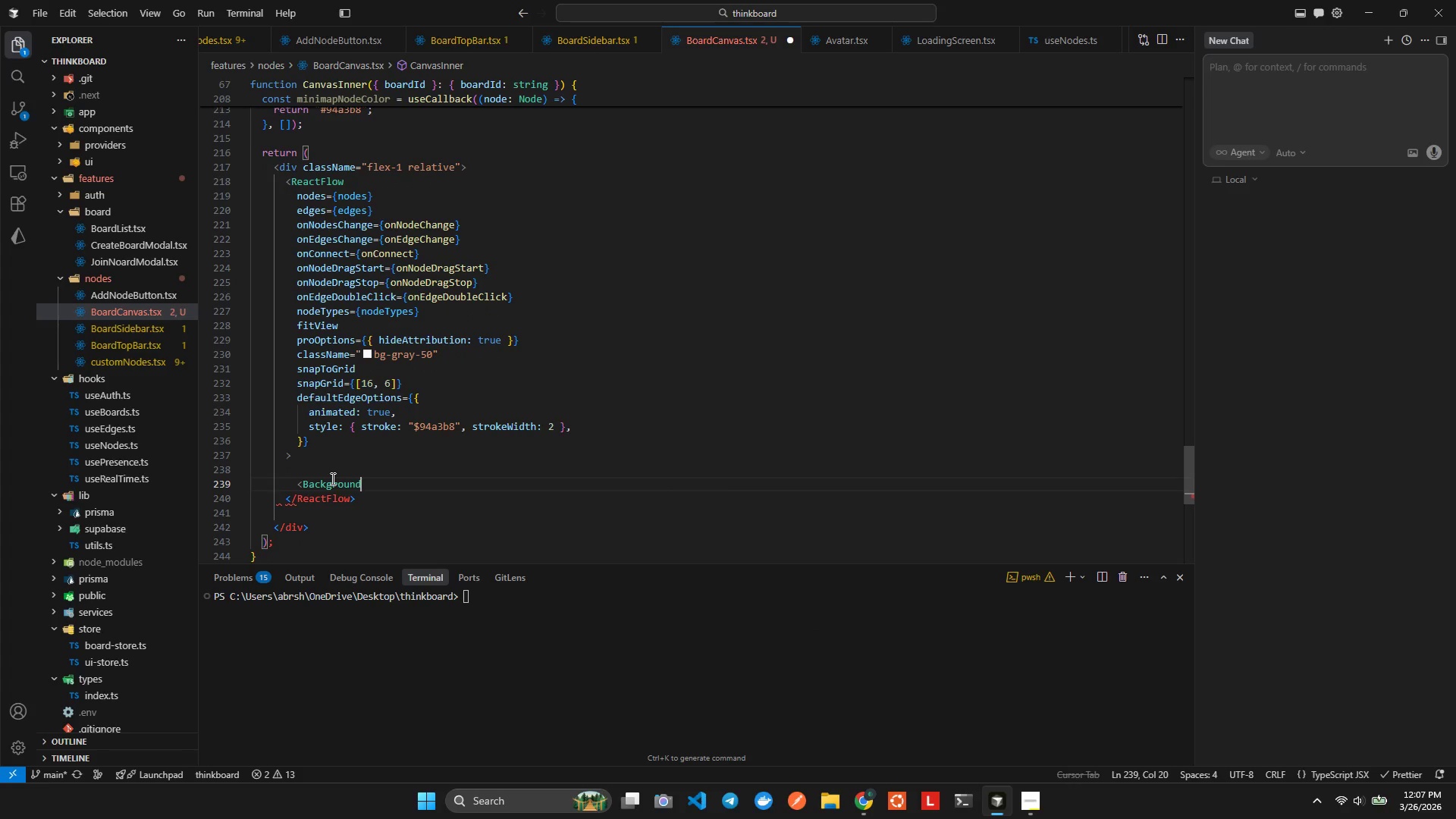 
key(Control+Space)
 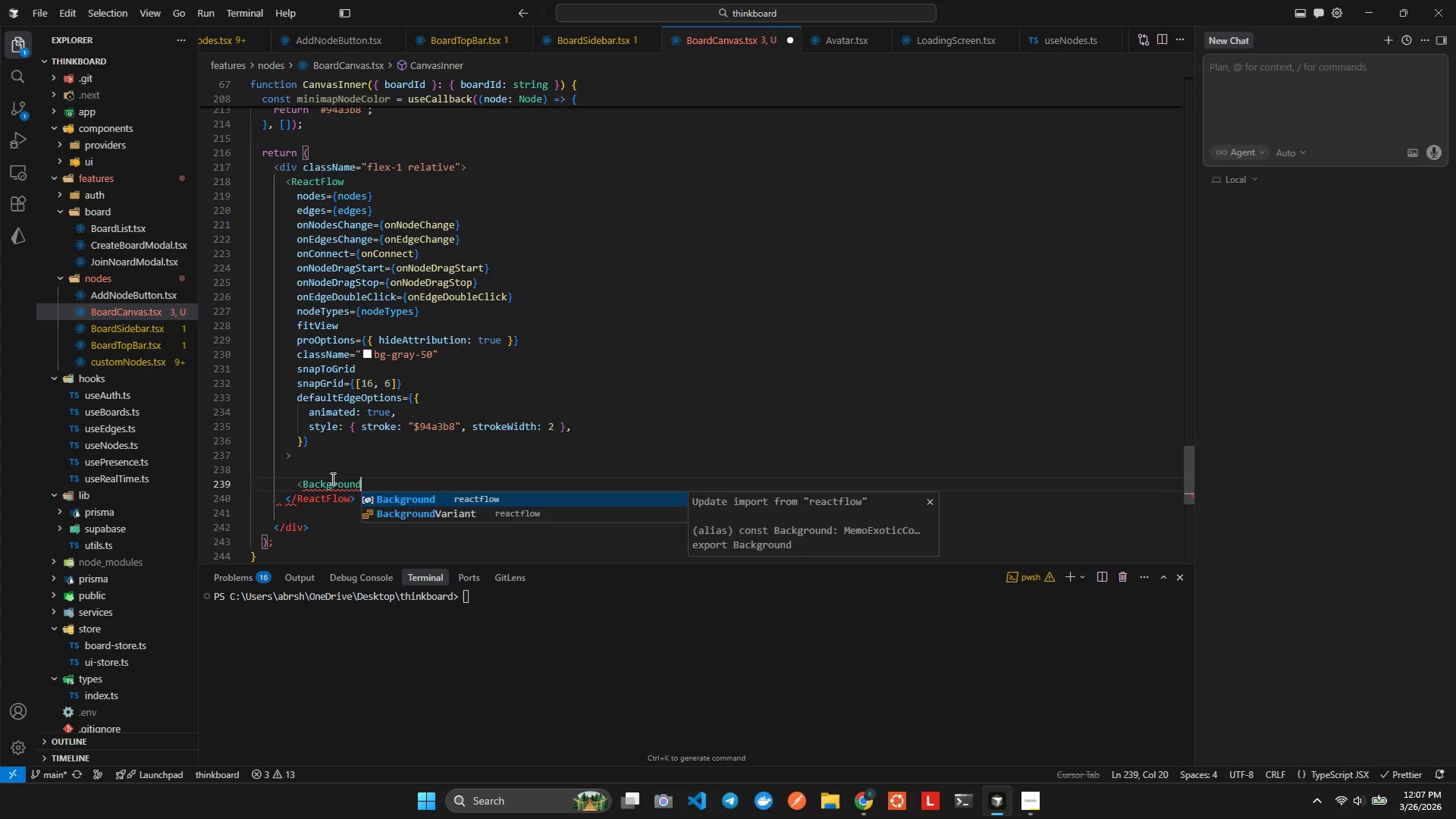 
key(Enter)
 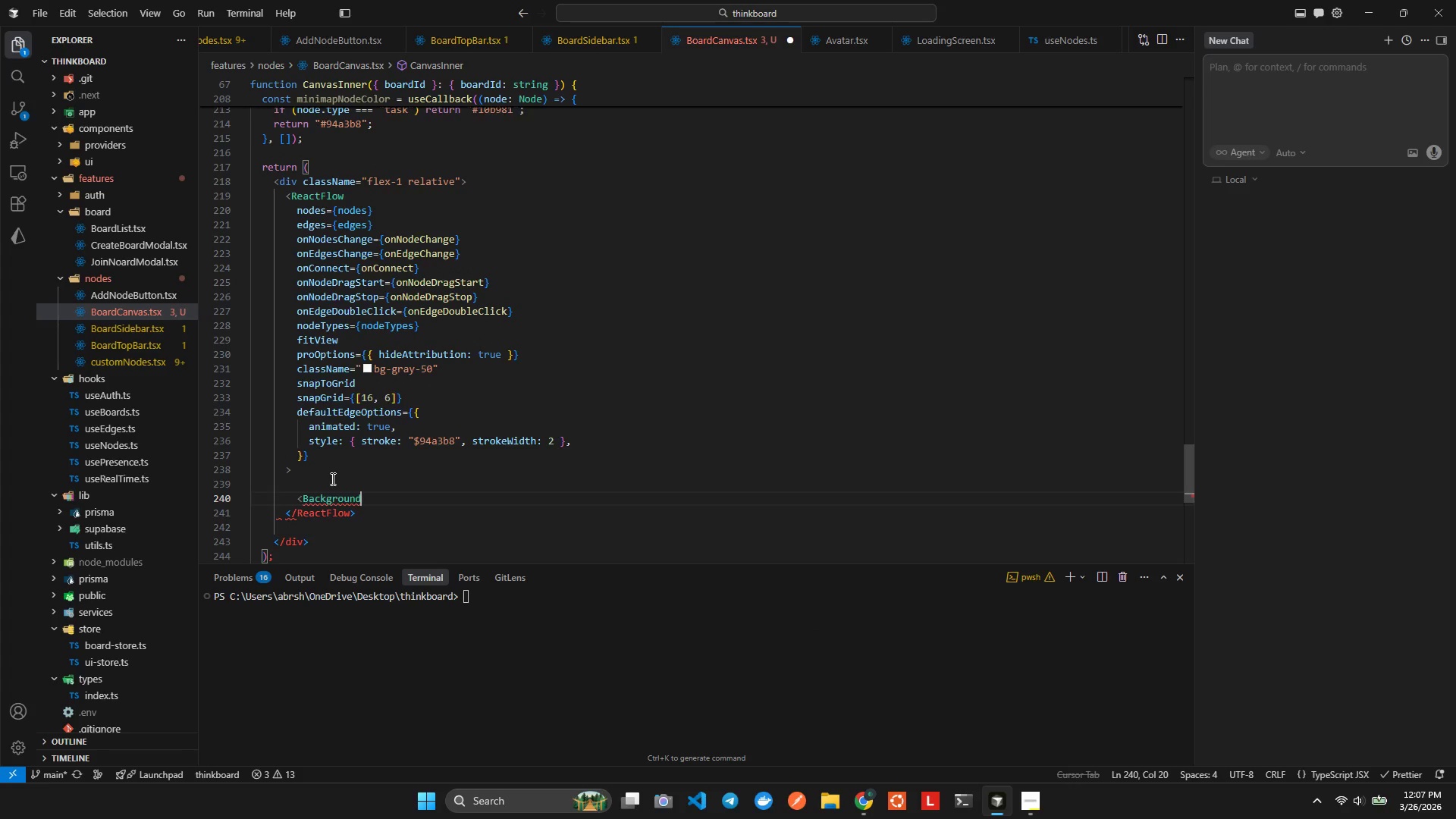 
type( vae)
key(Backspace)
type(r)
 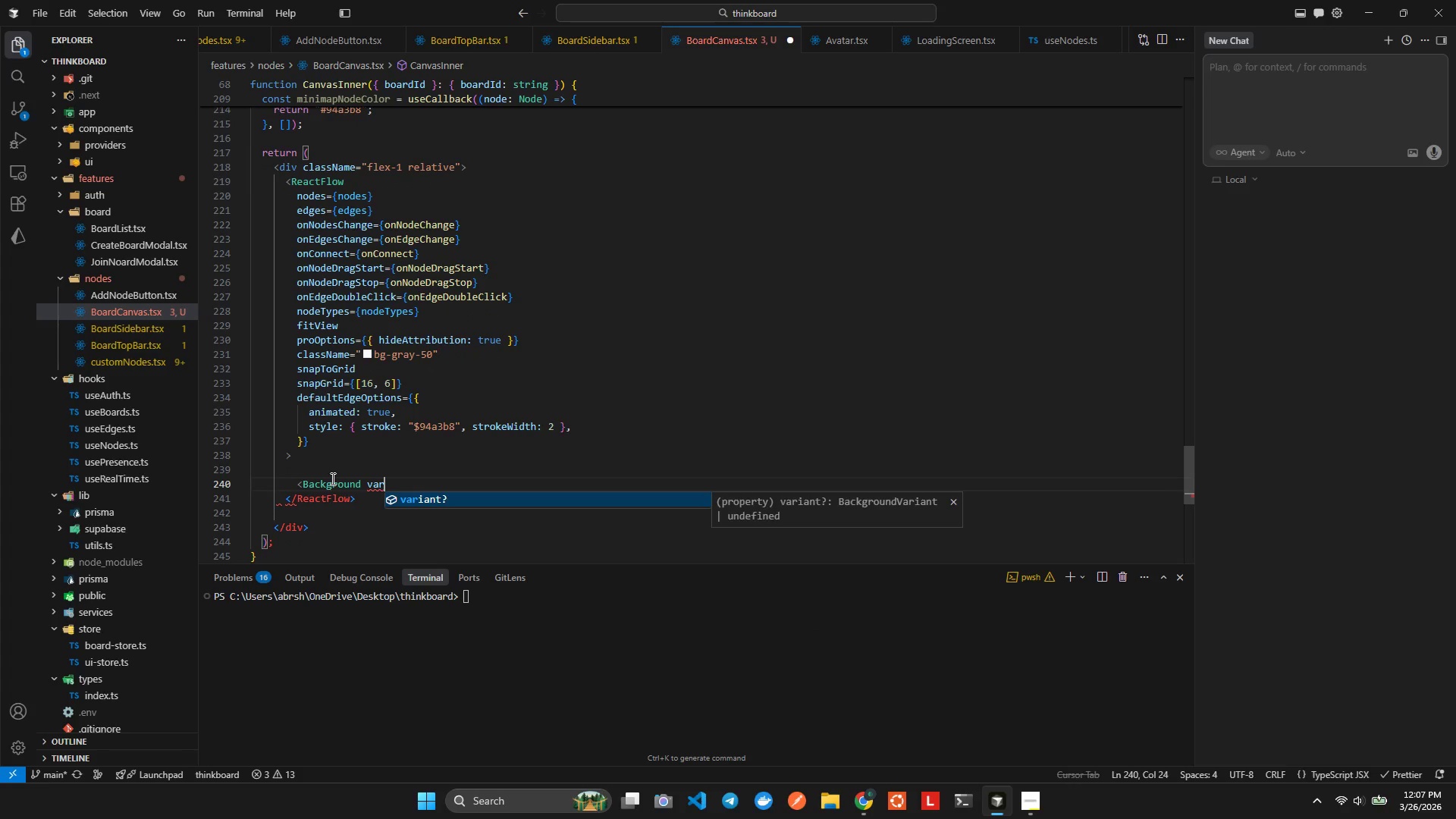 
key(Enter)
 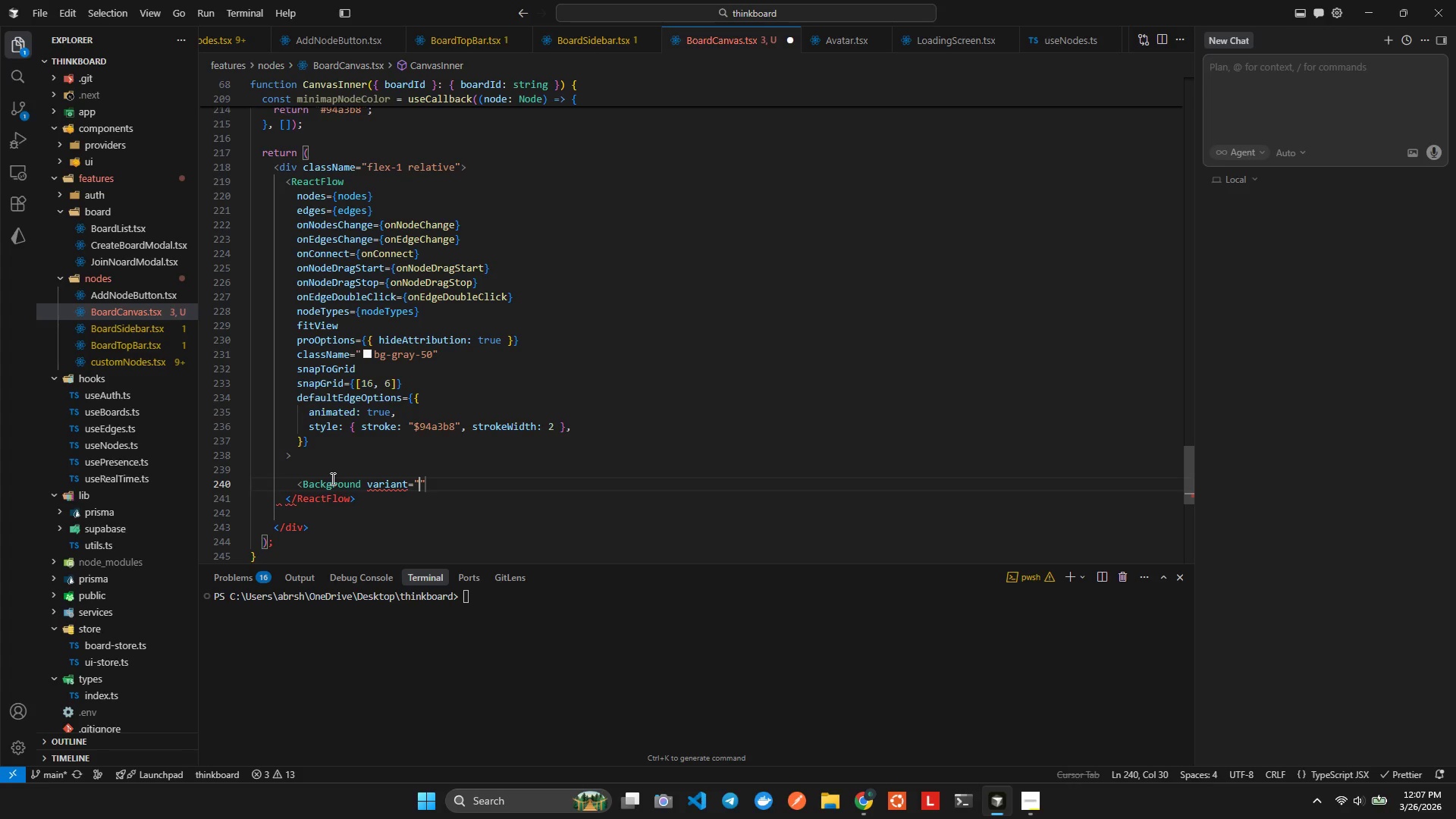 
key(ArrowRight)
 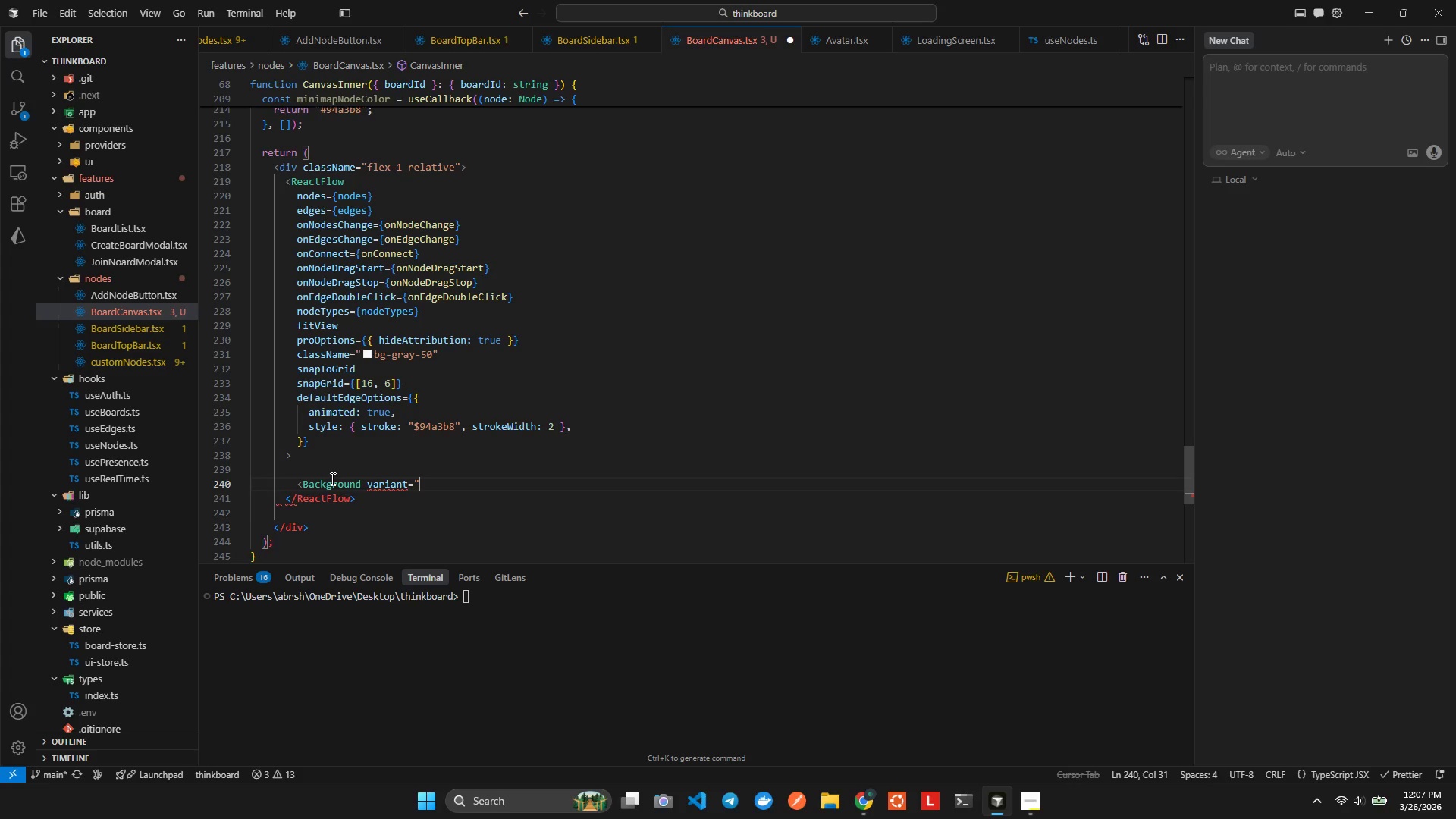 
key(Backspace)
key(Backspace)
type({back)
 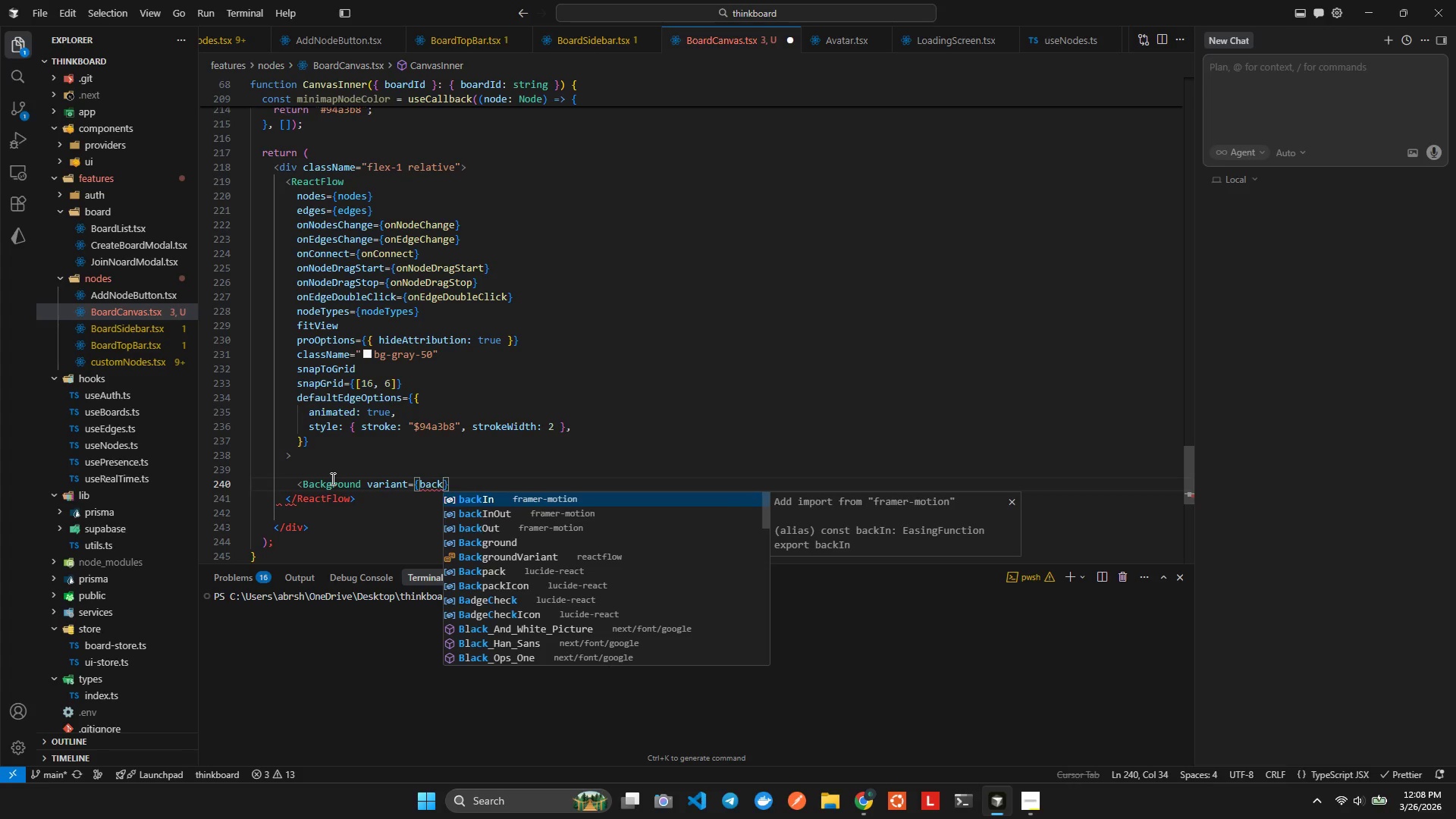 
key(ArrowDown)
 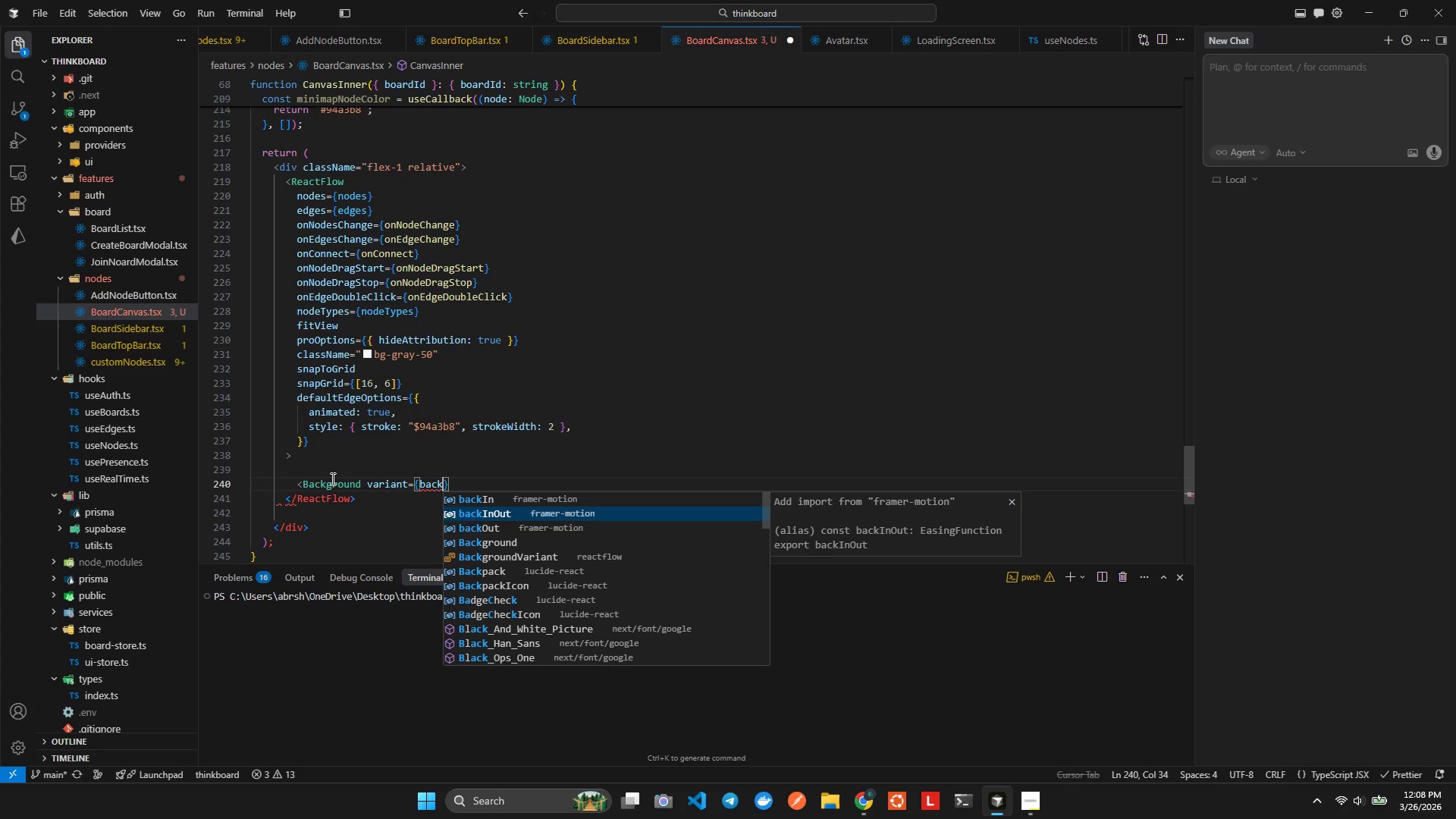 
key(ArrowDown)
 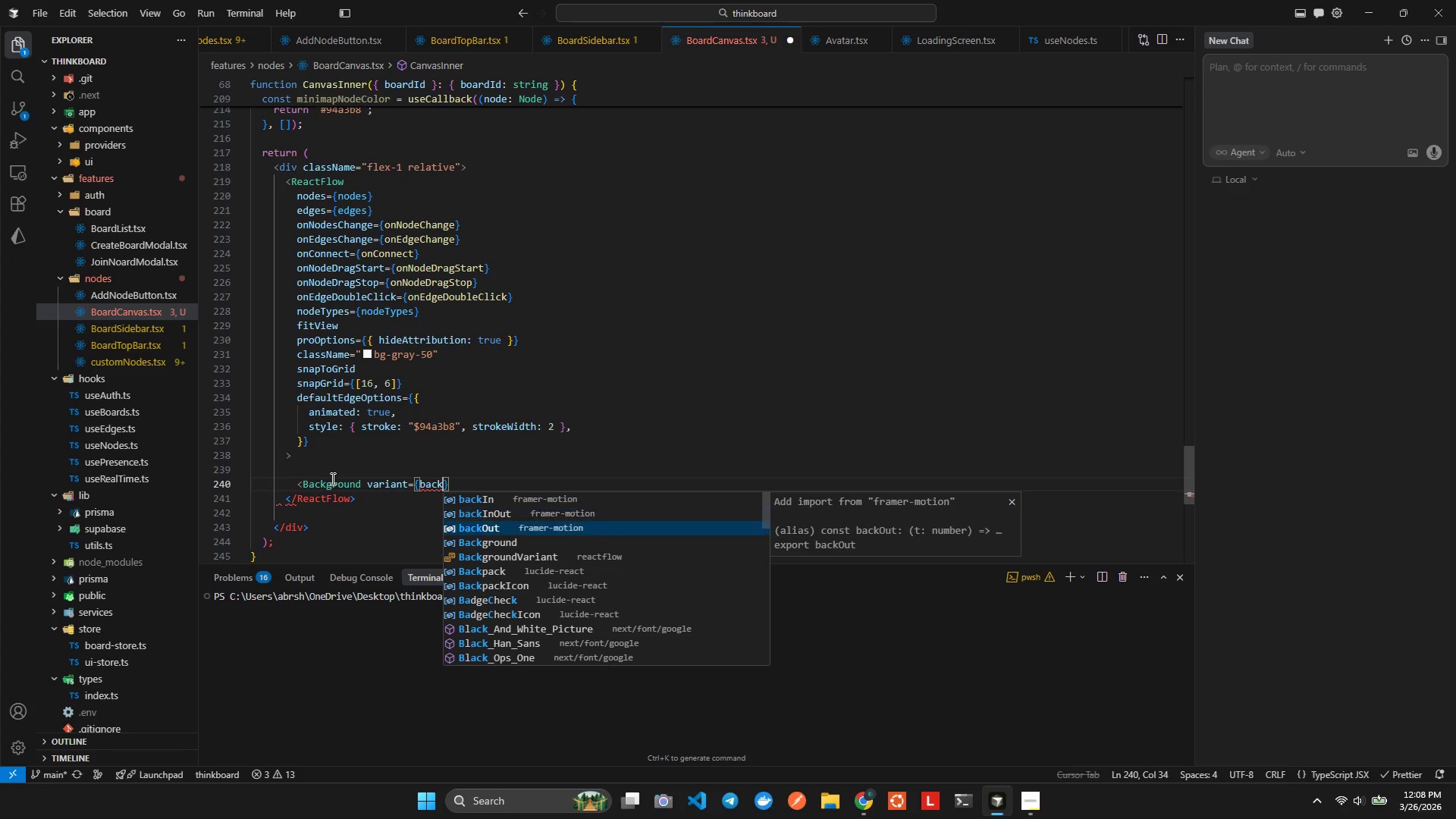 
key(ArrowDown)
 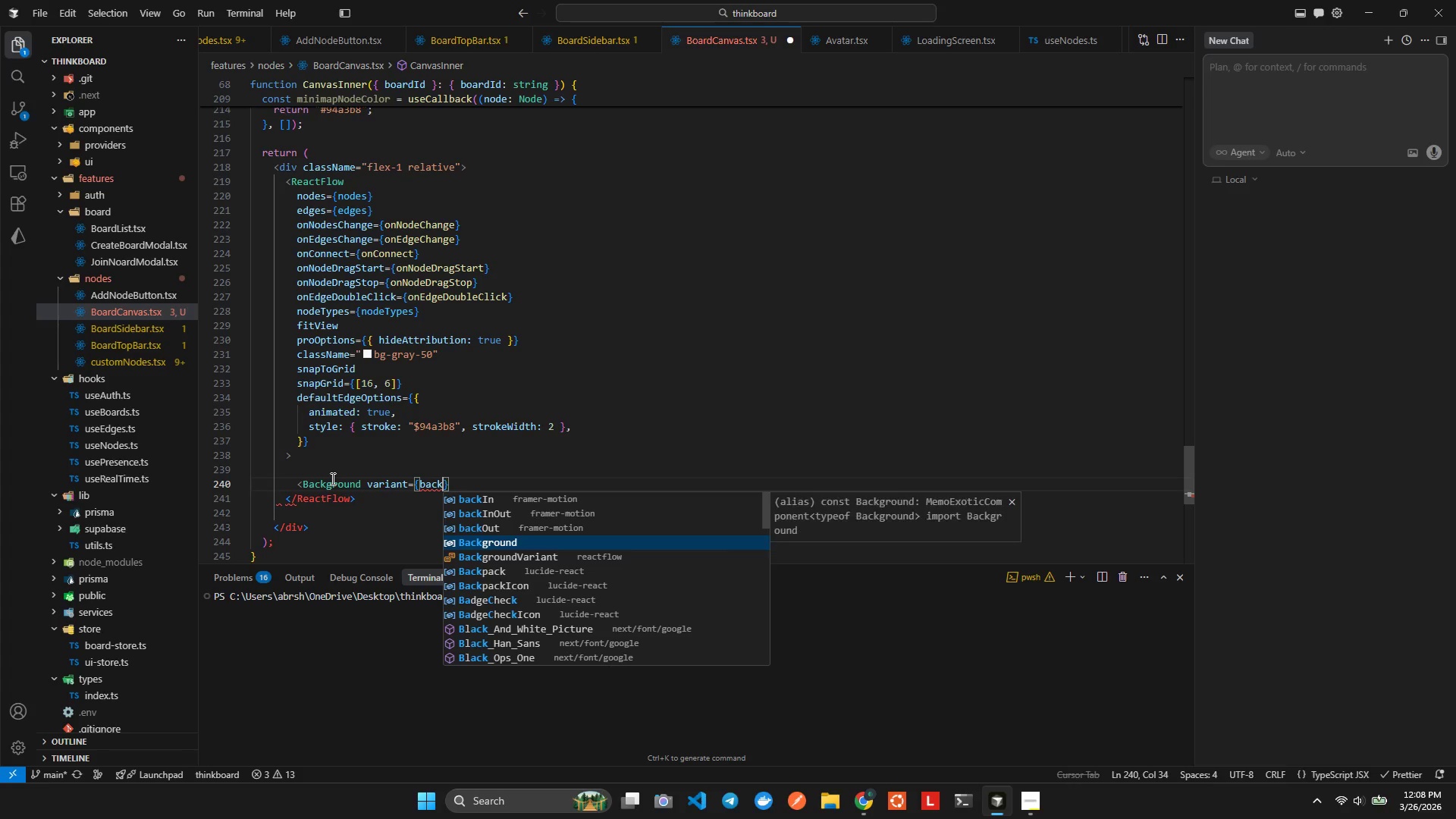 
key(ArrowDown)
 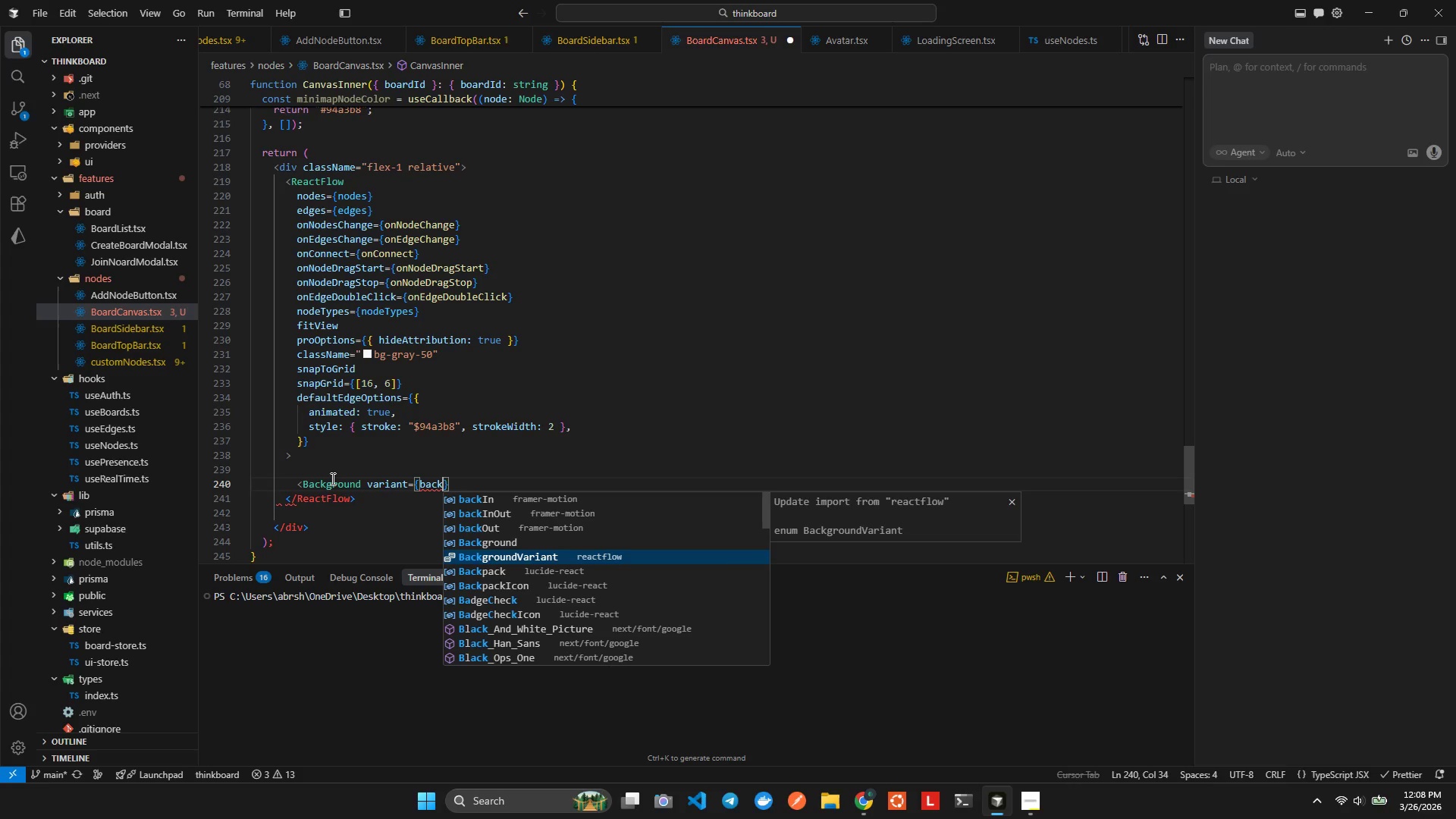 
key(Enter)
 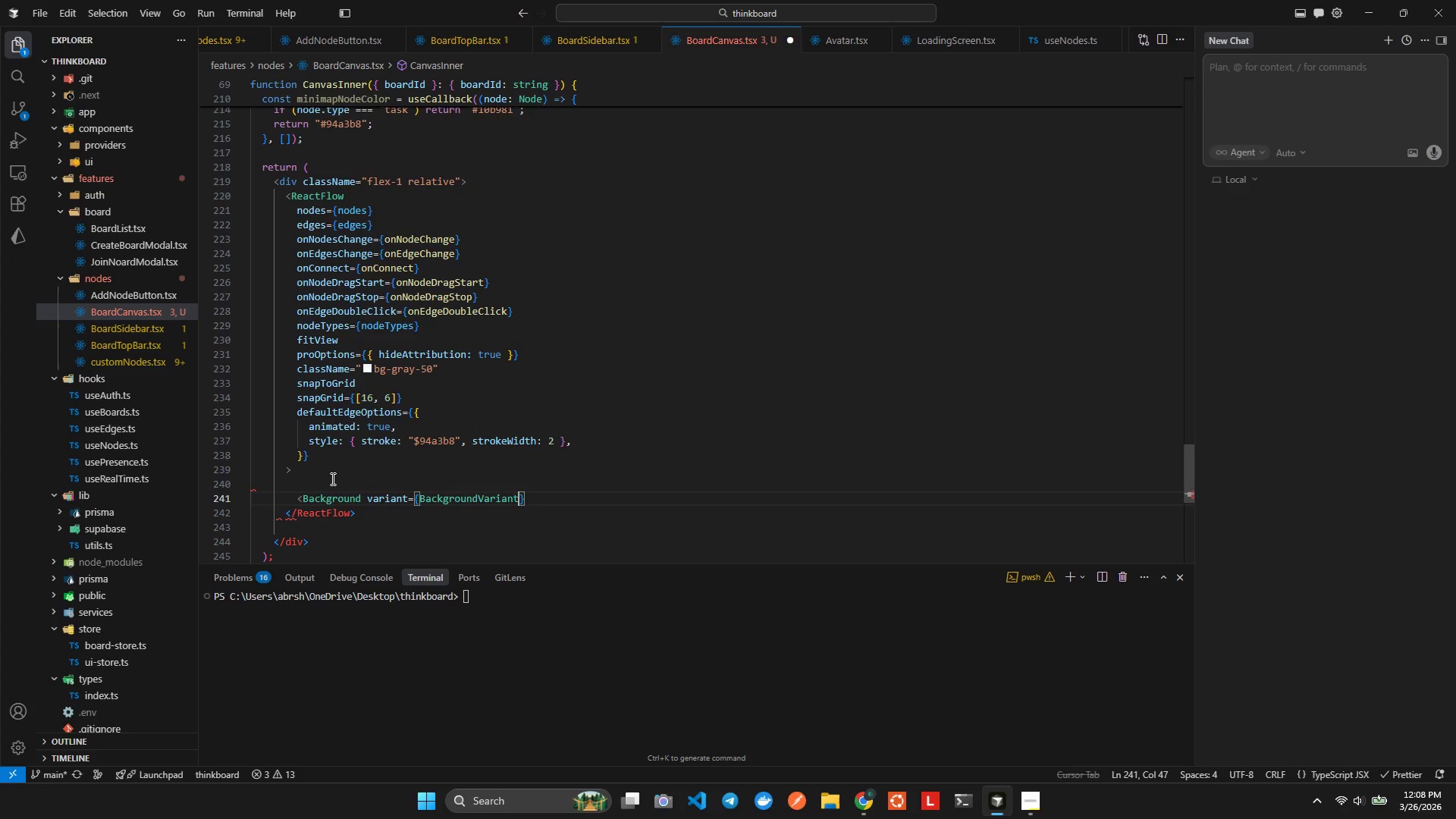 
key(Period)
 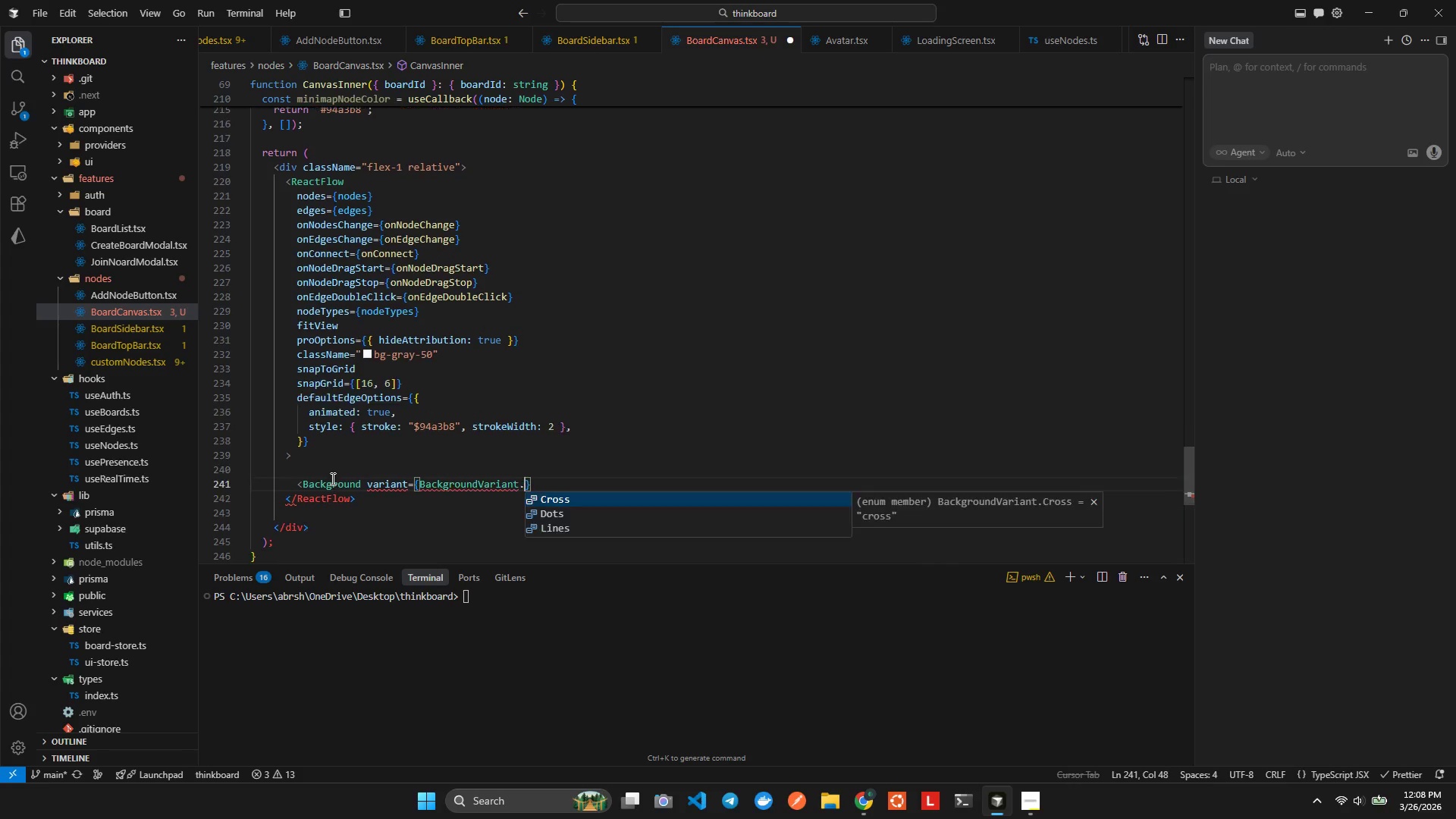 
key(D)
 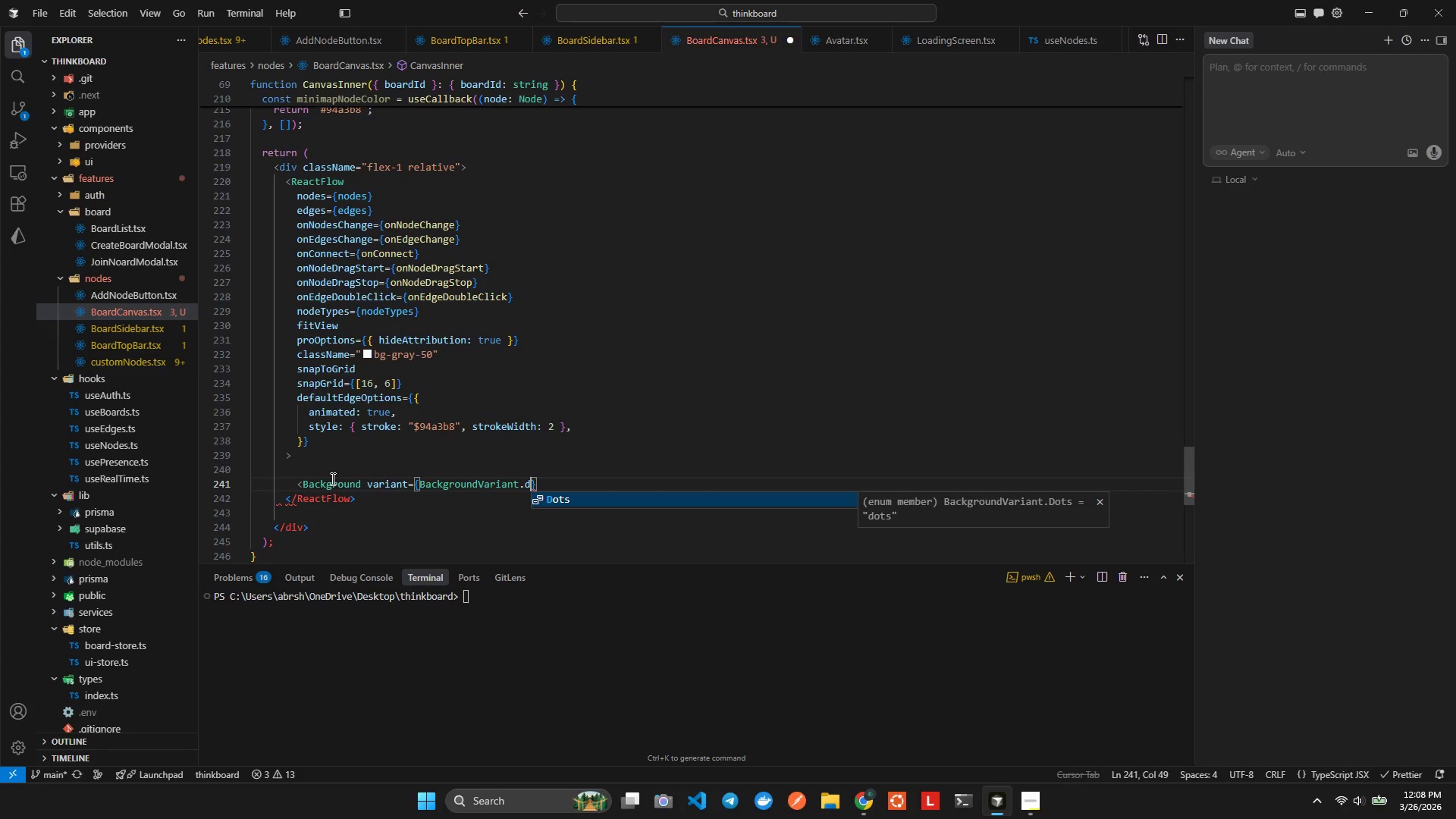 
key(Enter)
 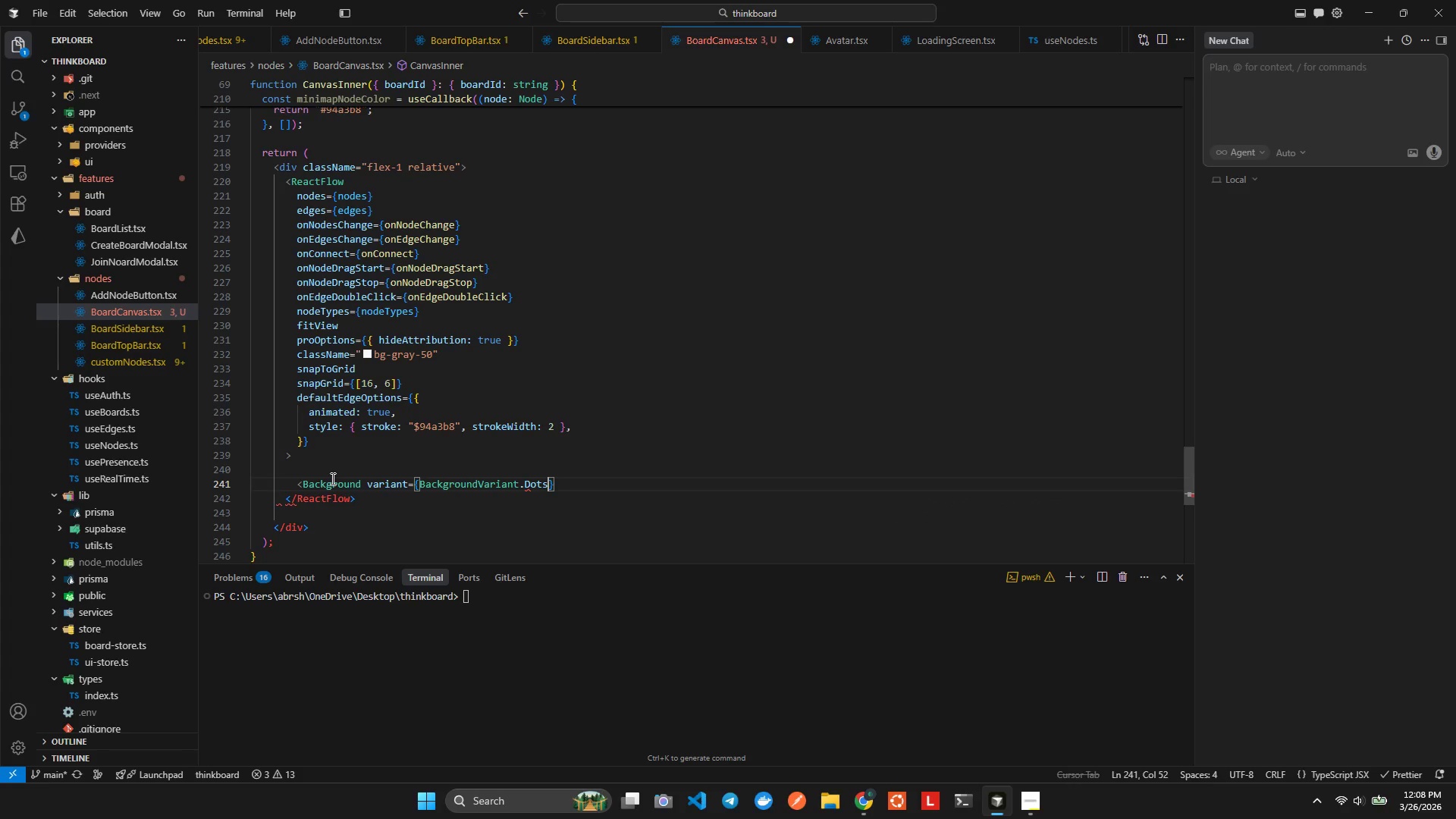 
key(Alt+Shift+F)
 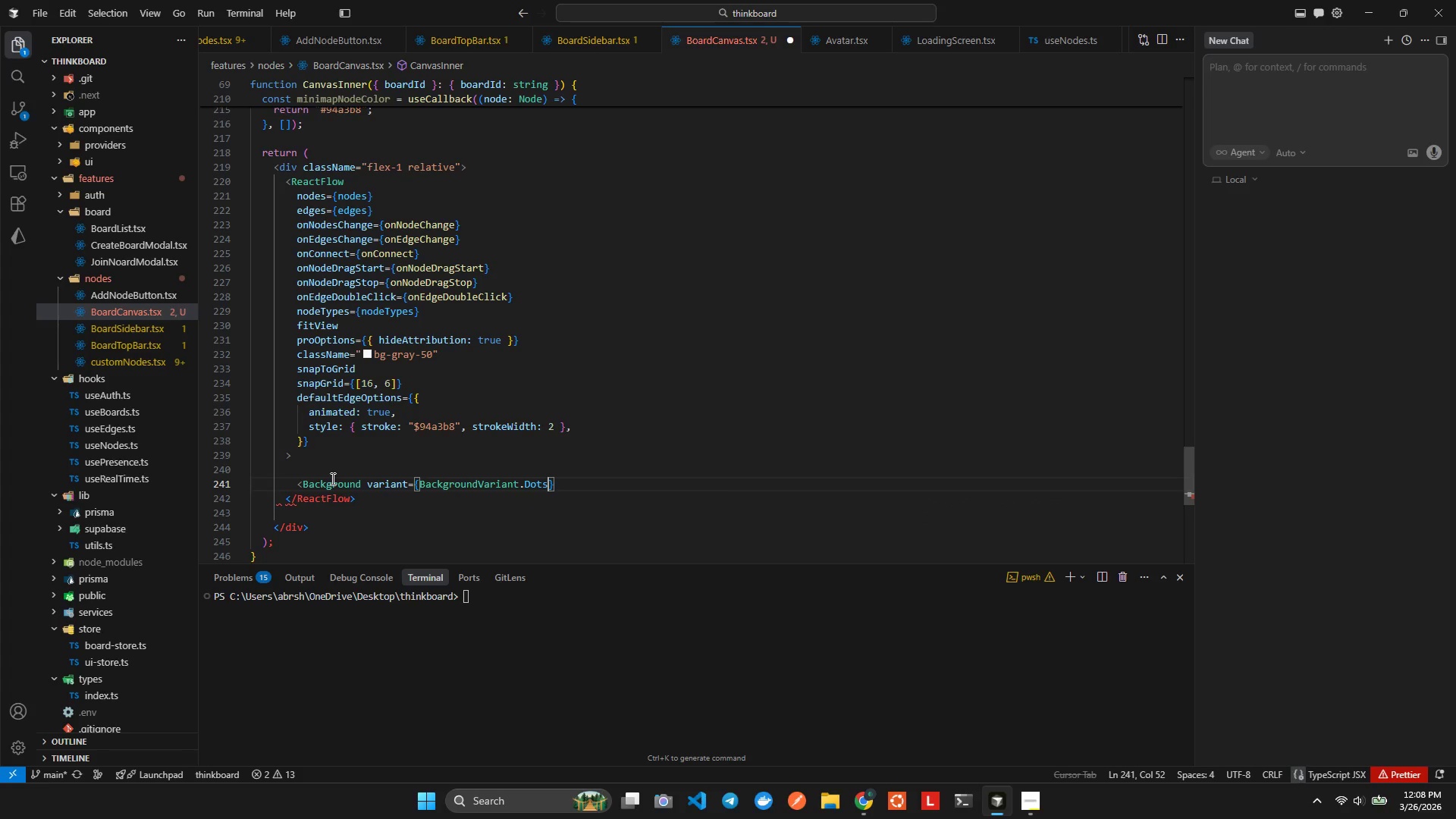 
key(ArrowRight)
 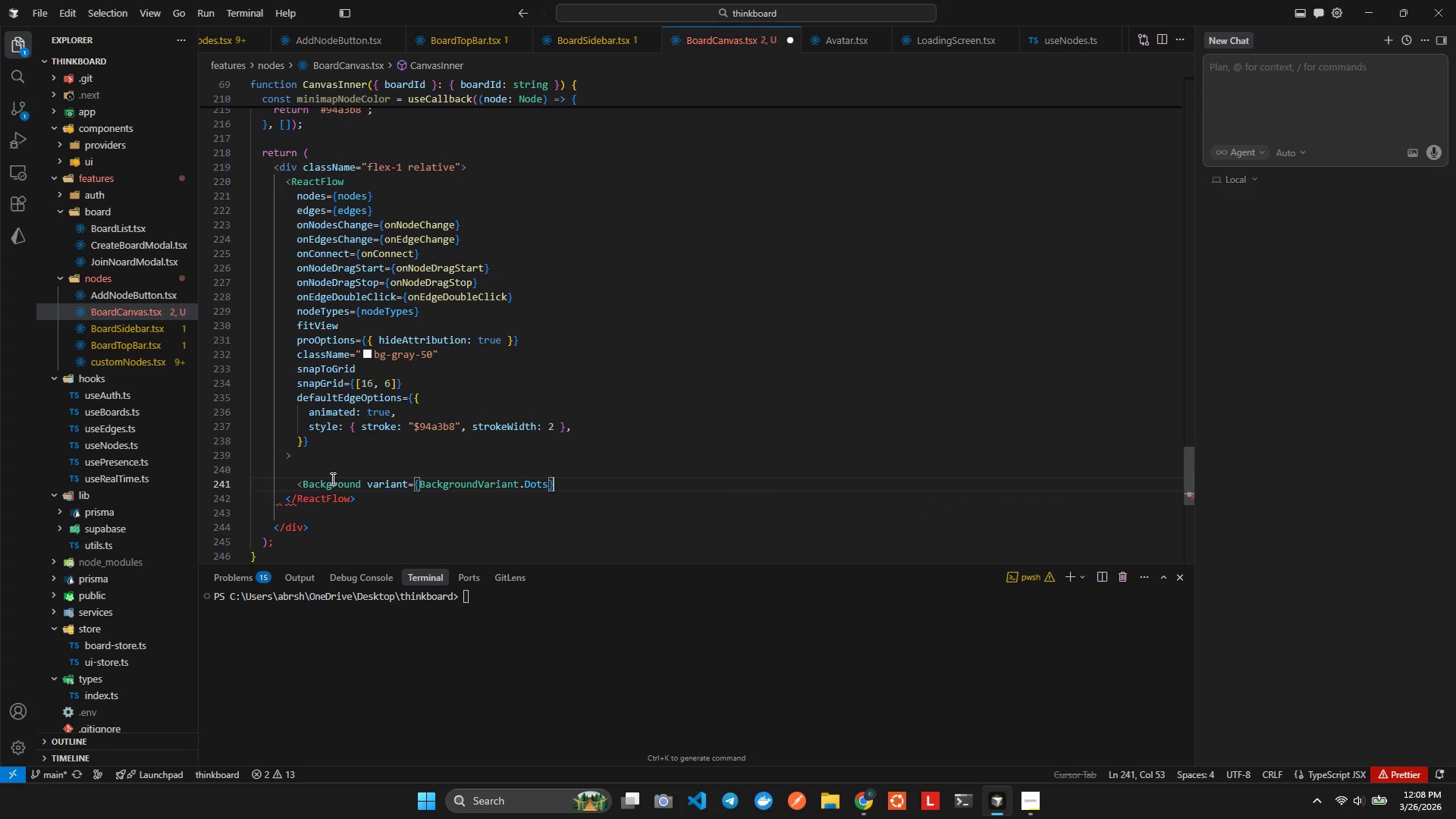 
type( gap)
 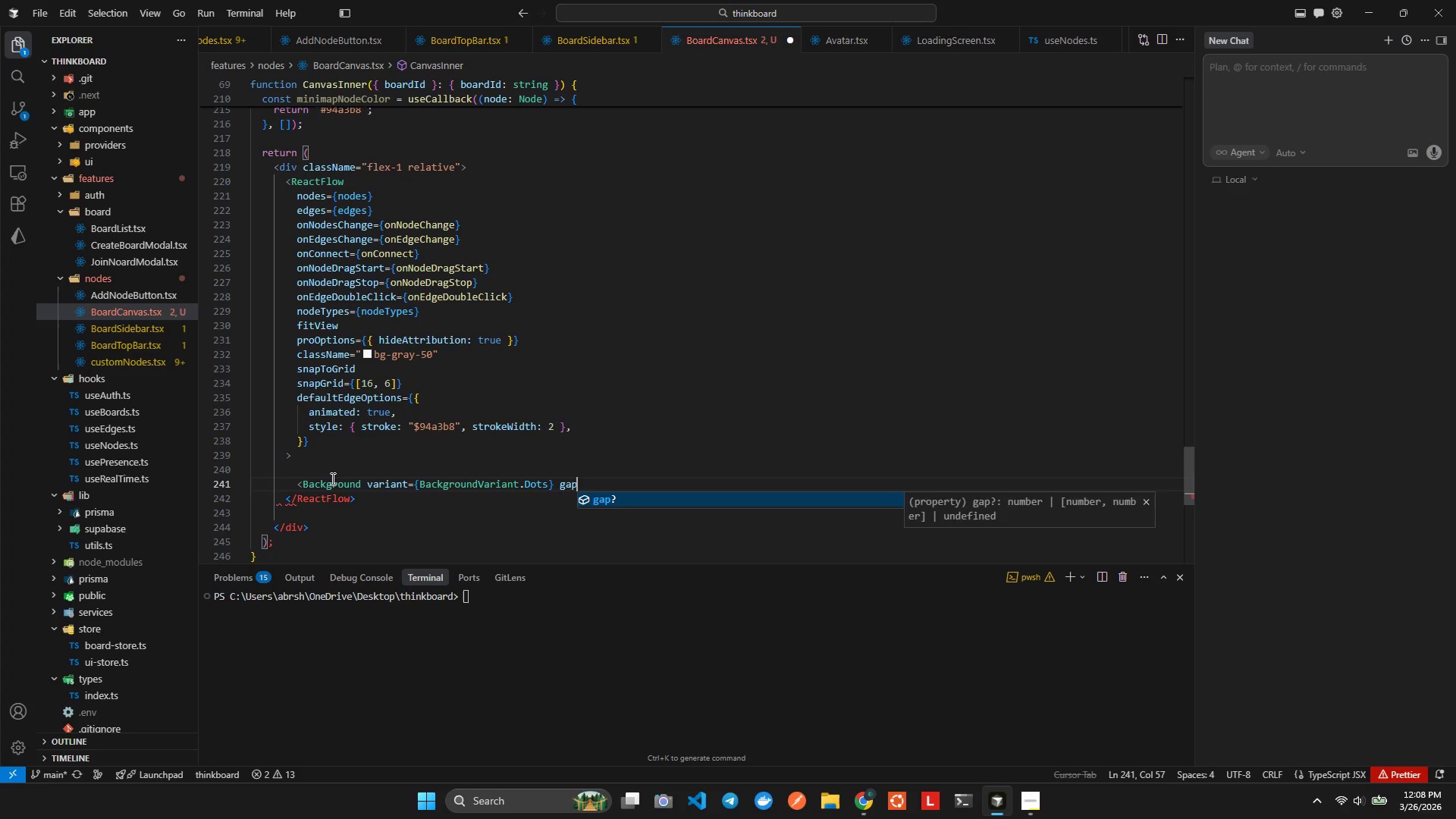 
key(Enter)
 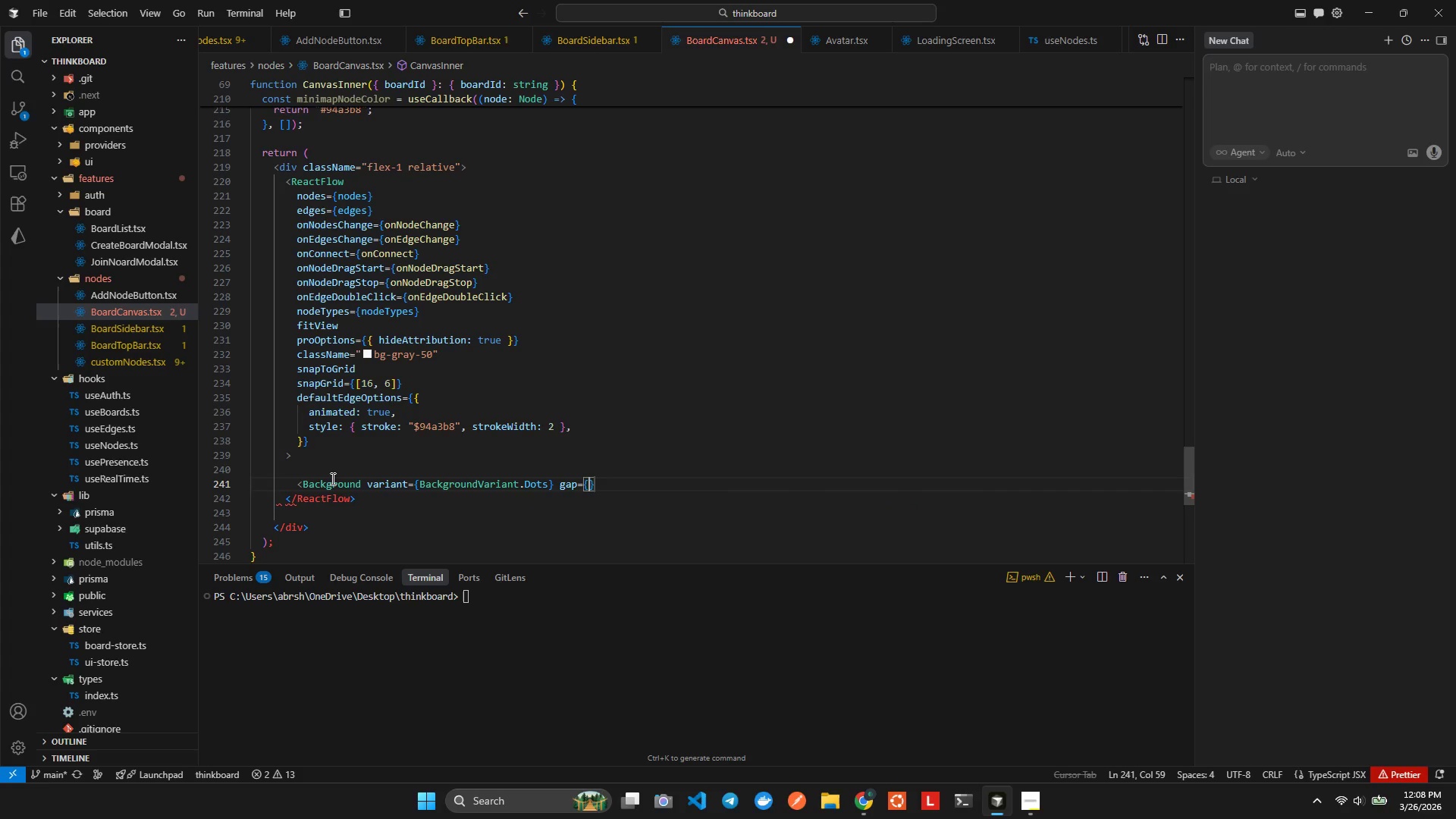 
type(24)
 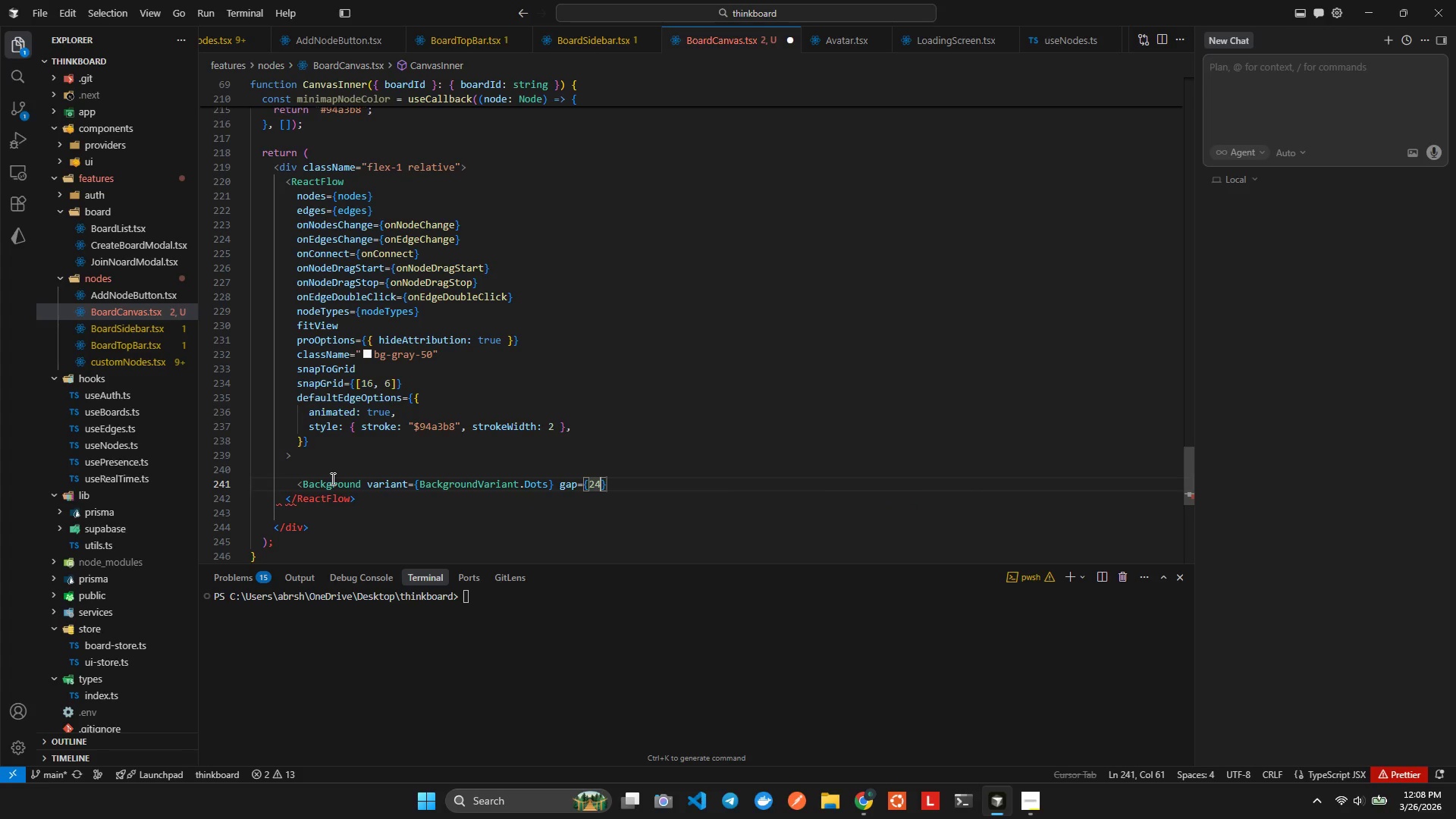 
key(ArrowRight)
 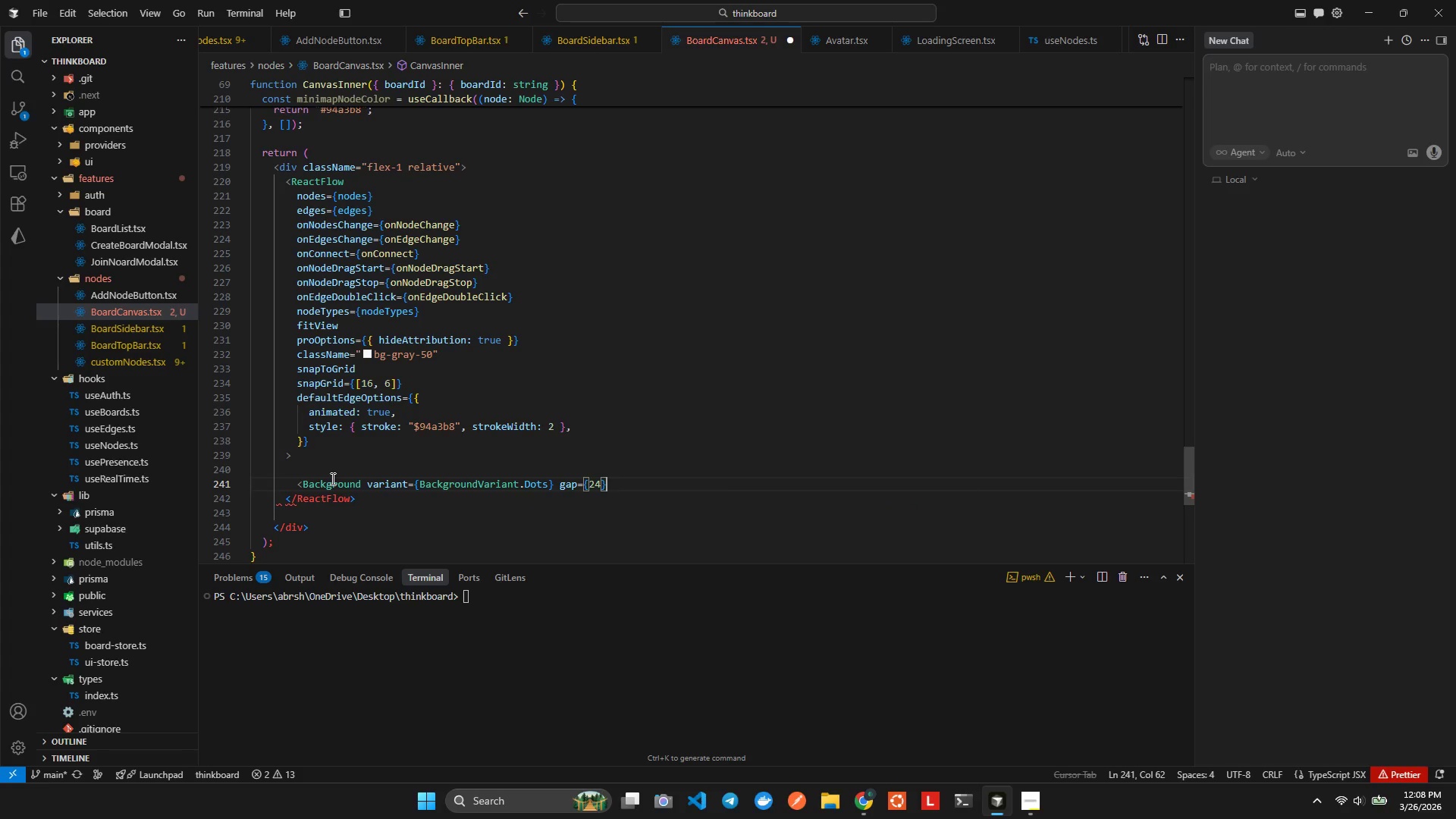 
type( siz)
 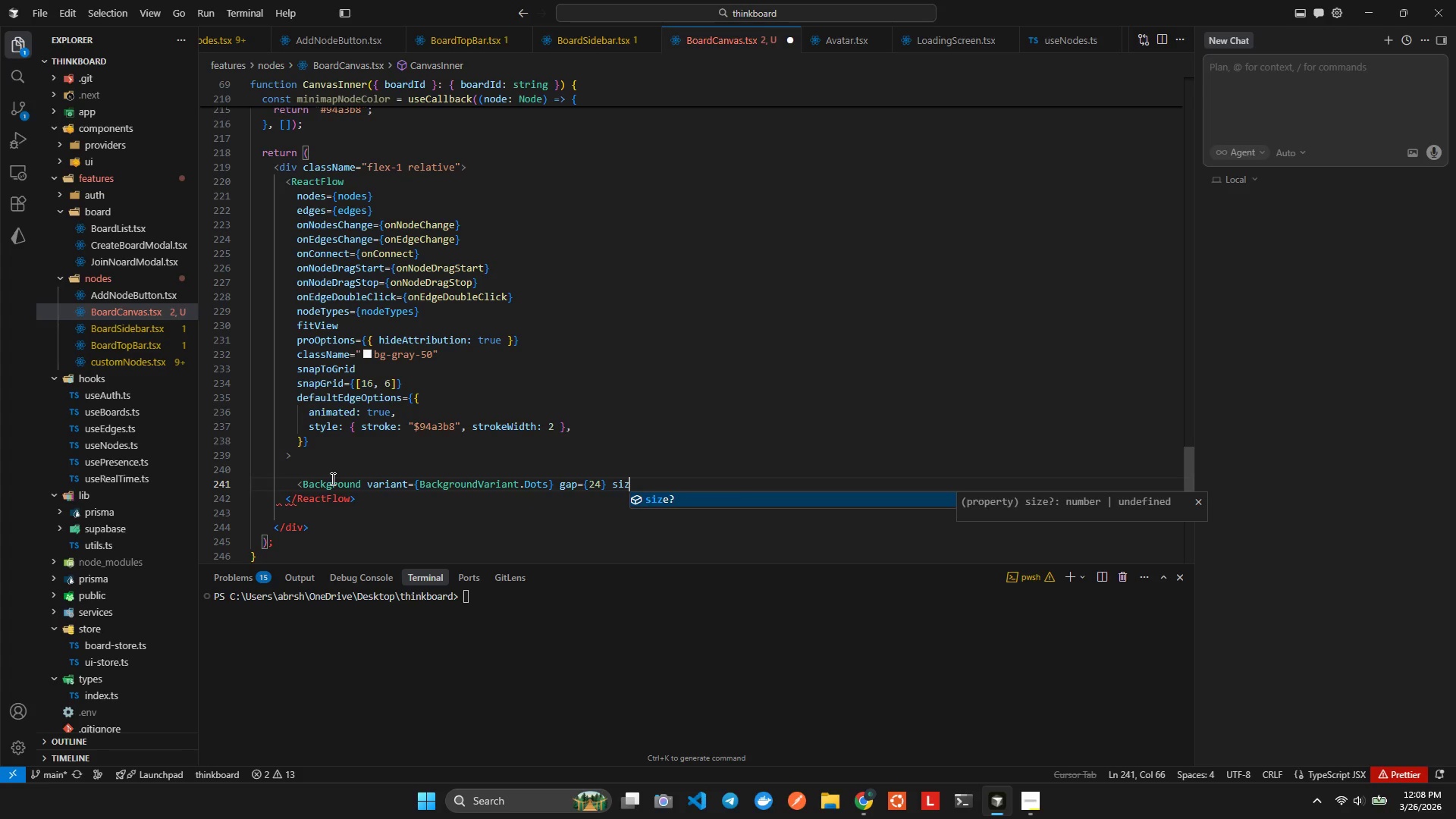 
key(Enter)
 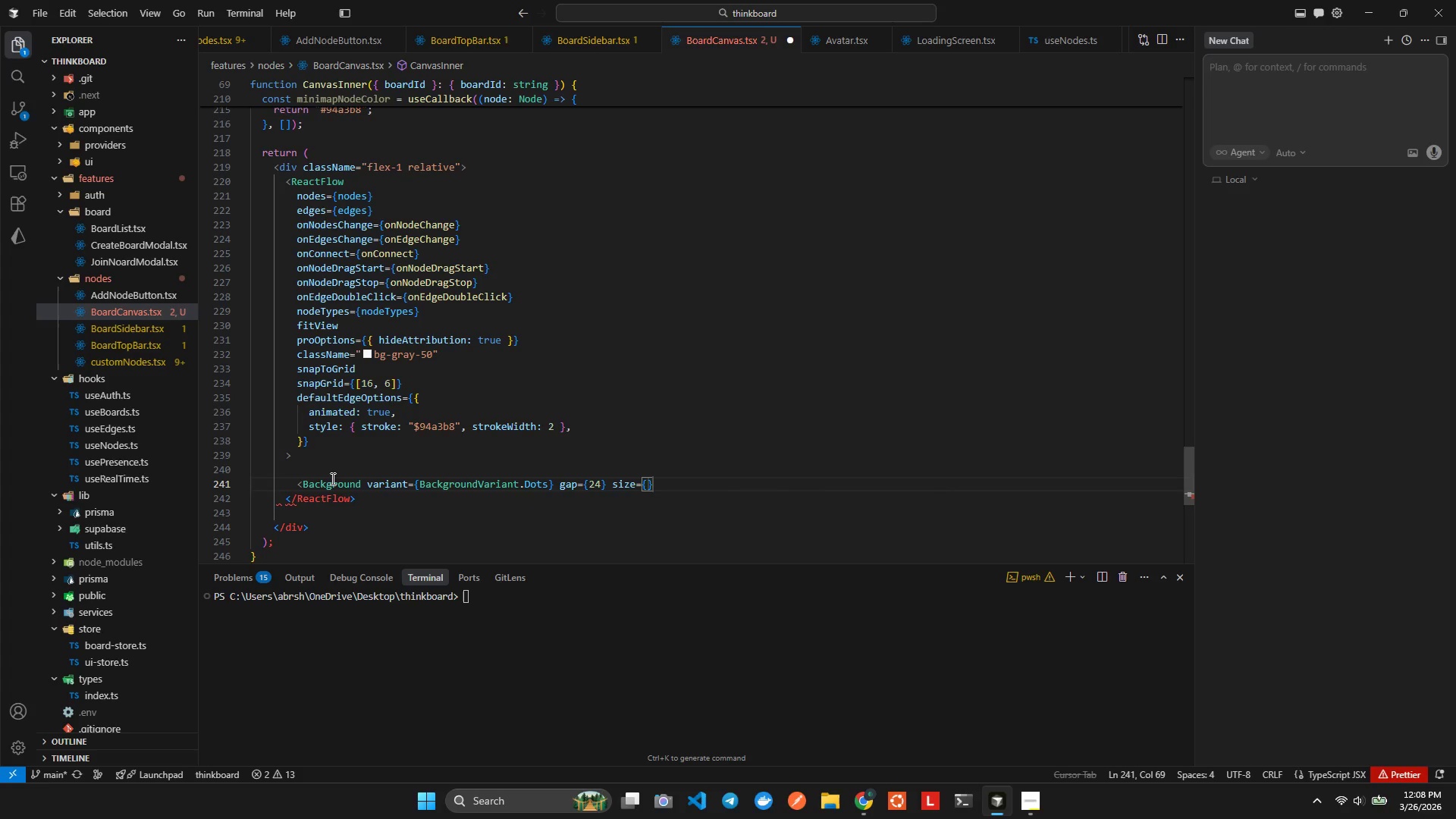 
key(1)
 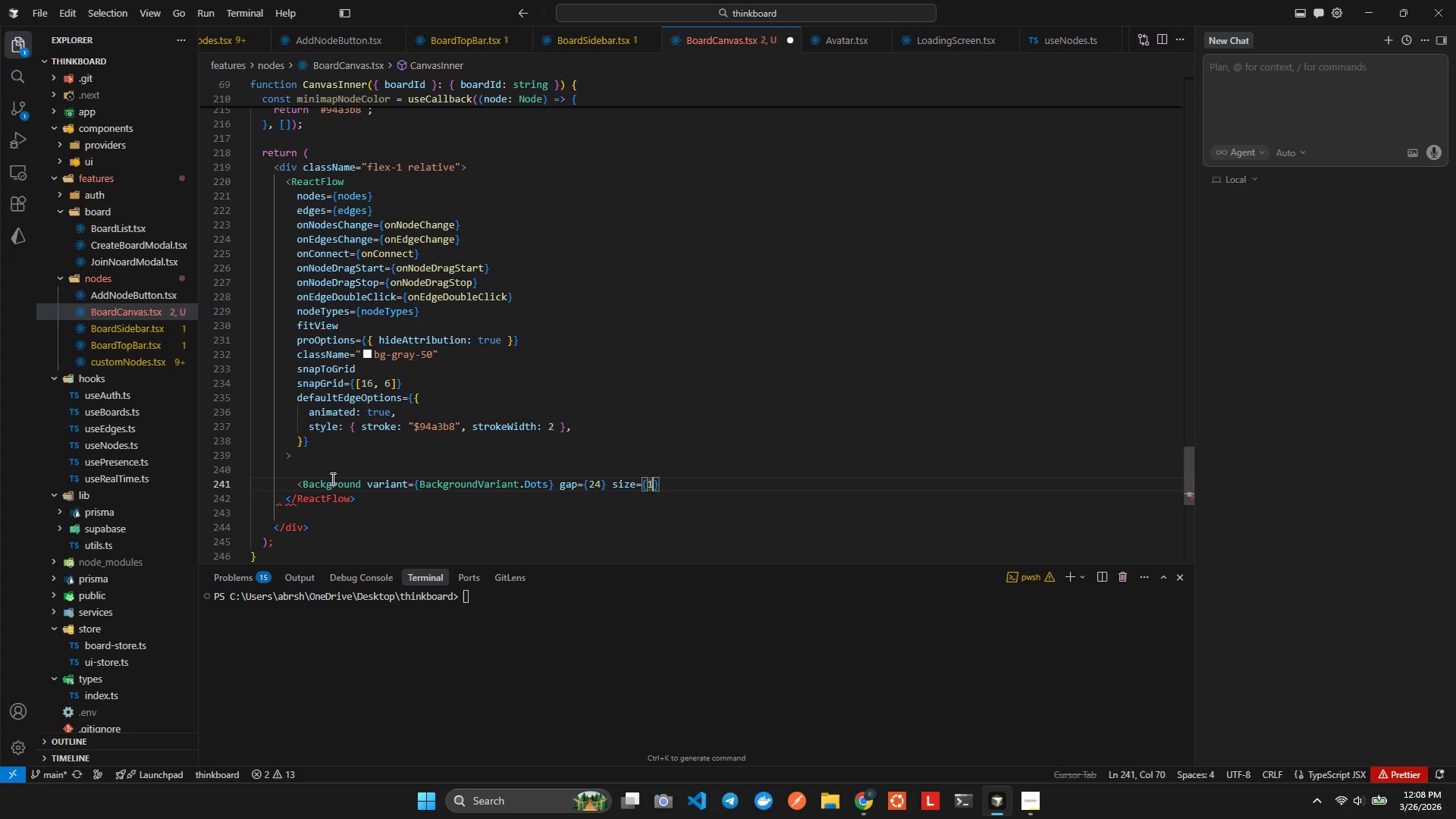 
key(Period)
 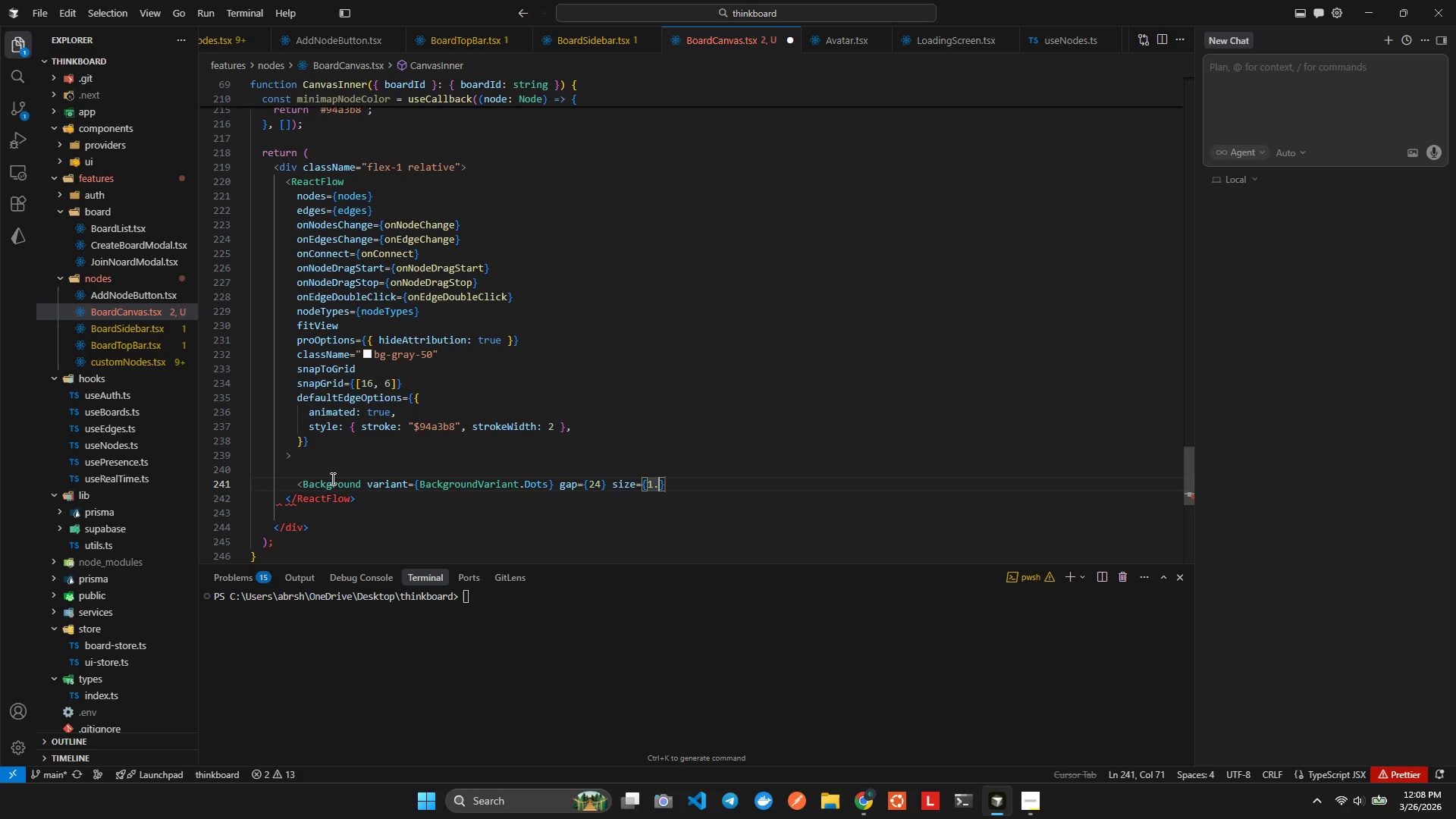 
key(5)
 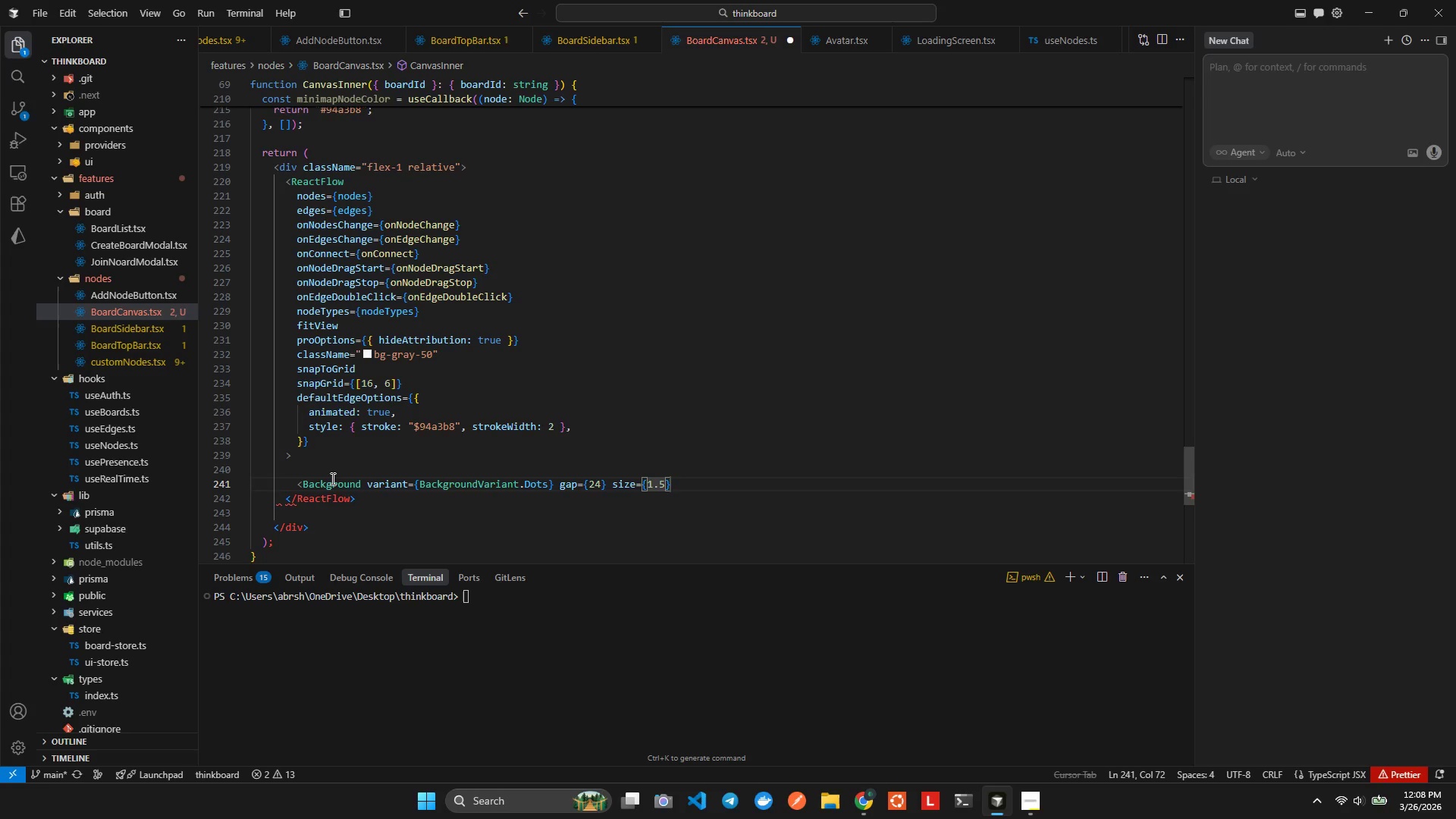 
key(ArrowRight)
 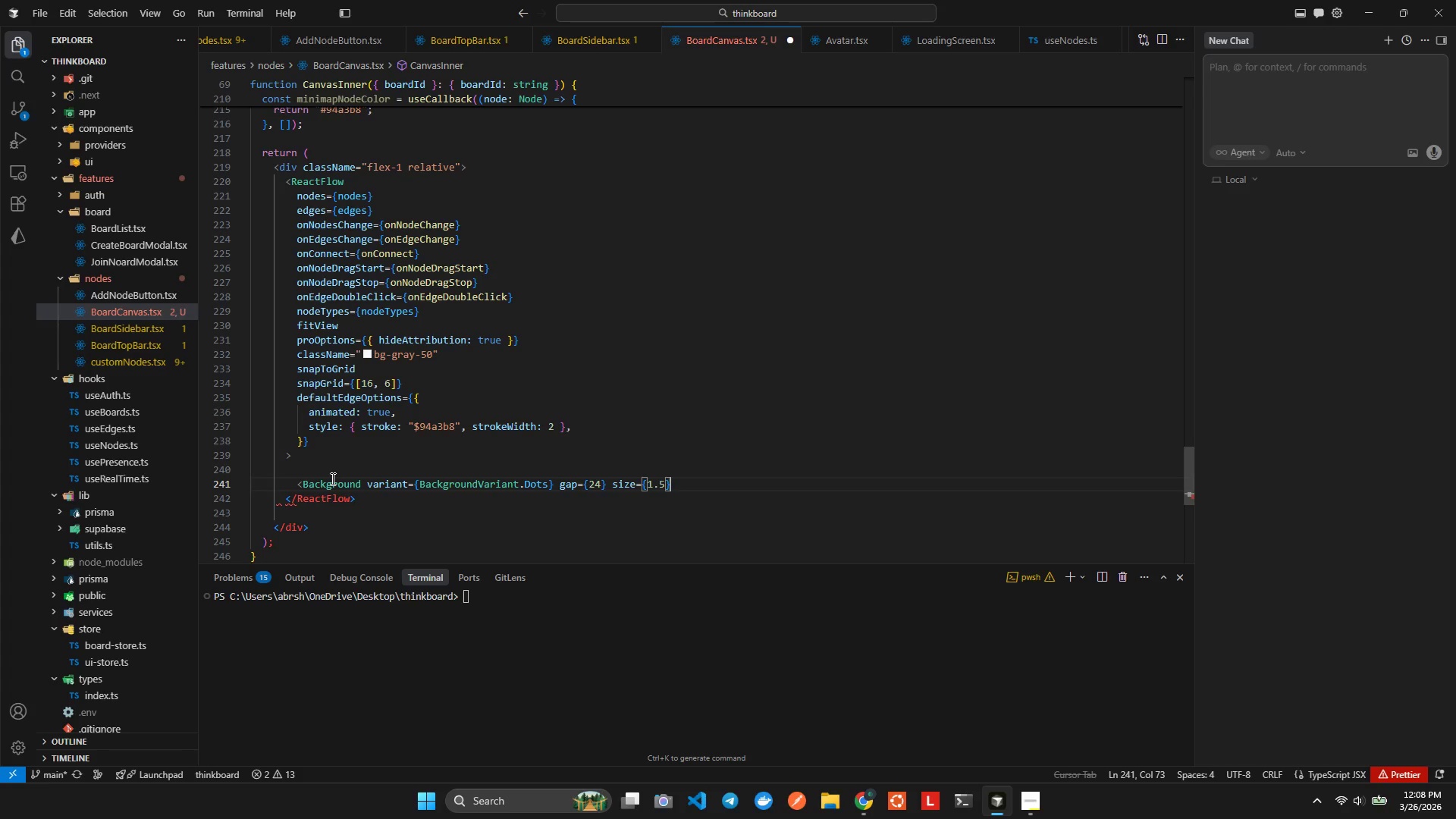 
type( co)
 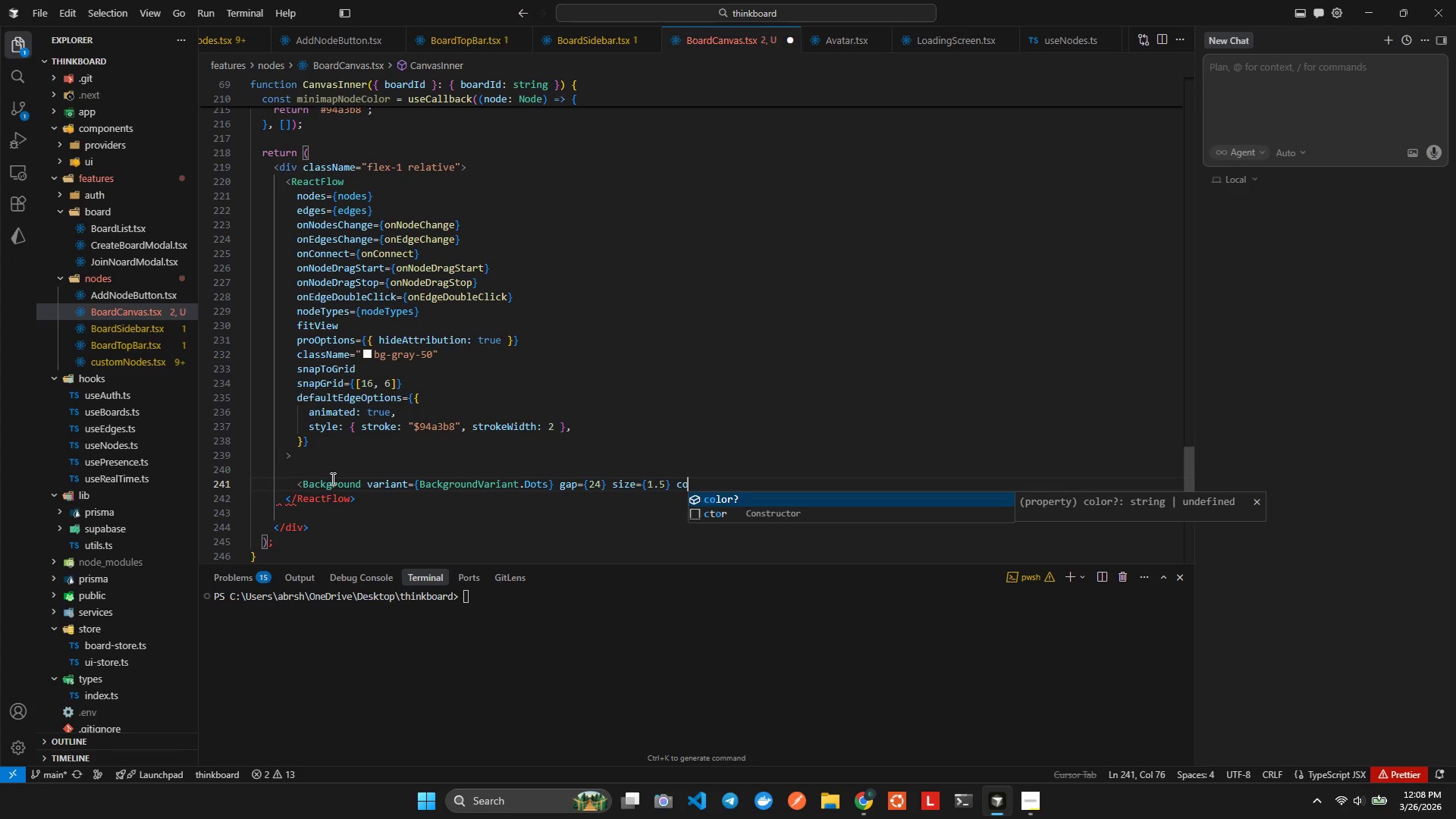 
key(Enter)
 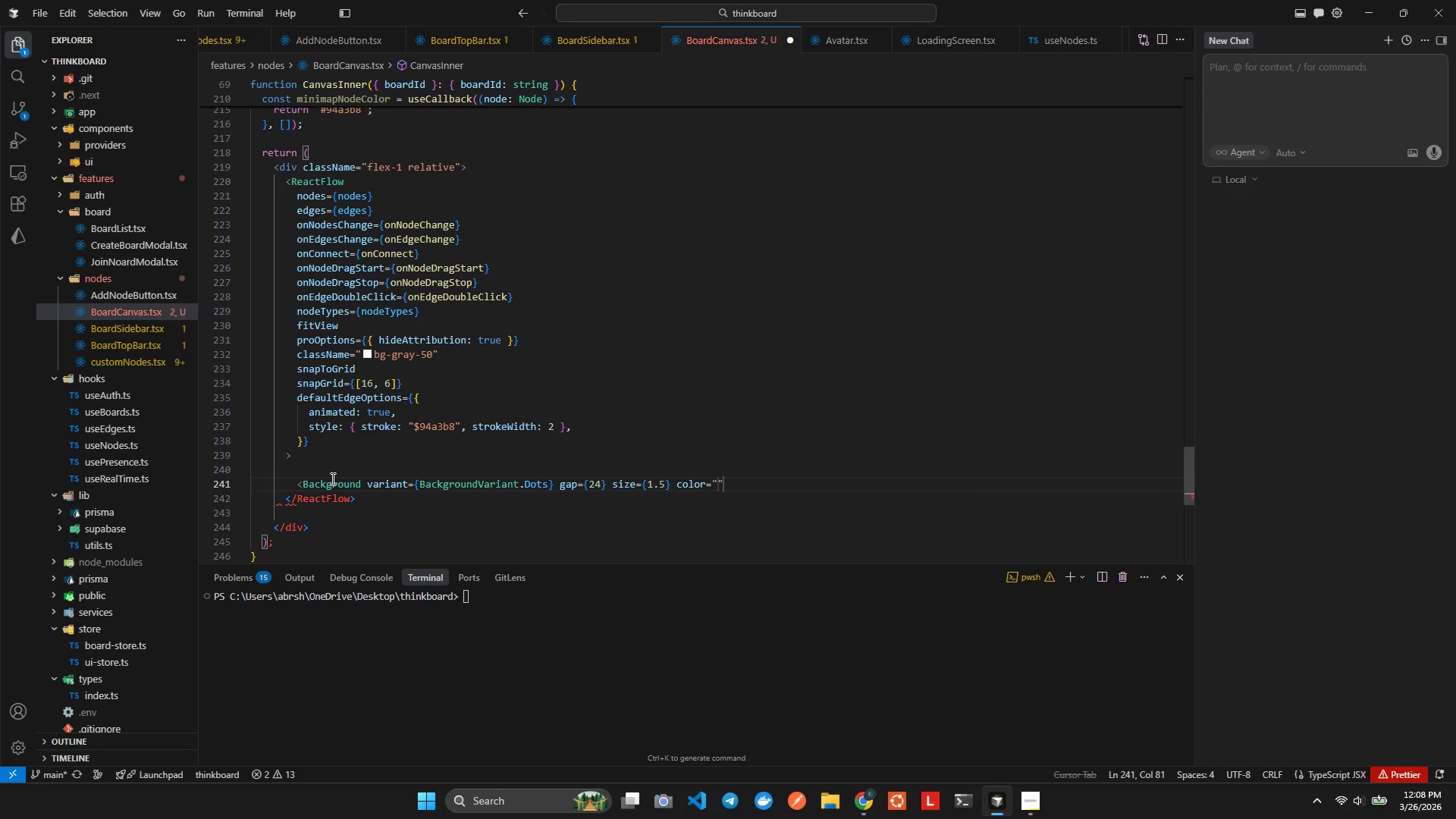 
key(Shift+3)
 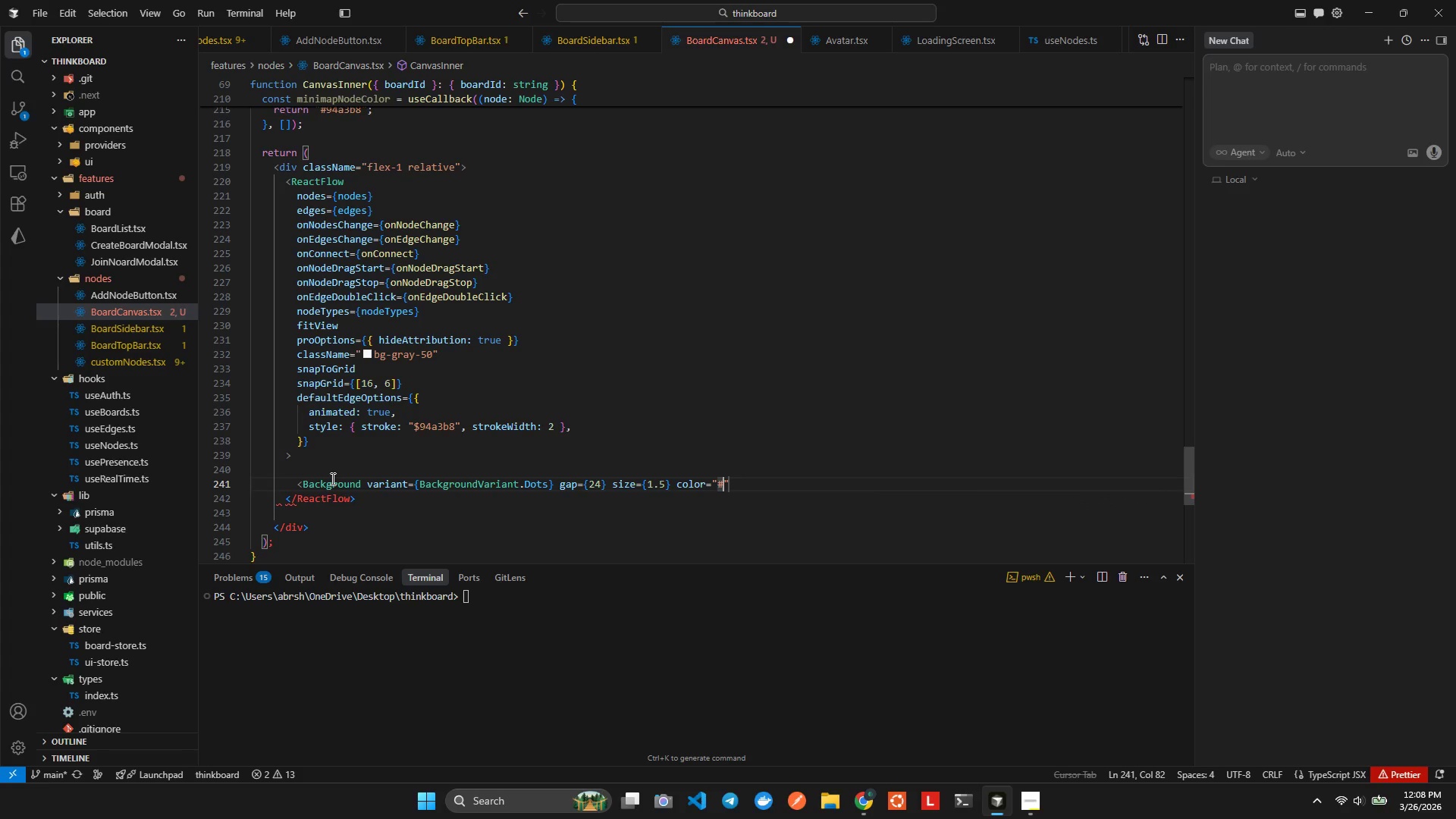 
type(d1d5db)
 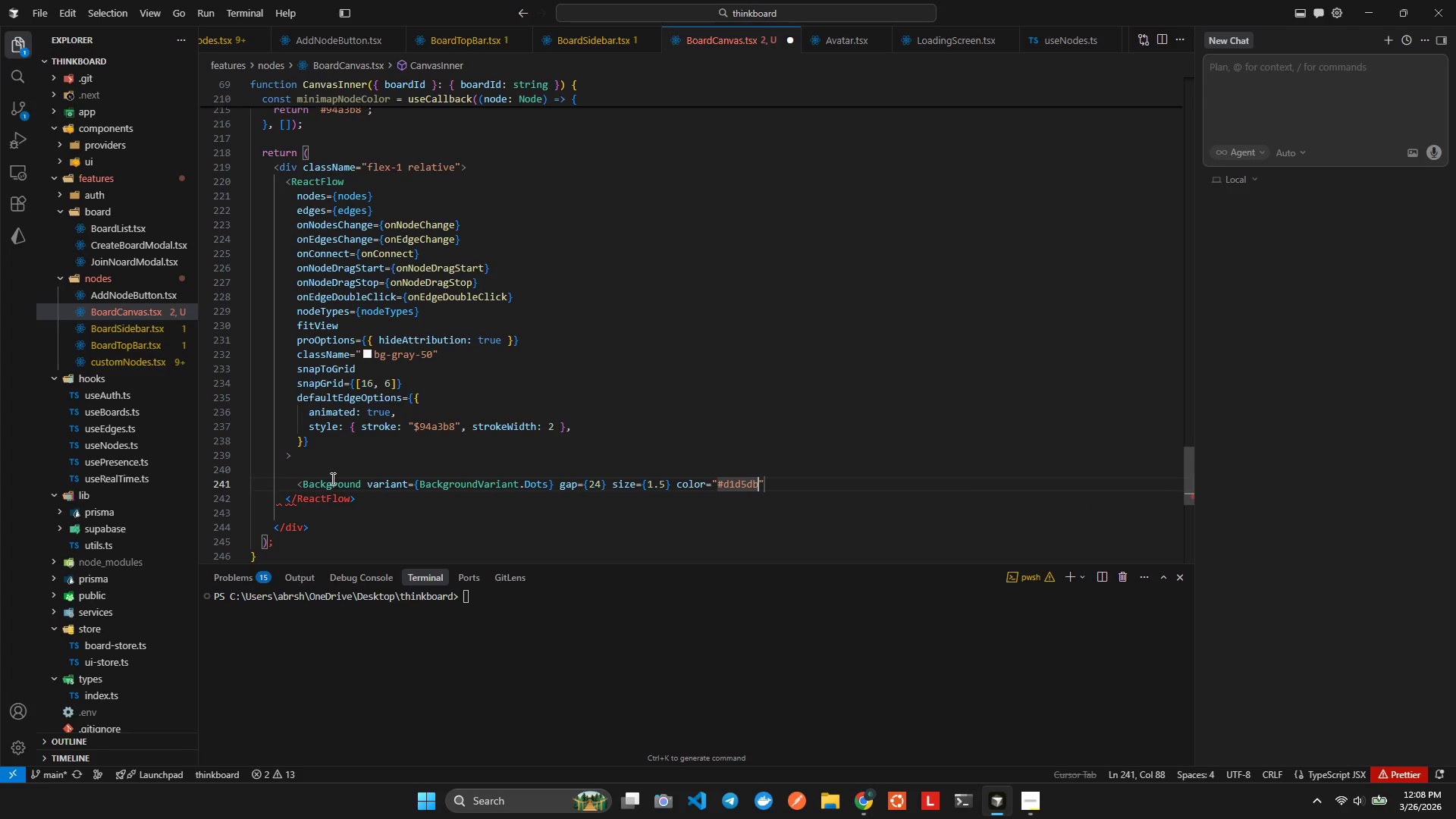 
key(ArrowRight)
 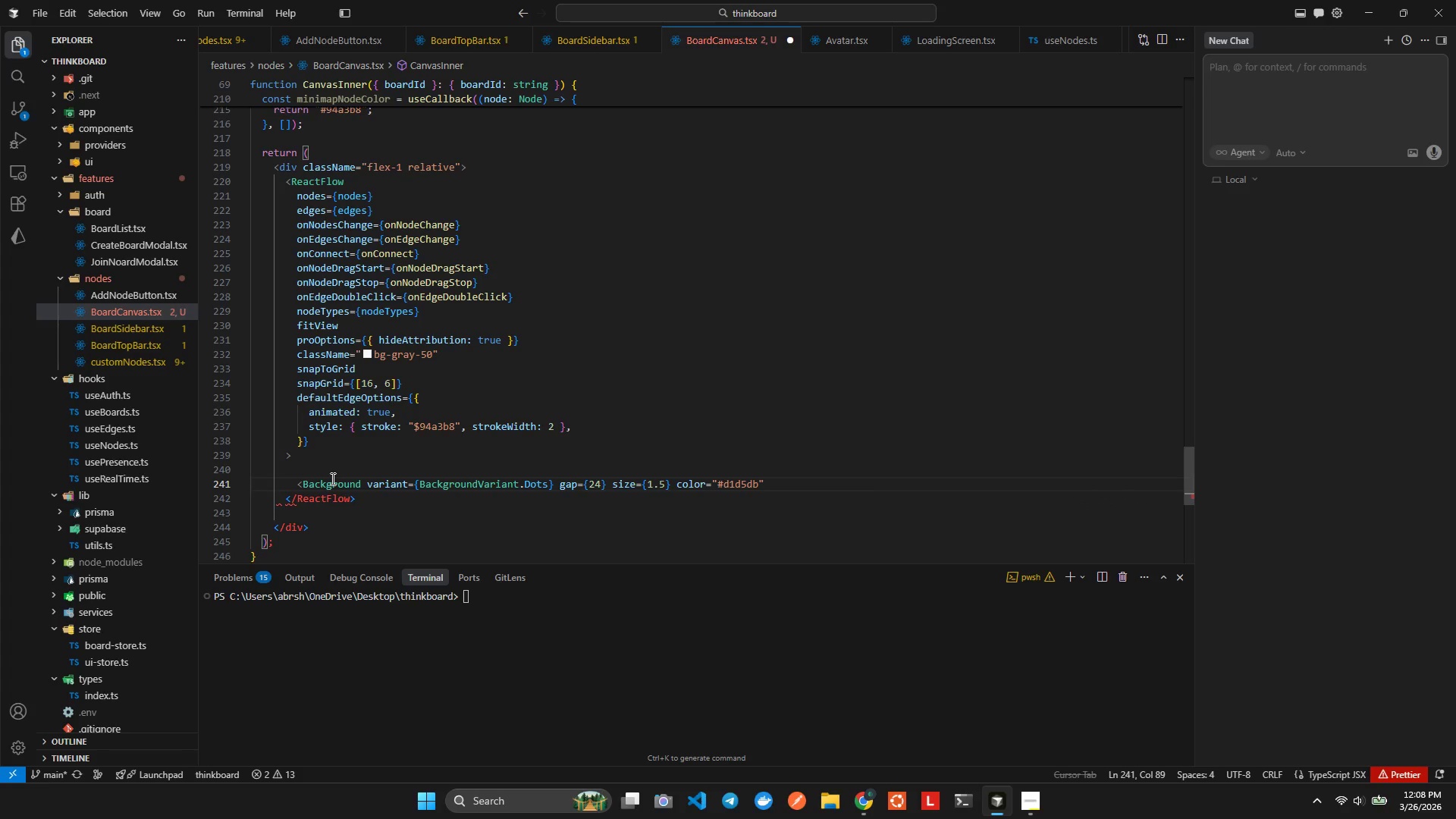 
key(Space)
 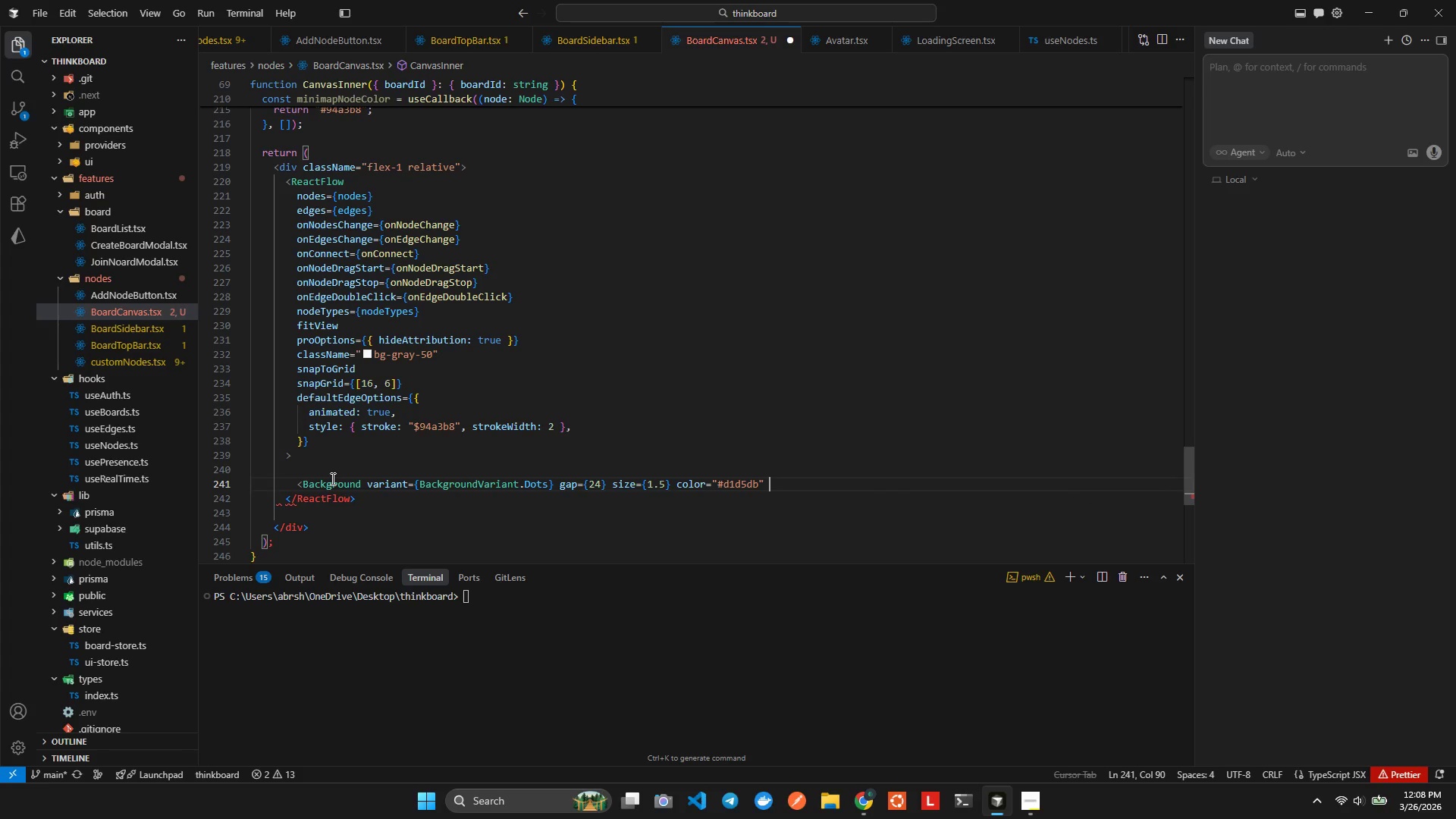 
key(NumpadDivide)
 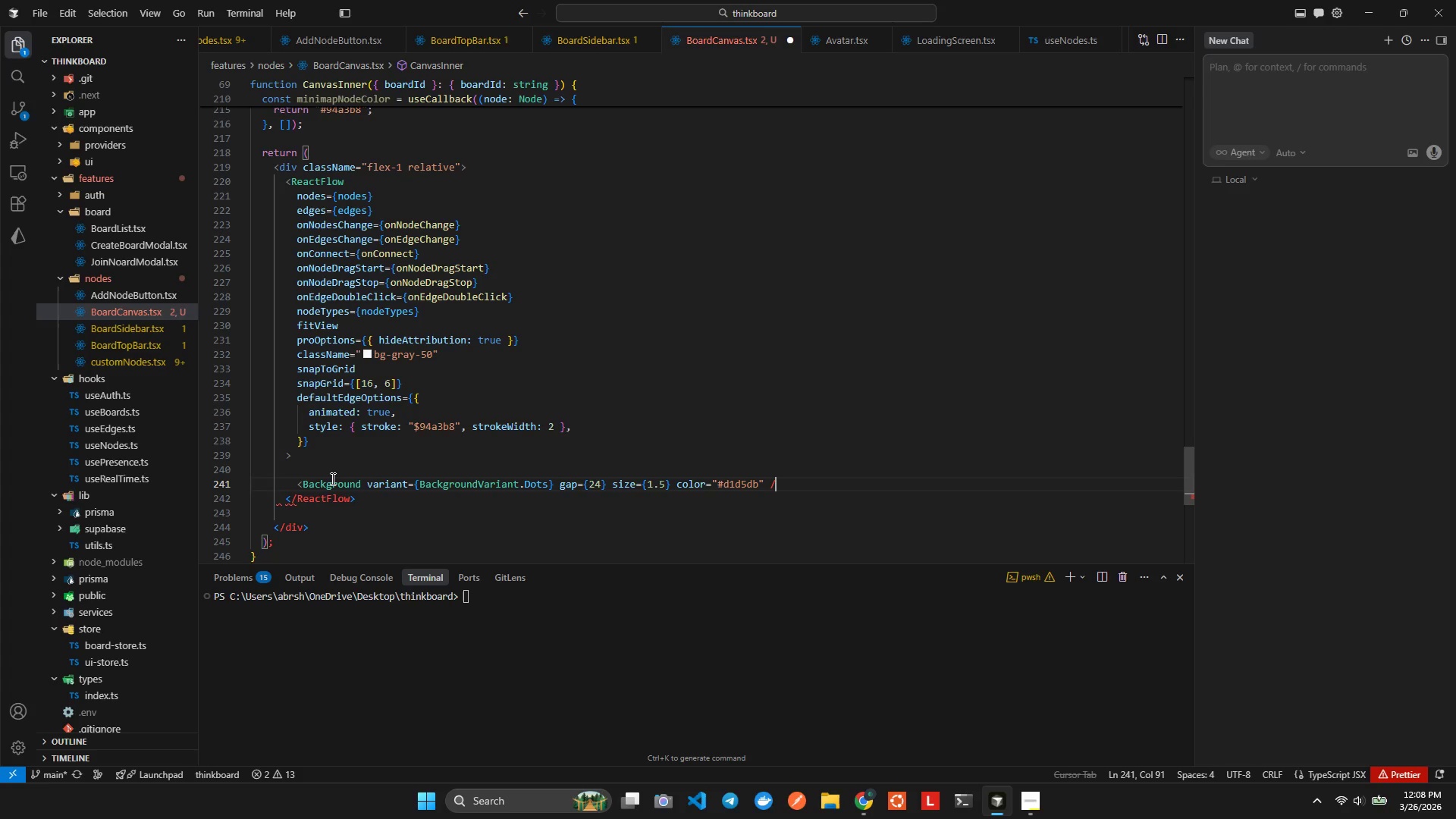 
key(Shift+ShiftLeft)
 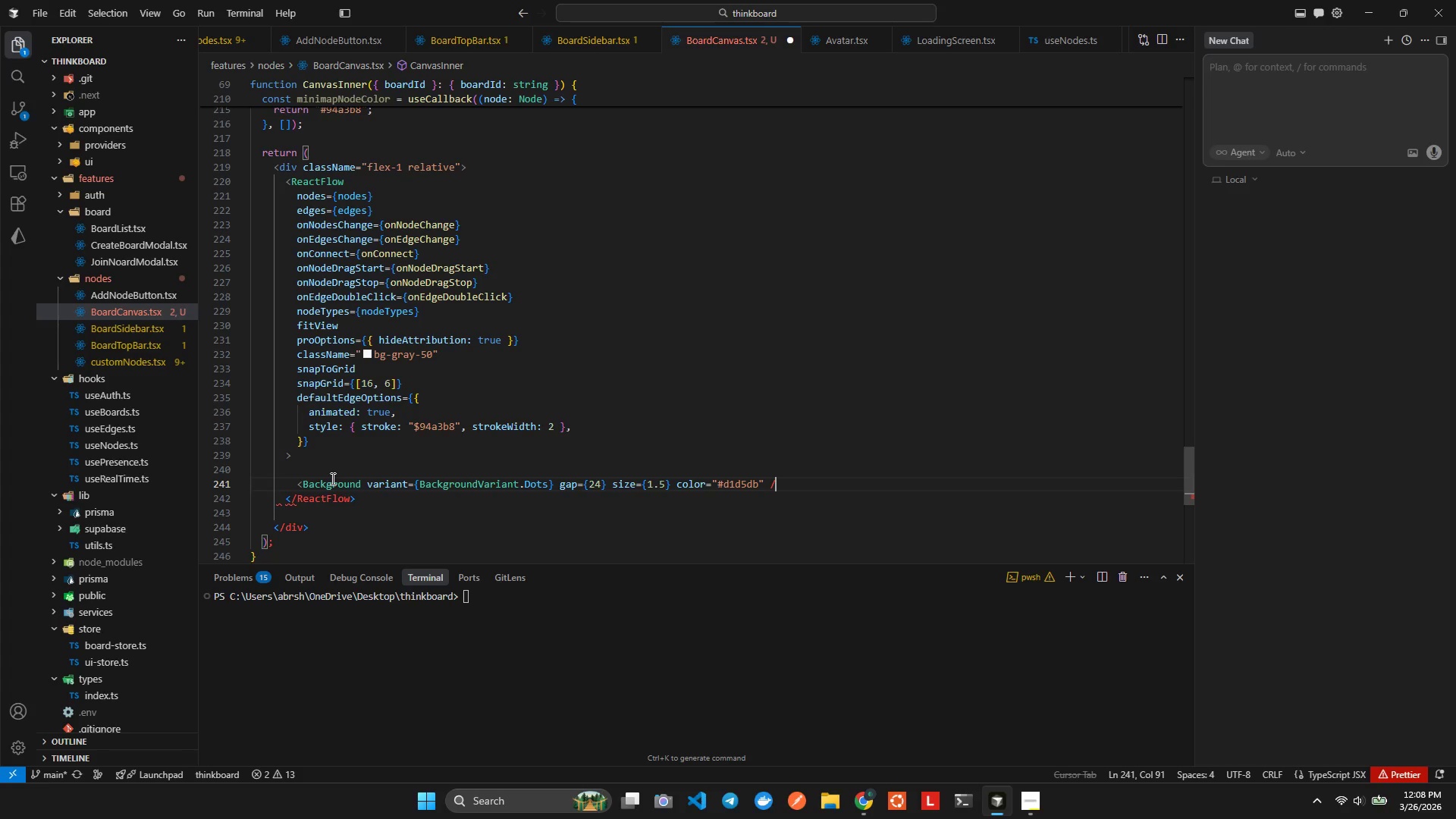 
key(Shift+Period)
 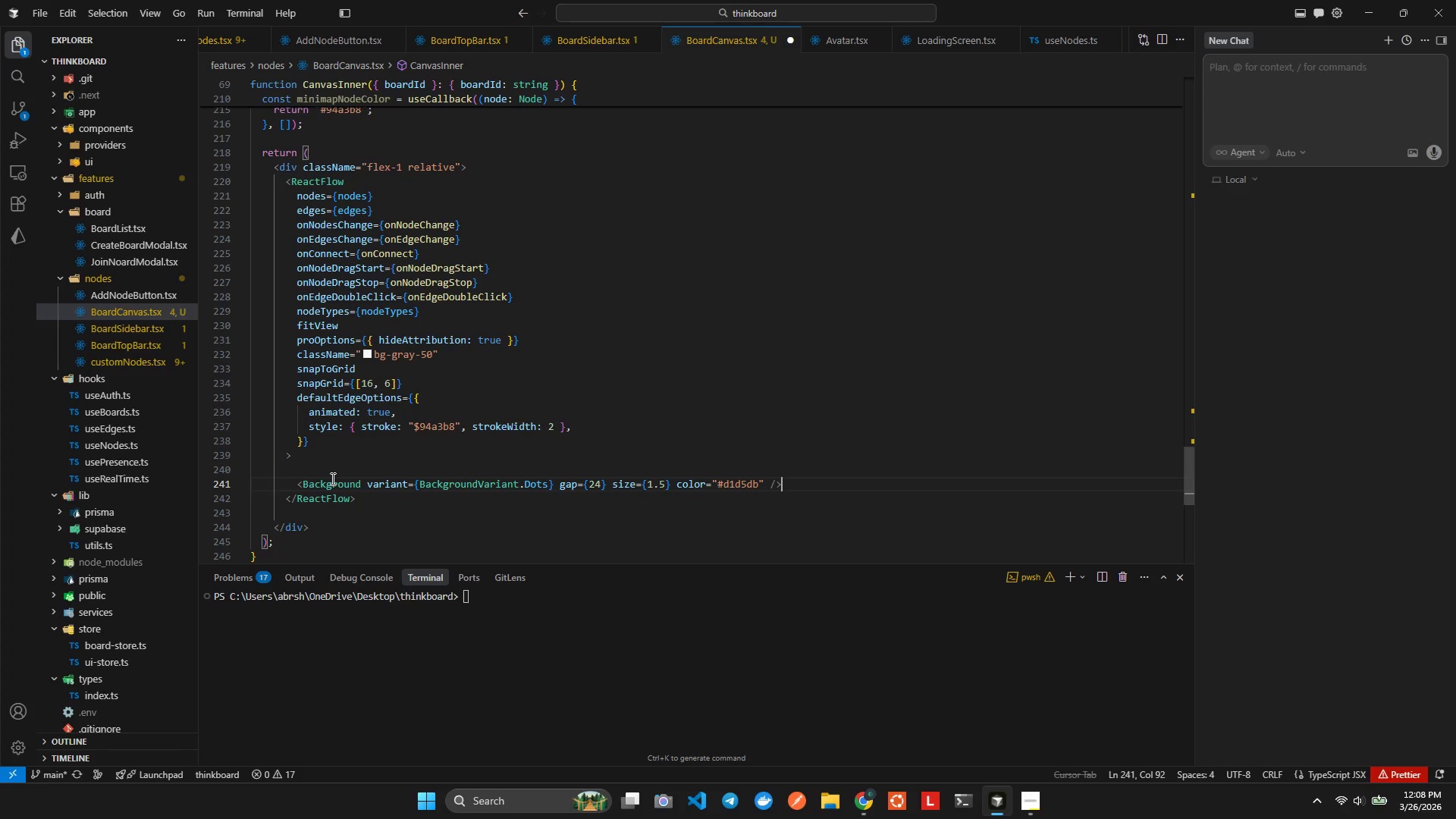 
key(Enter)
 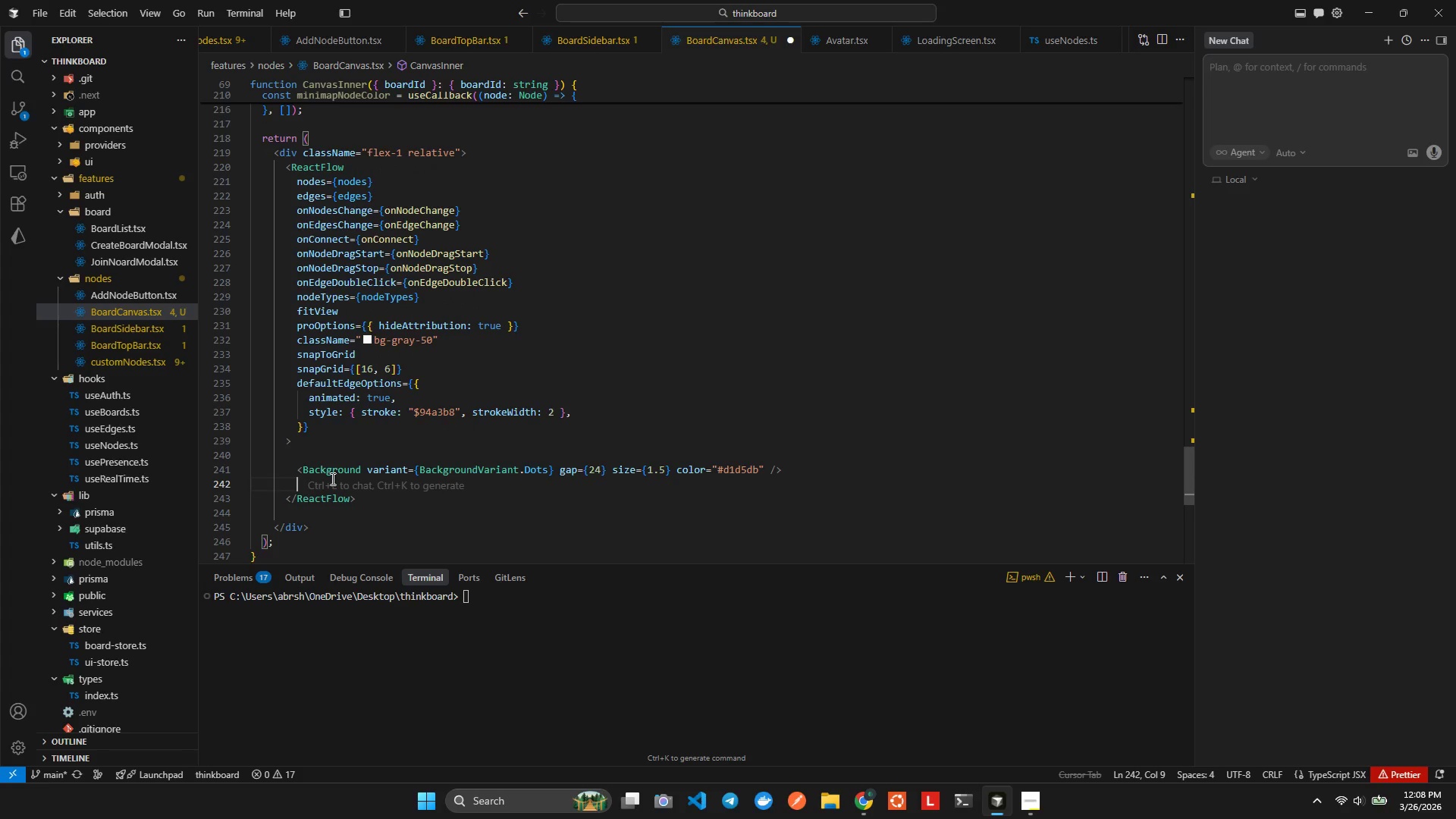 
type(con)
key(Backspace)
key(Backspace)
type(<C)
key(Backspace)
key(Backspace)
key(Backspace)
type(Con)
key(Backspace)
key(Backspace)
key(Backspace)
type(<Control)
 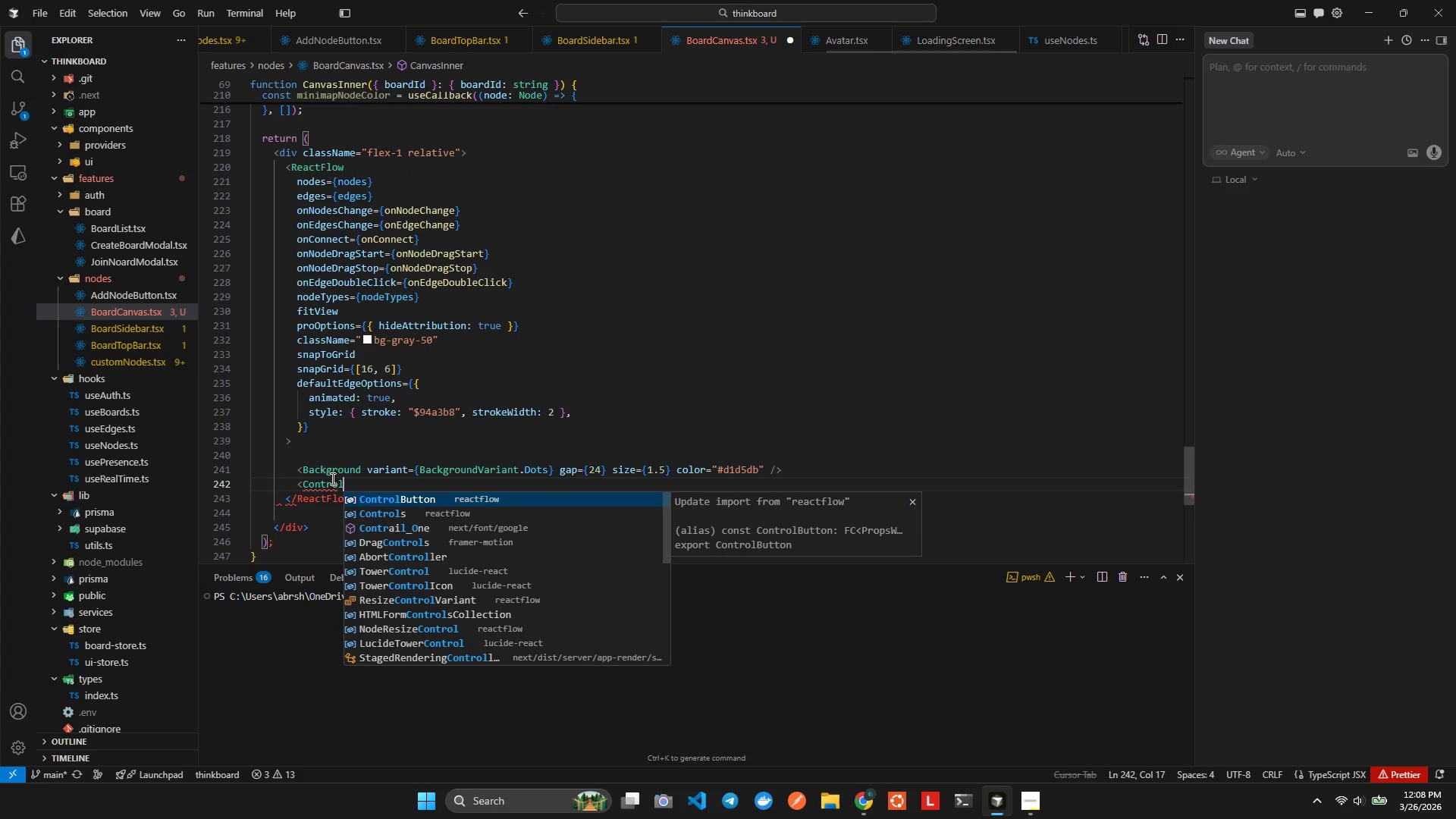 
key(ArrowDown)
 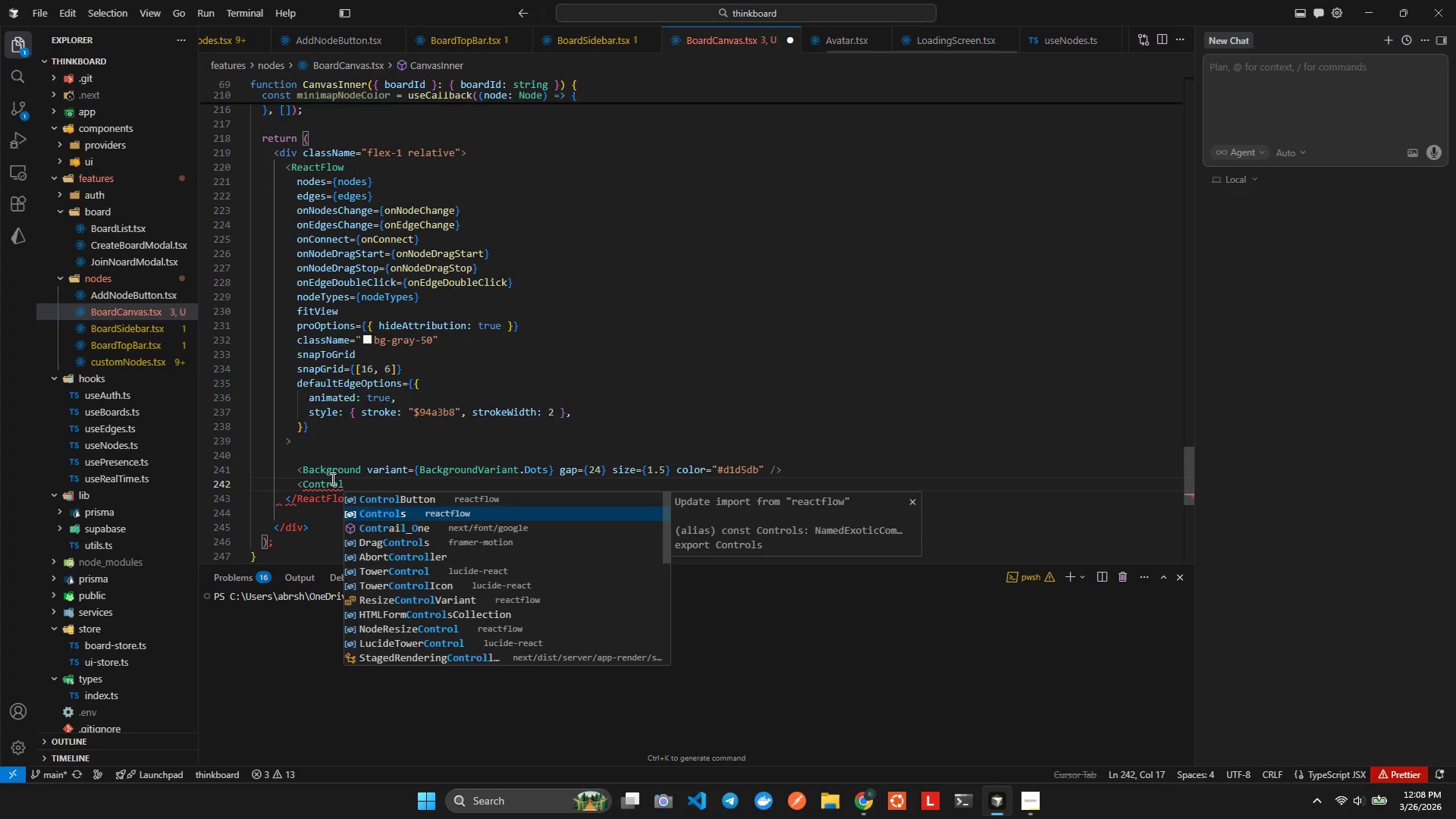 
key(Enter)
 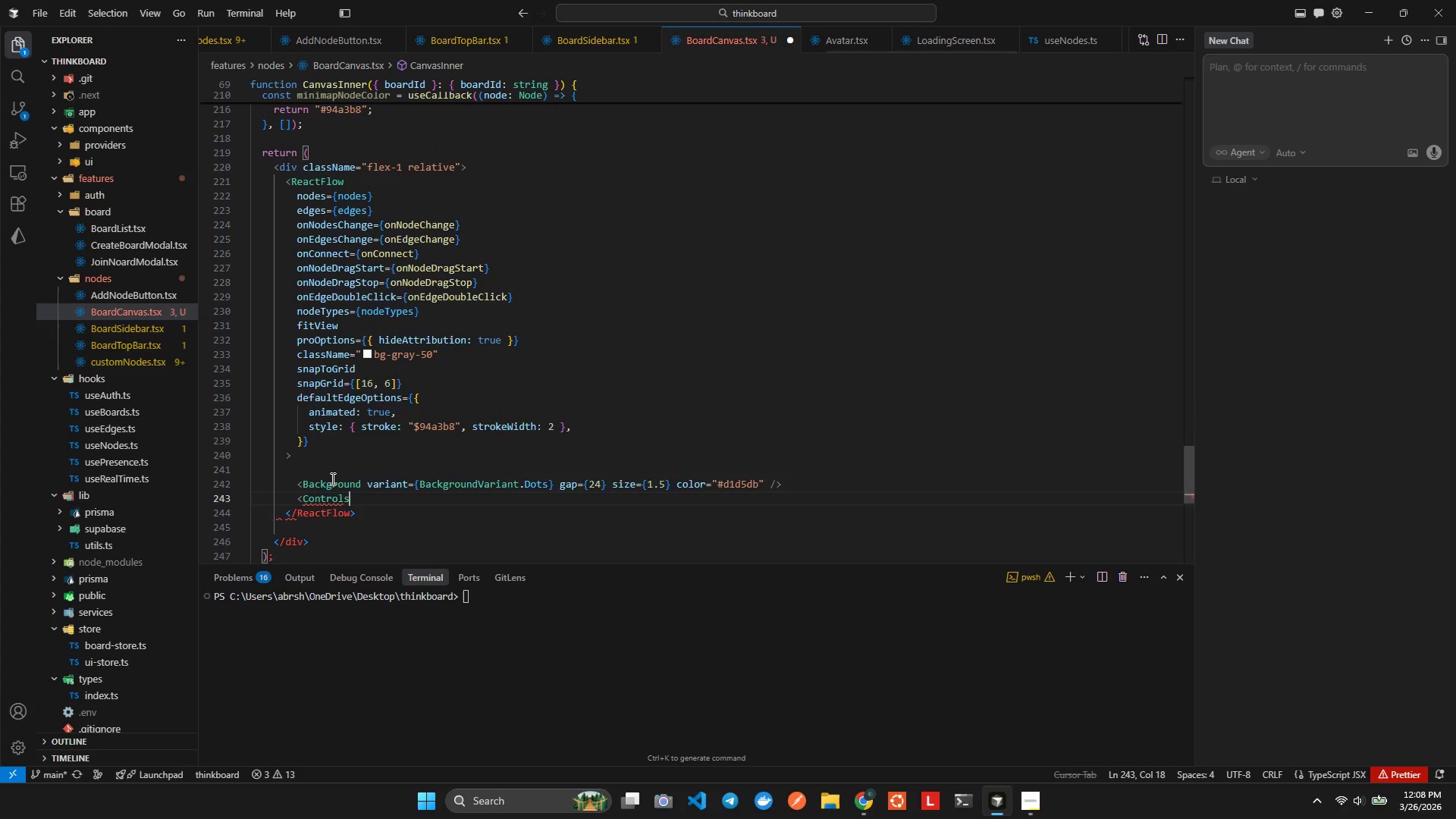 
type( clas)
 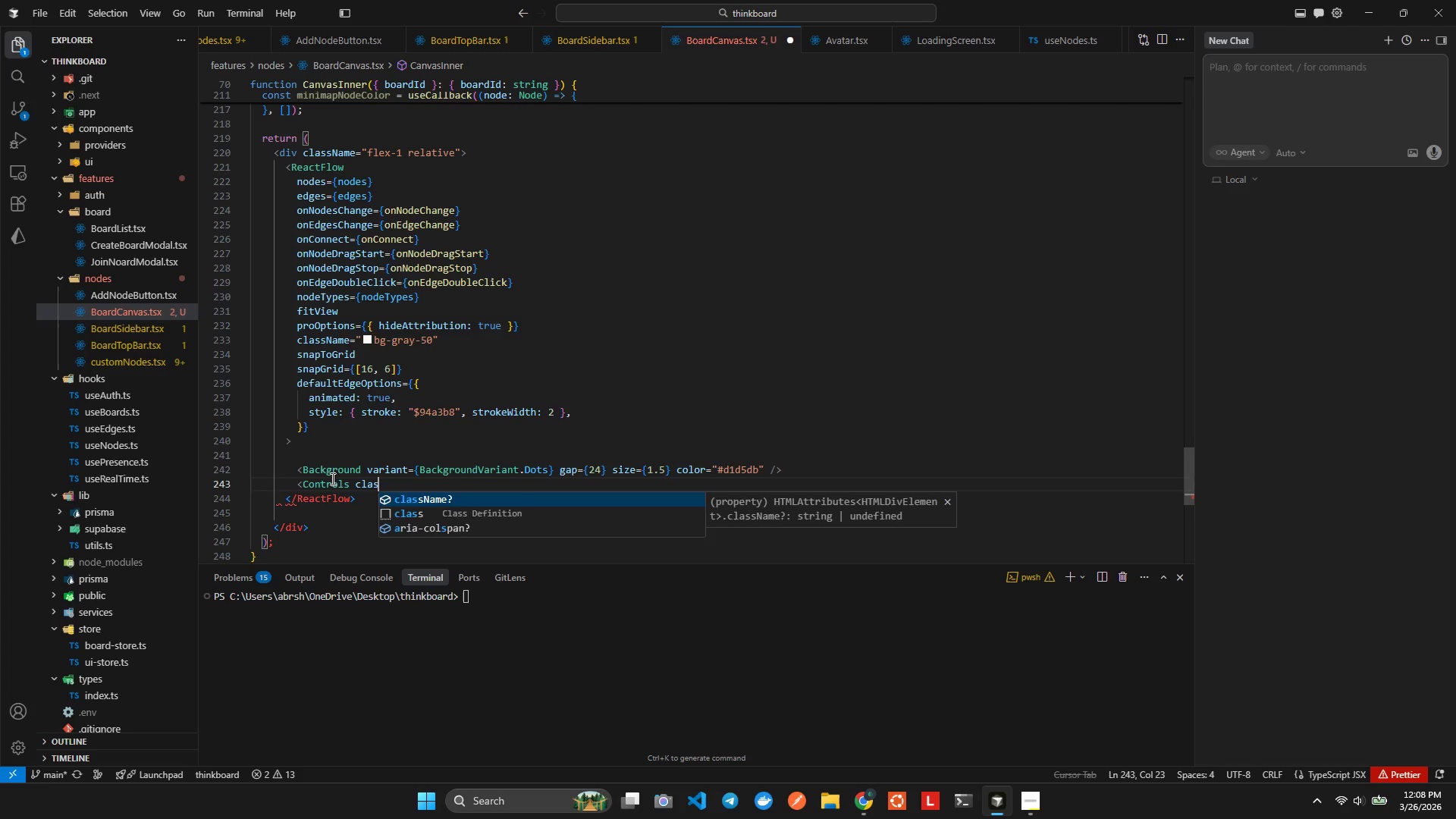 
key(Enter)
 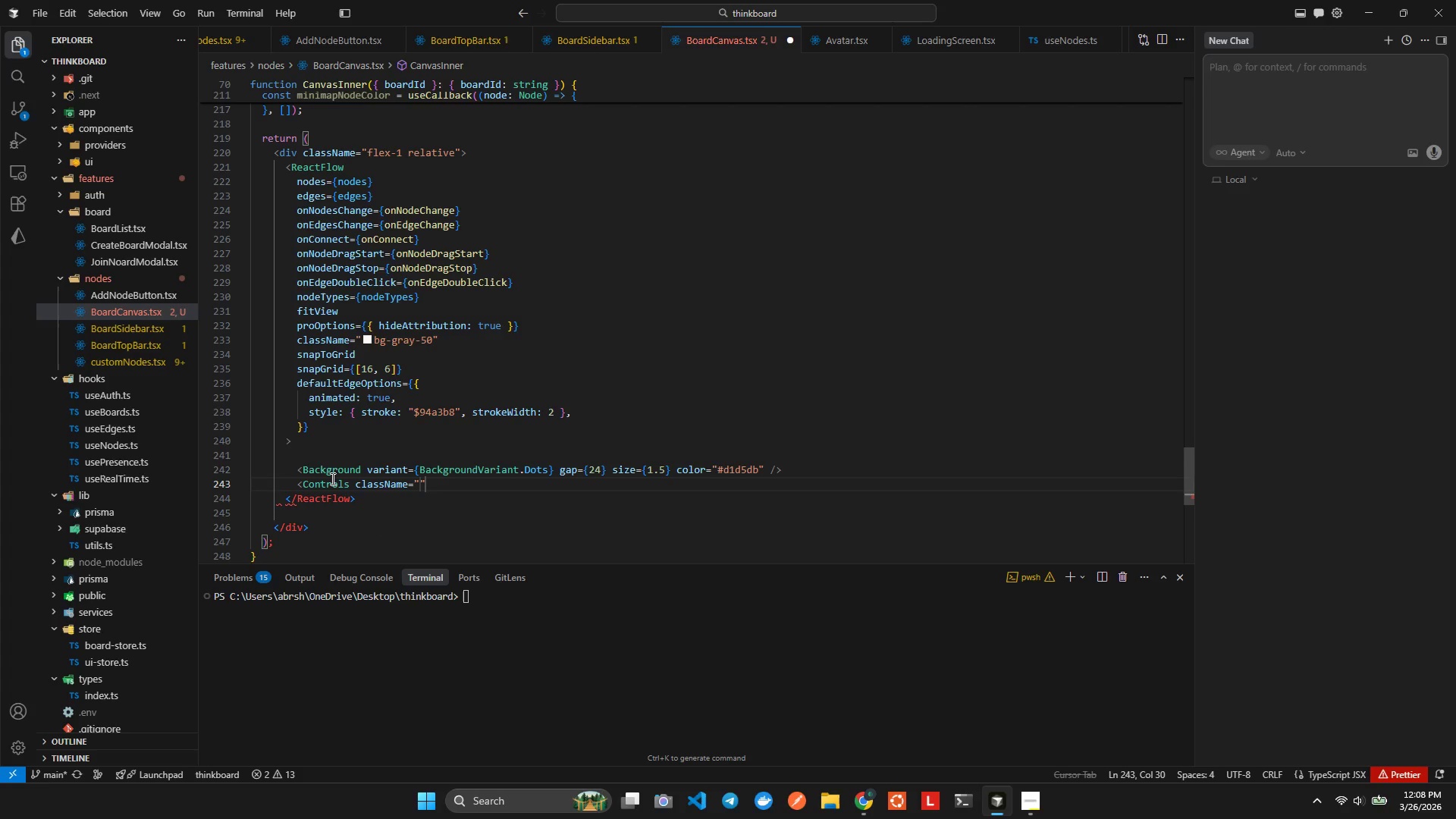 
type(!rounded )
key(Backspace)
type(x)
key(Backspace)
type(-xl !border-gray-200 !shadow-lg)
 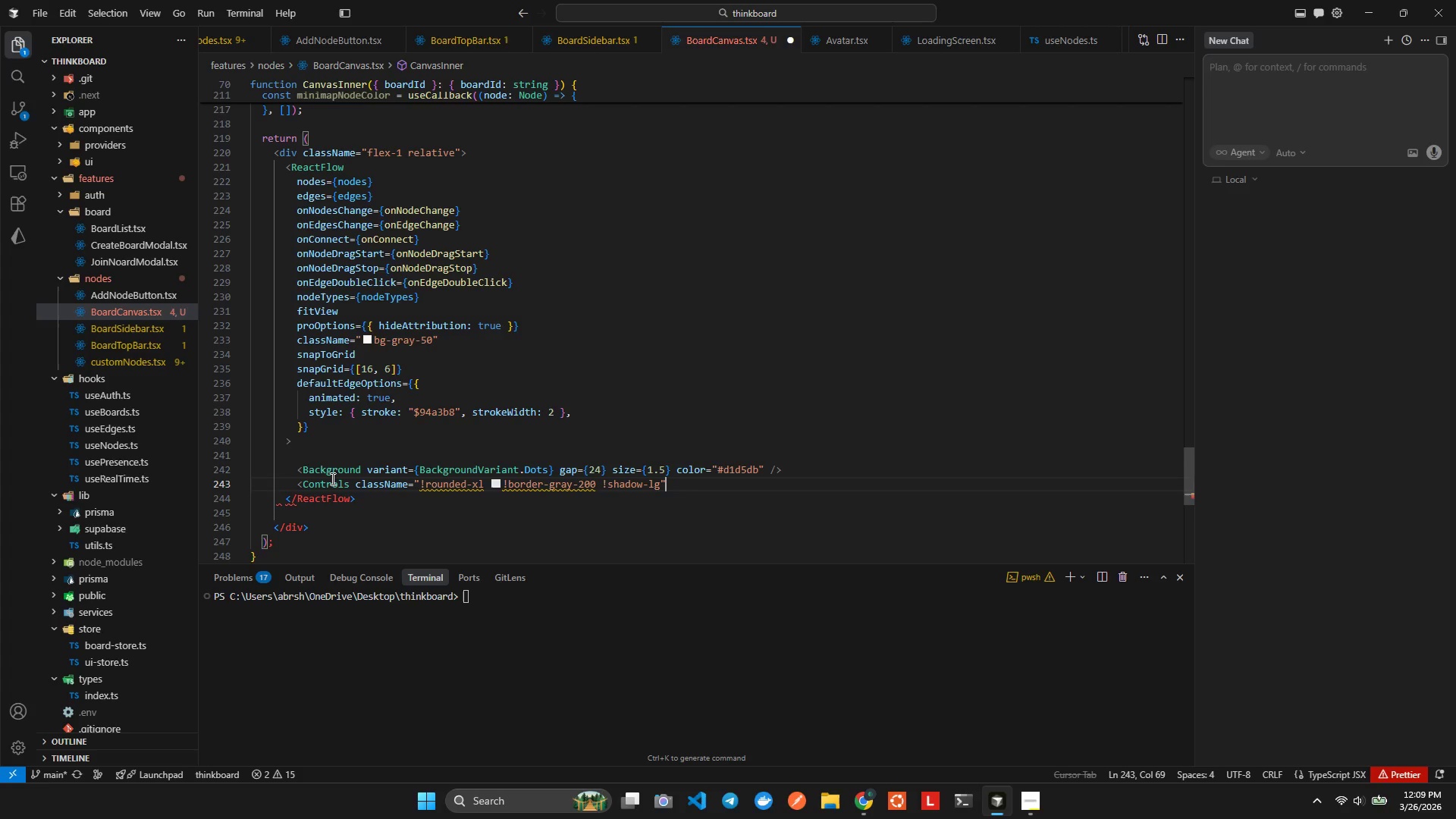 
 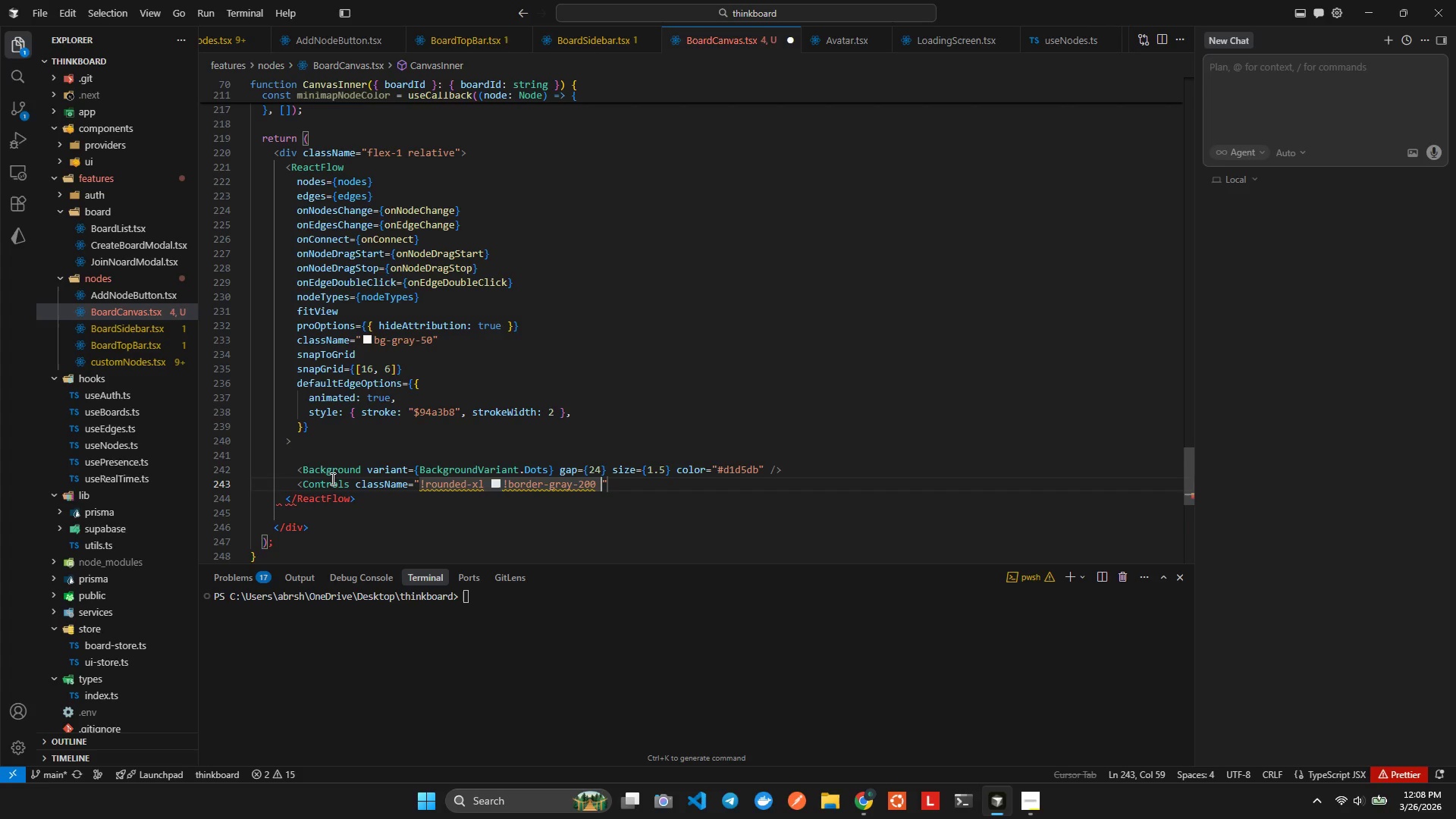 
key(ArrowRight)
 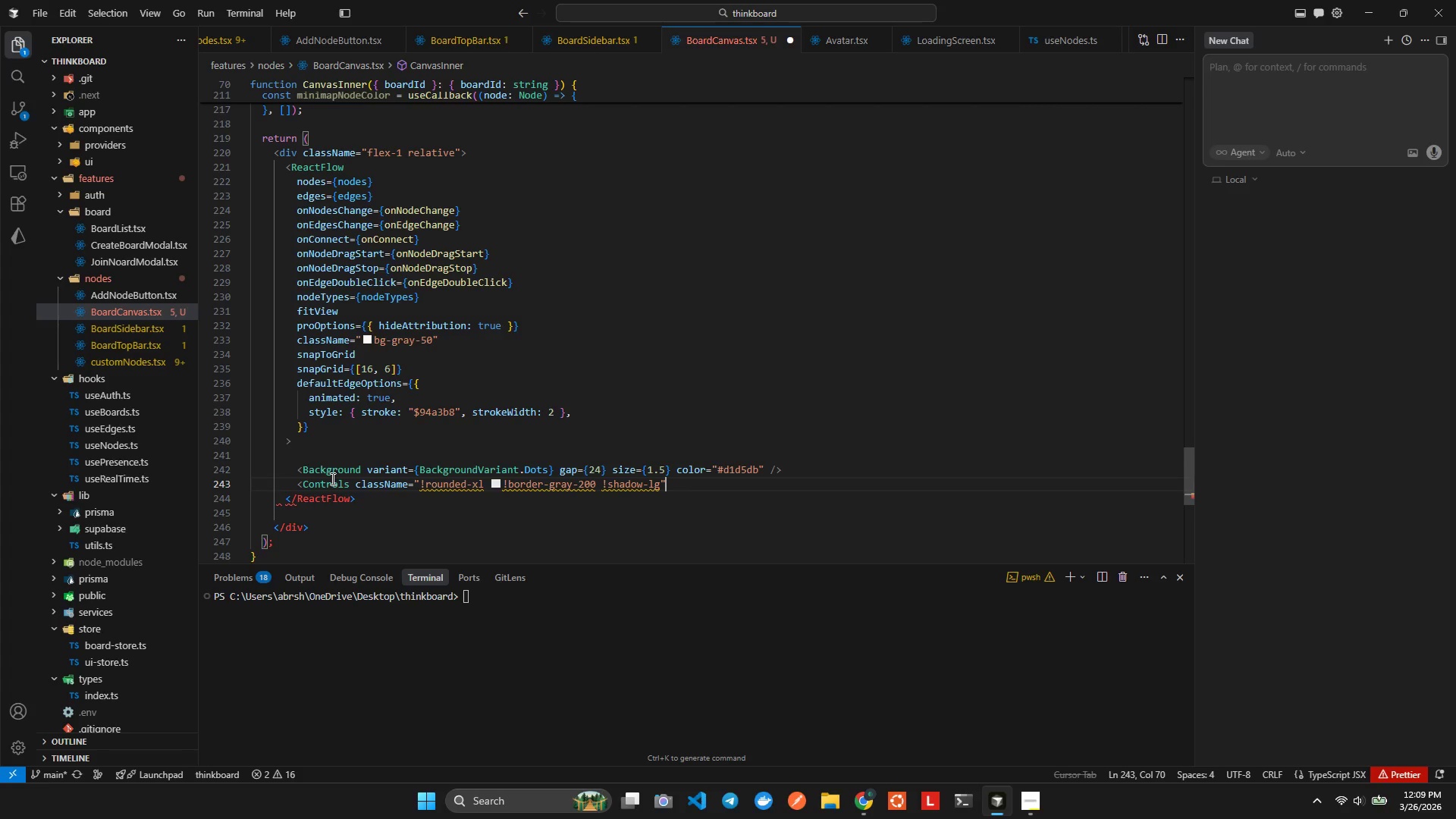 
key(Space)
 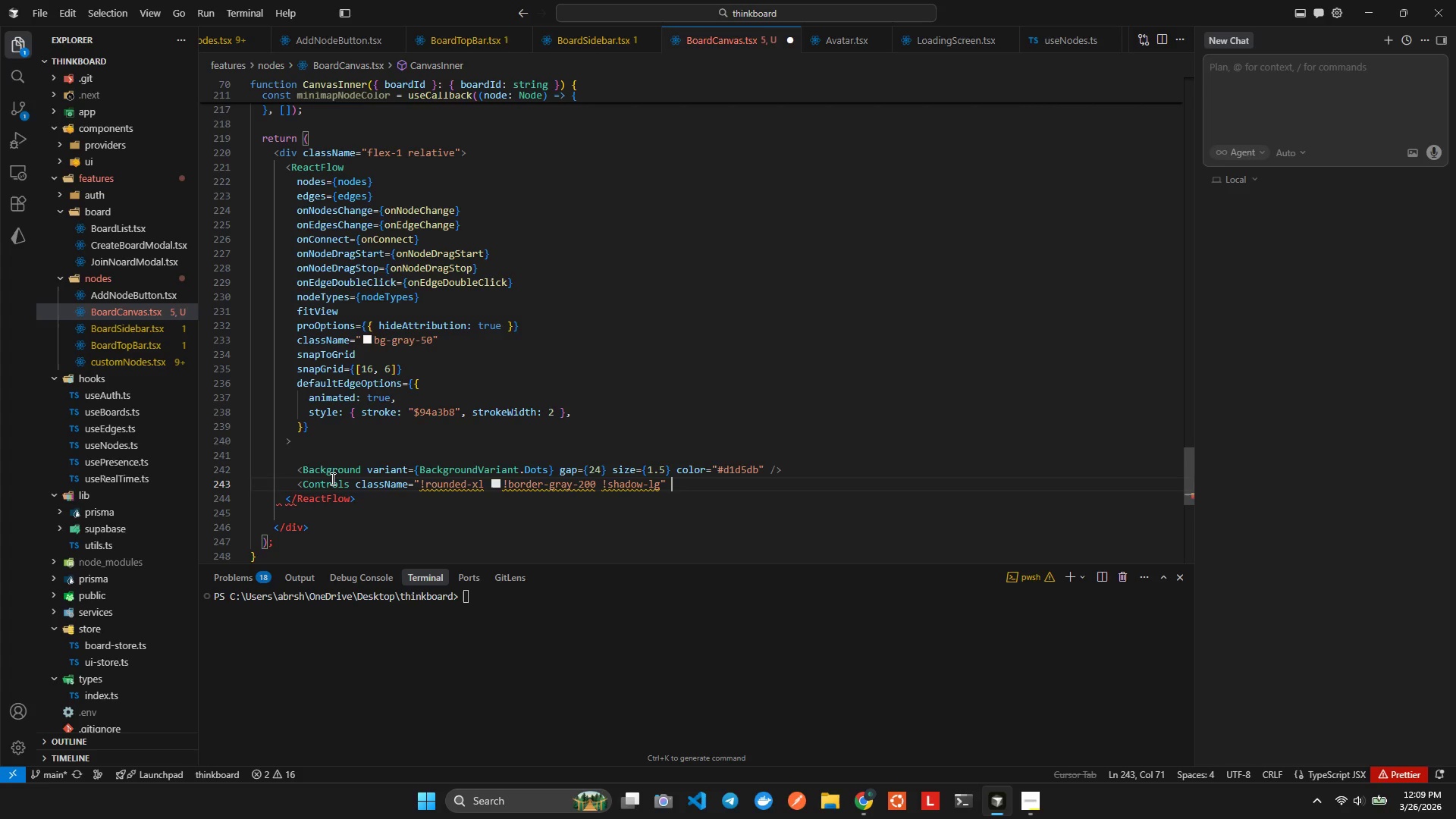 
key(NumpadDivide)
 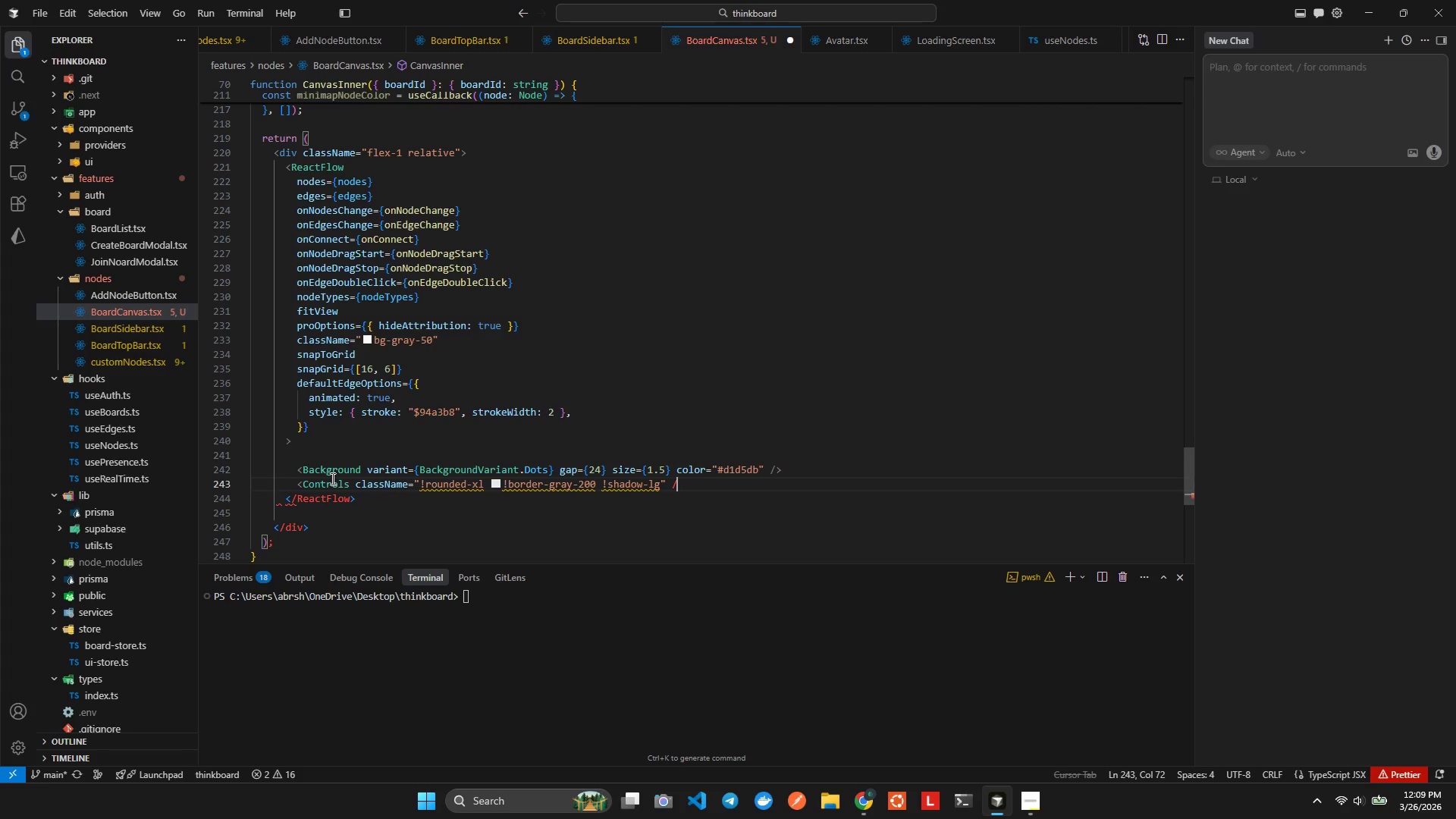 
key(Shift+ShiftLeft)
 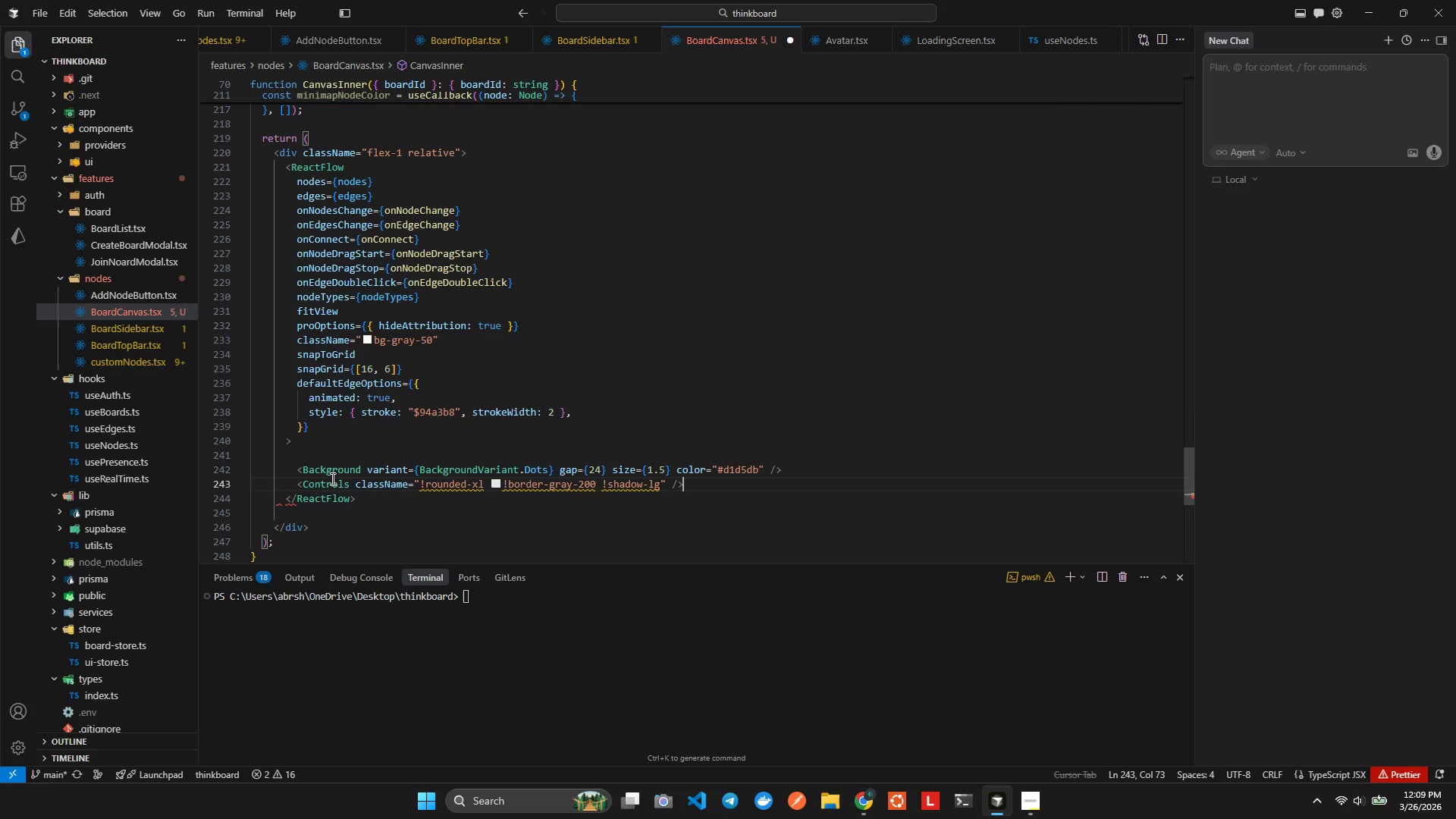 
key(Shift+Period)
 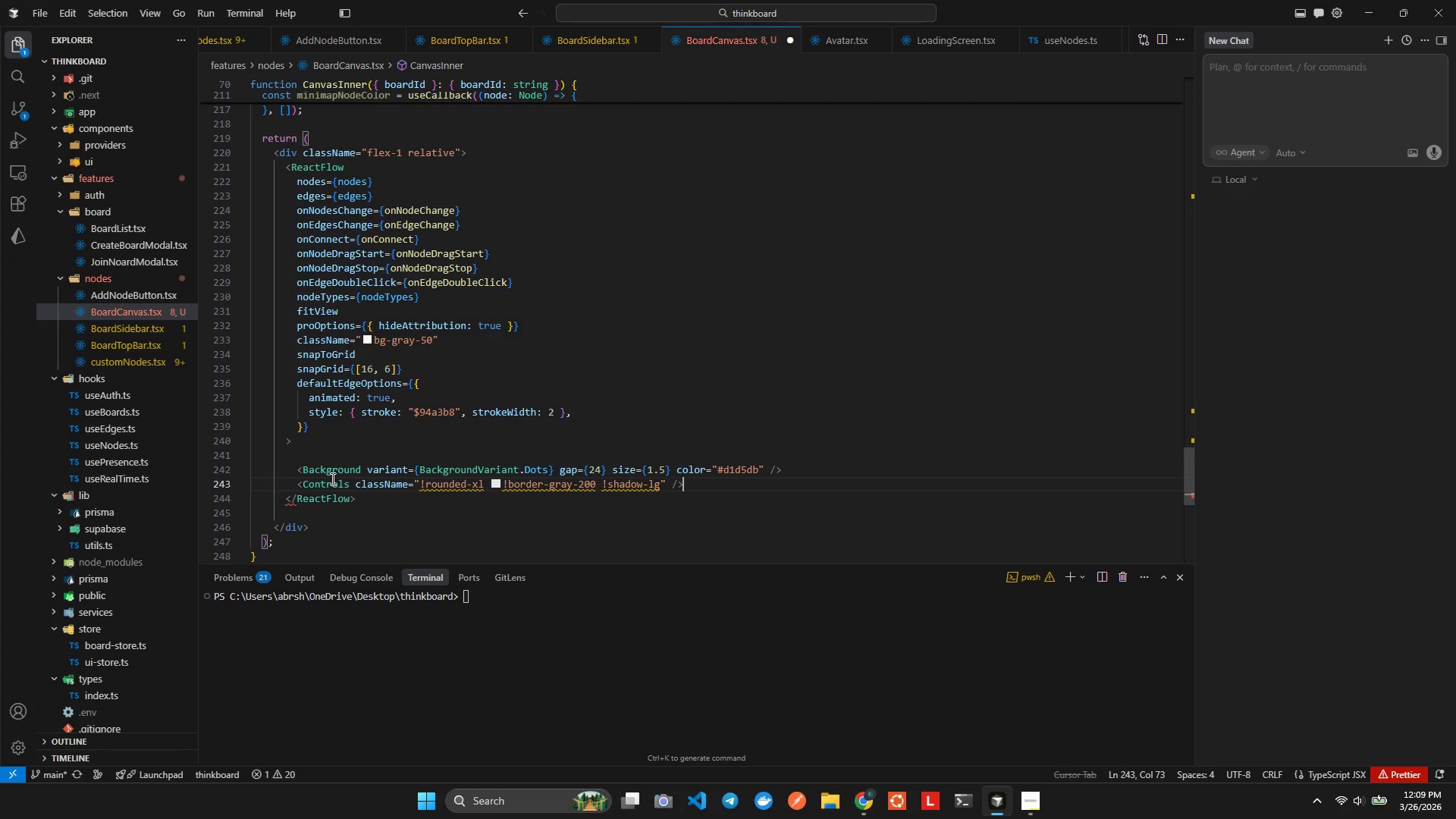 
key(Alt+AltLeft)
 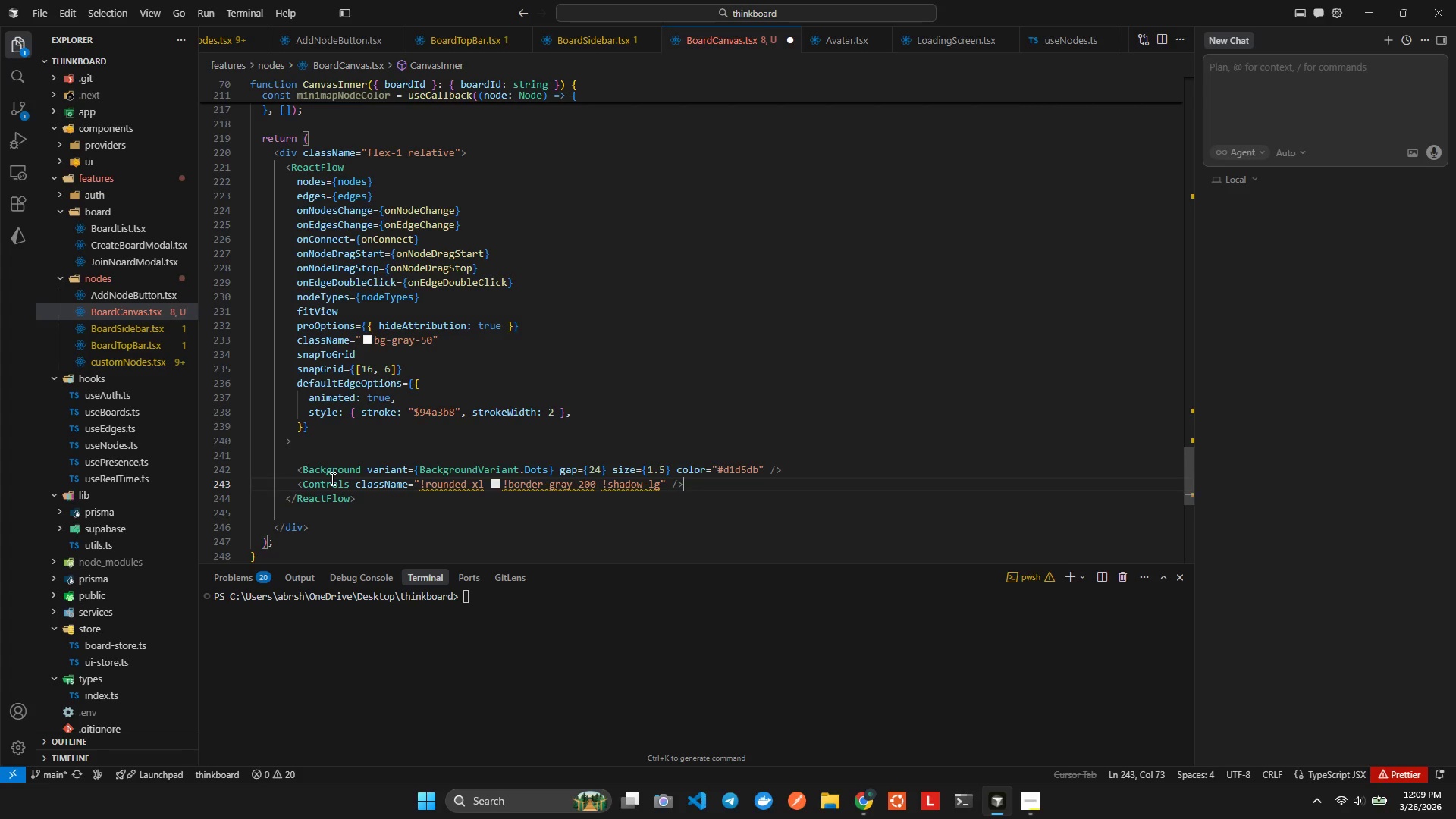 
key(Alt+Shift+ShiftLeft)
 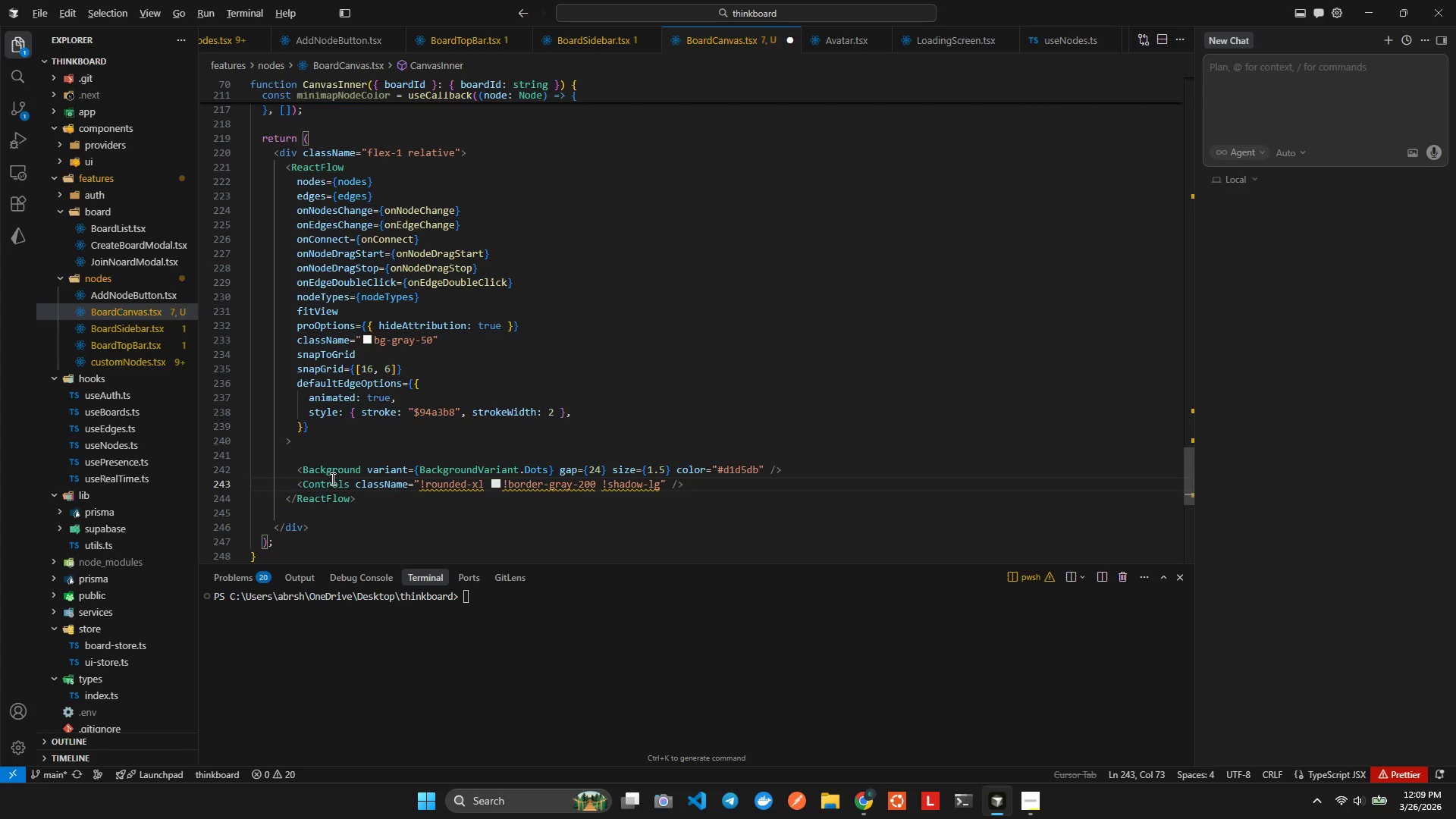 
key(Alt+Shift+F)
 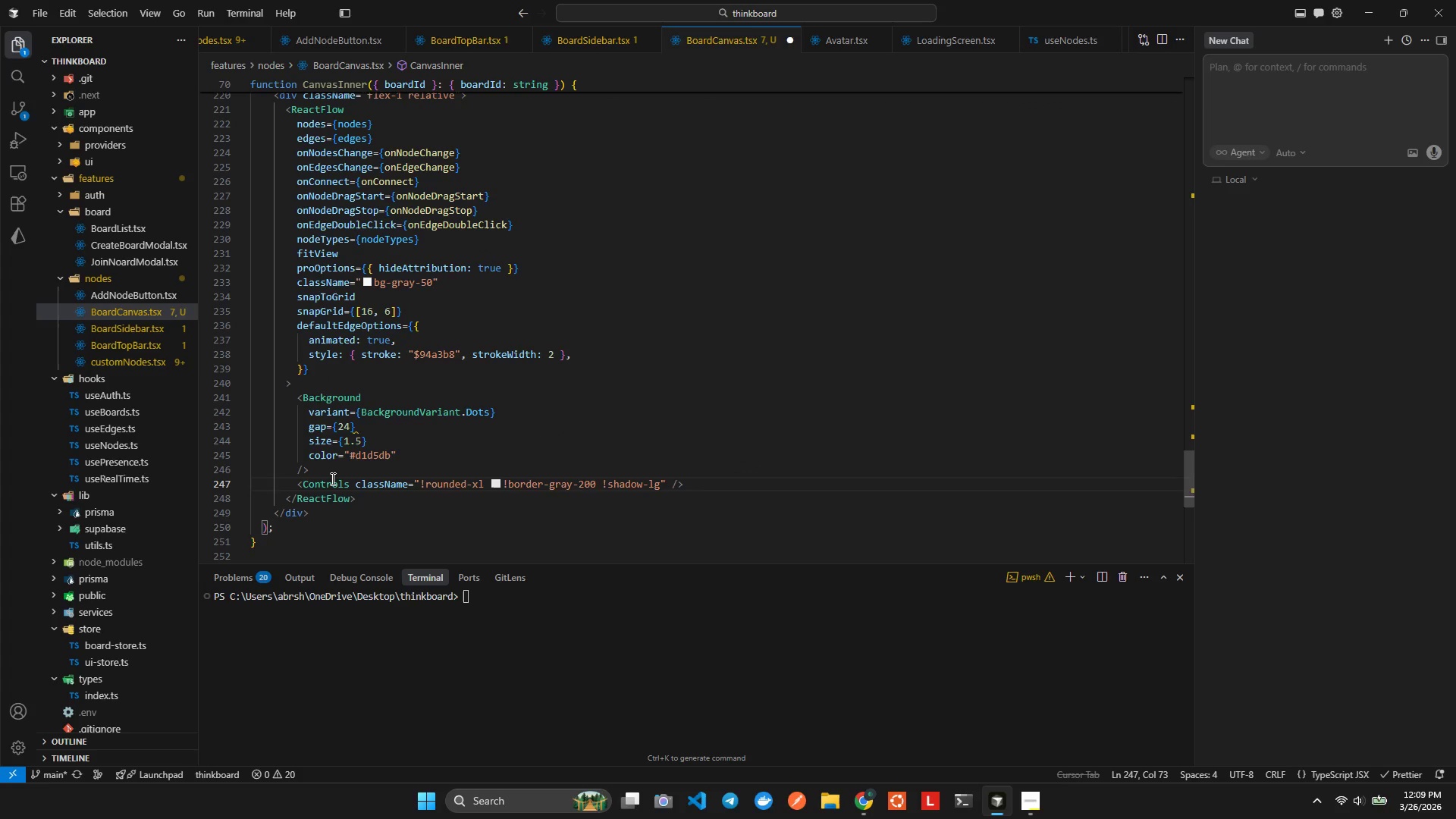 
key(Enter)
 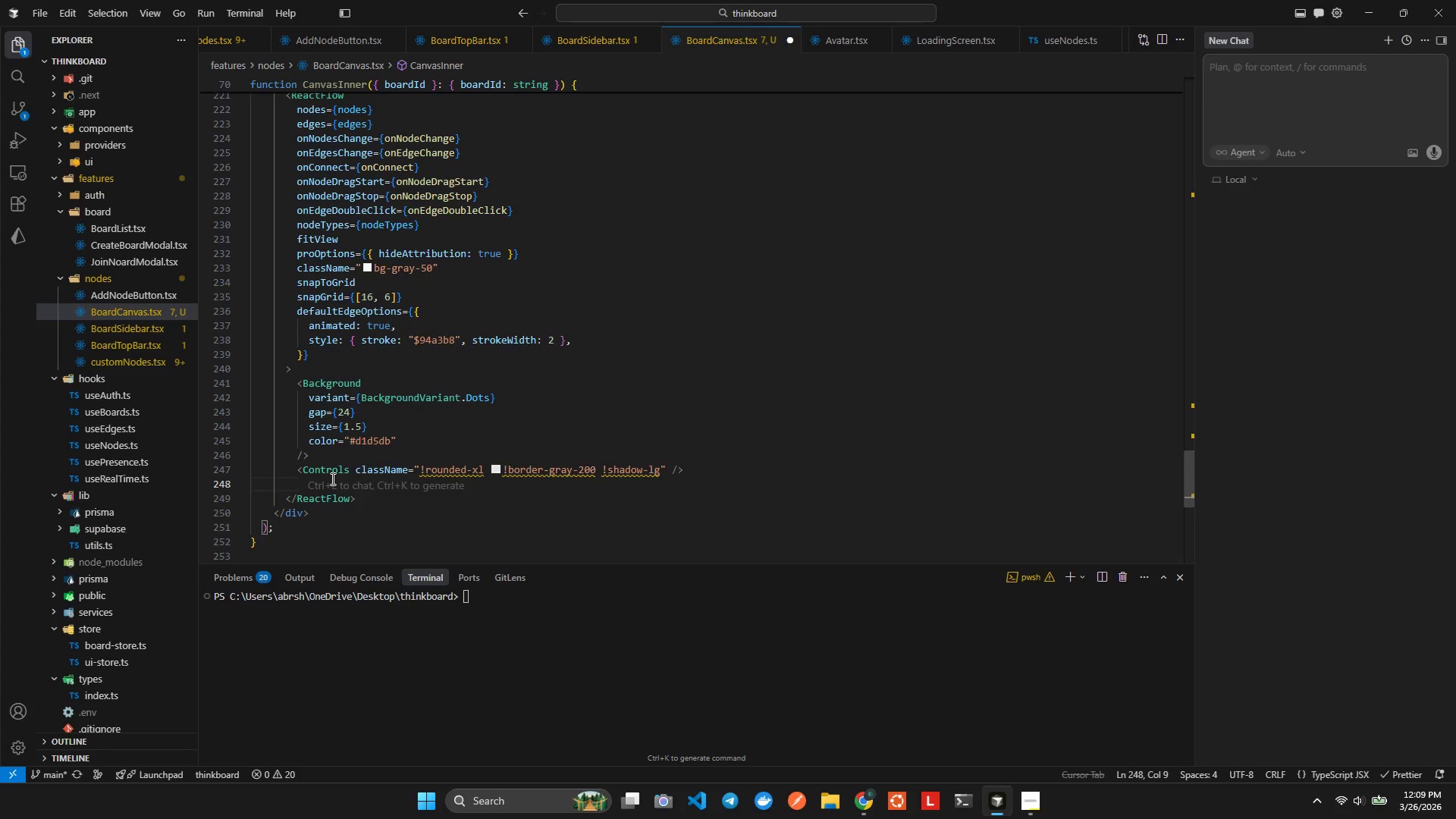 
type(<MiniM)
 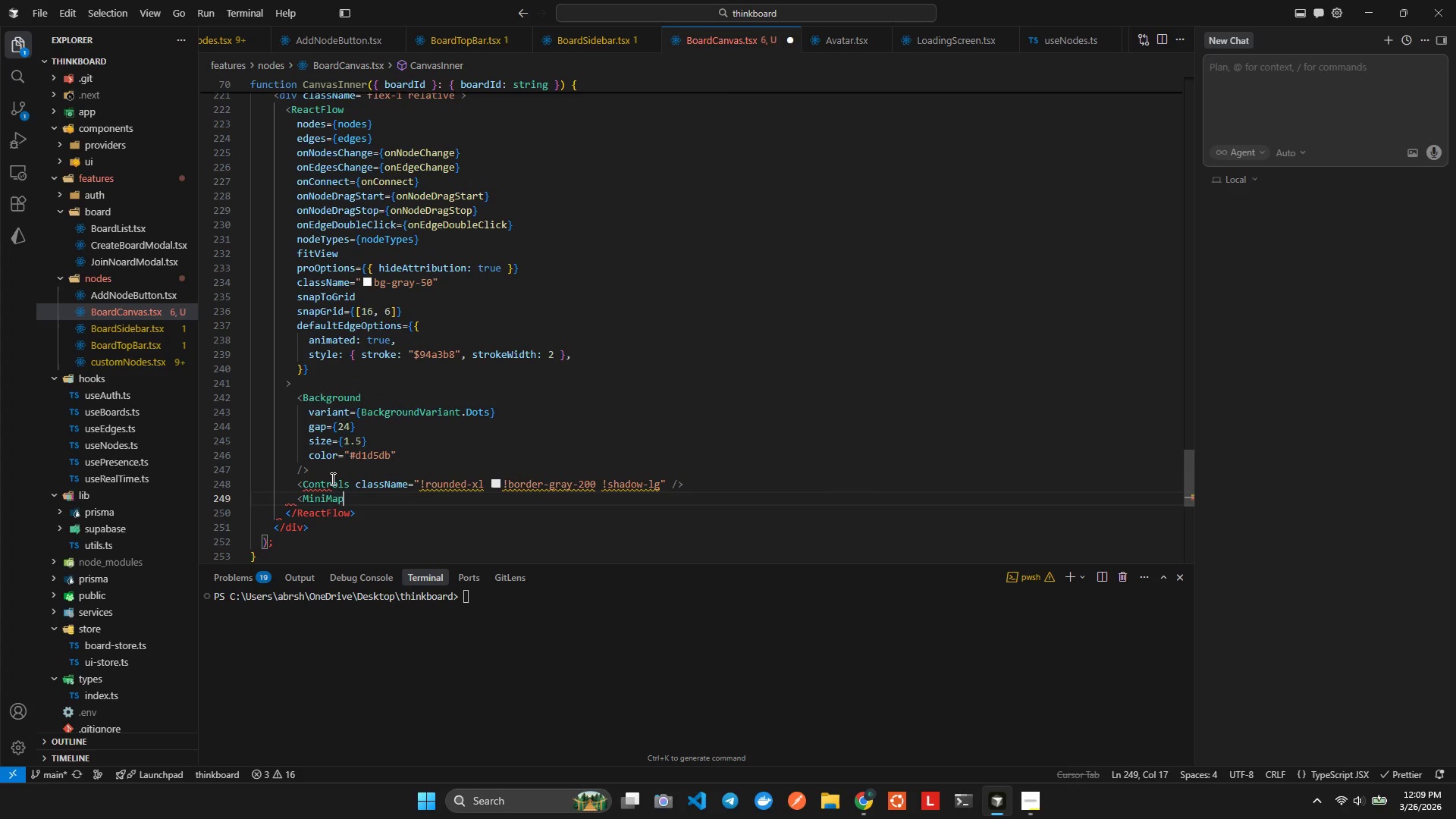 
 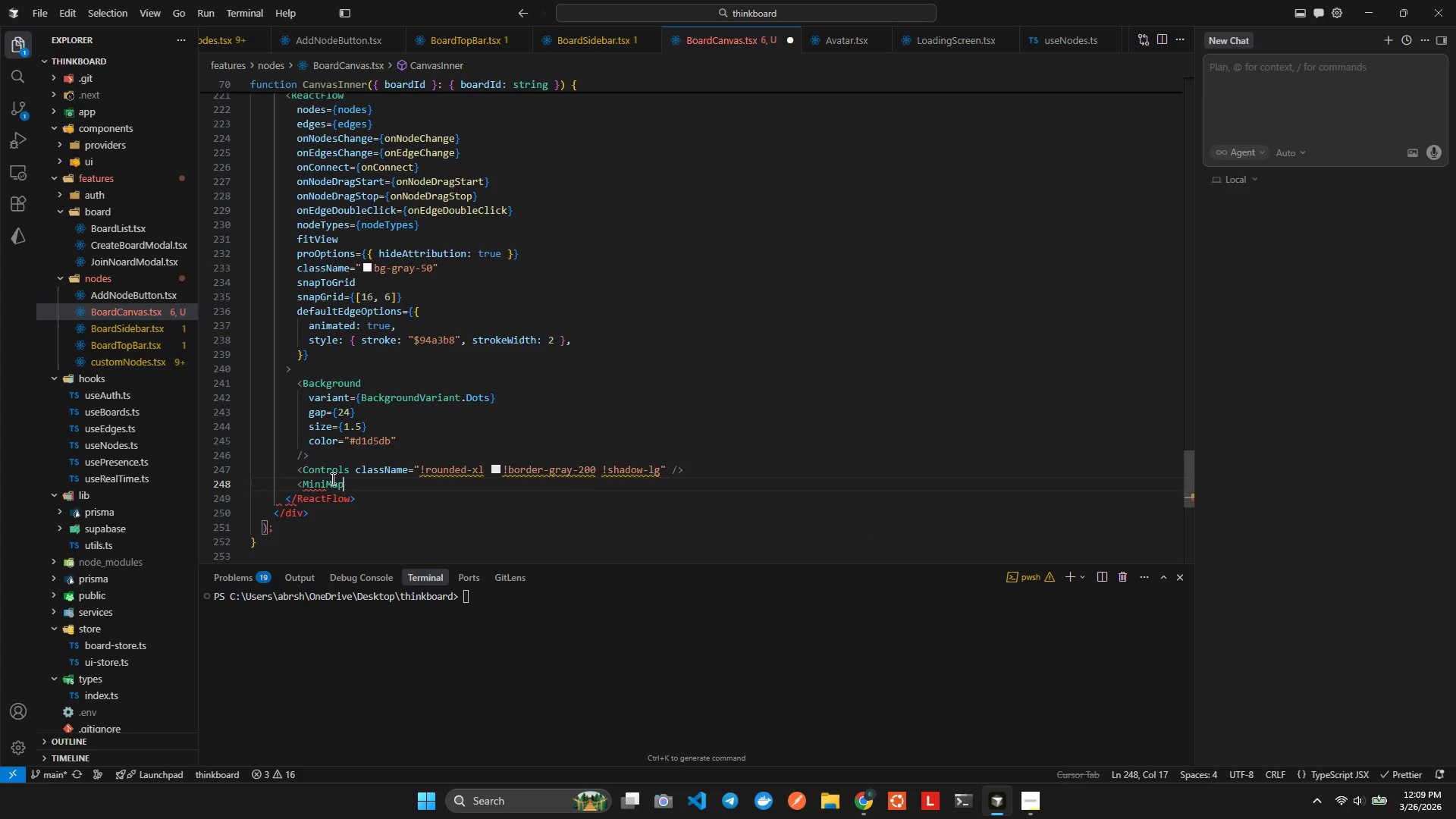 
key(Enter)
 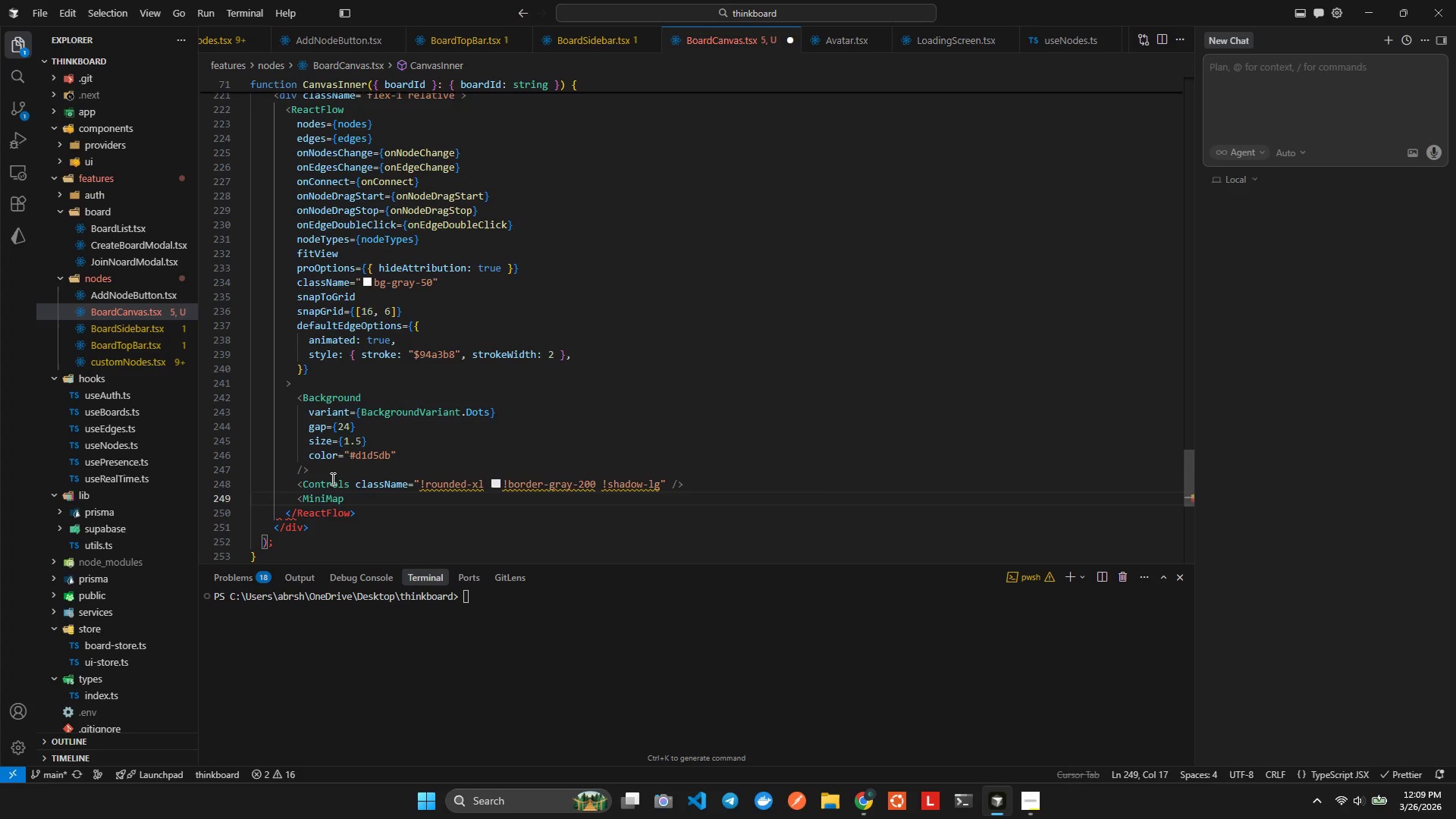 
key(Space)
 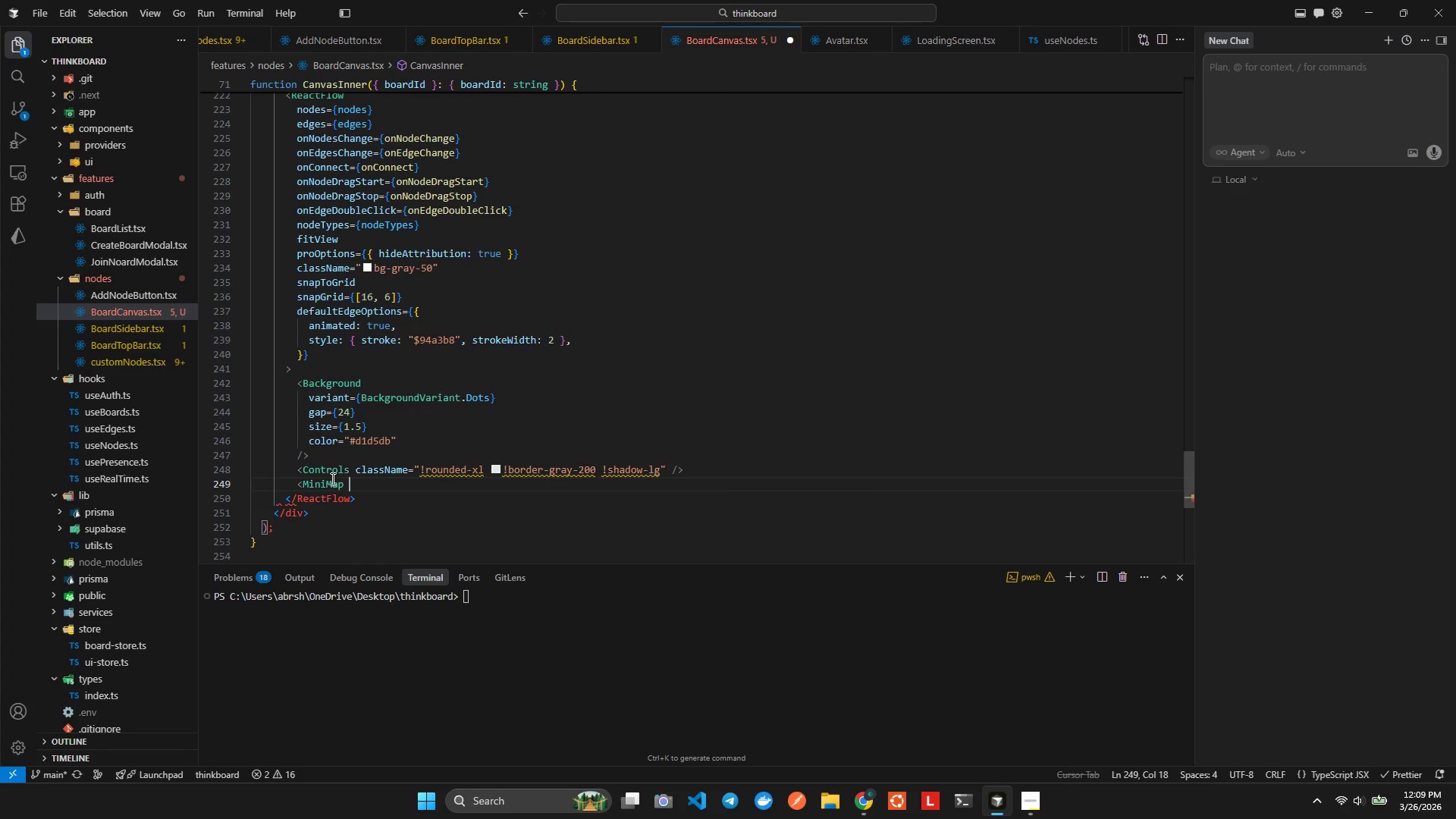 
key(NumpadDivide)
 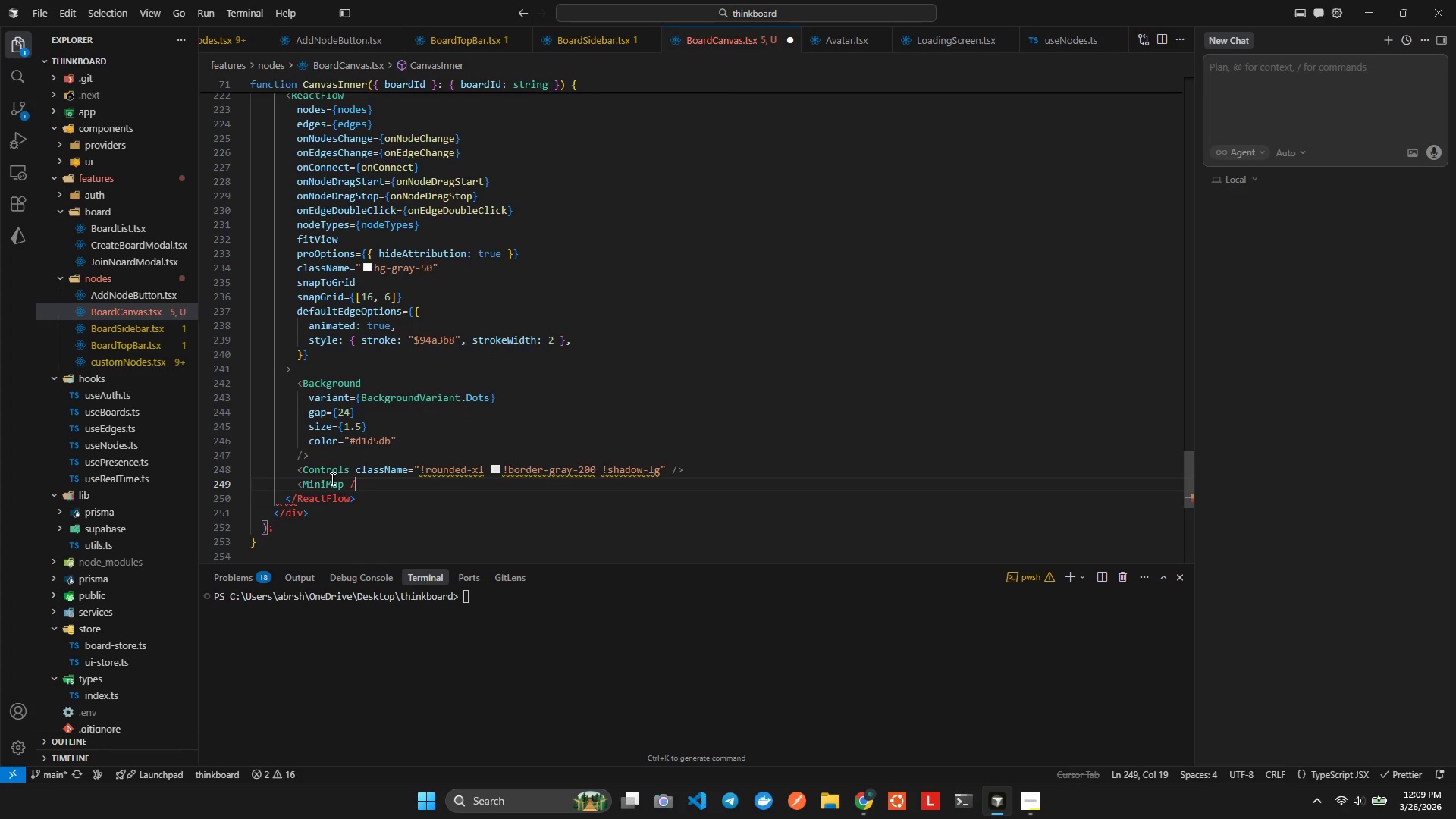 
key(Shift+ShiftLeft)
 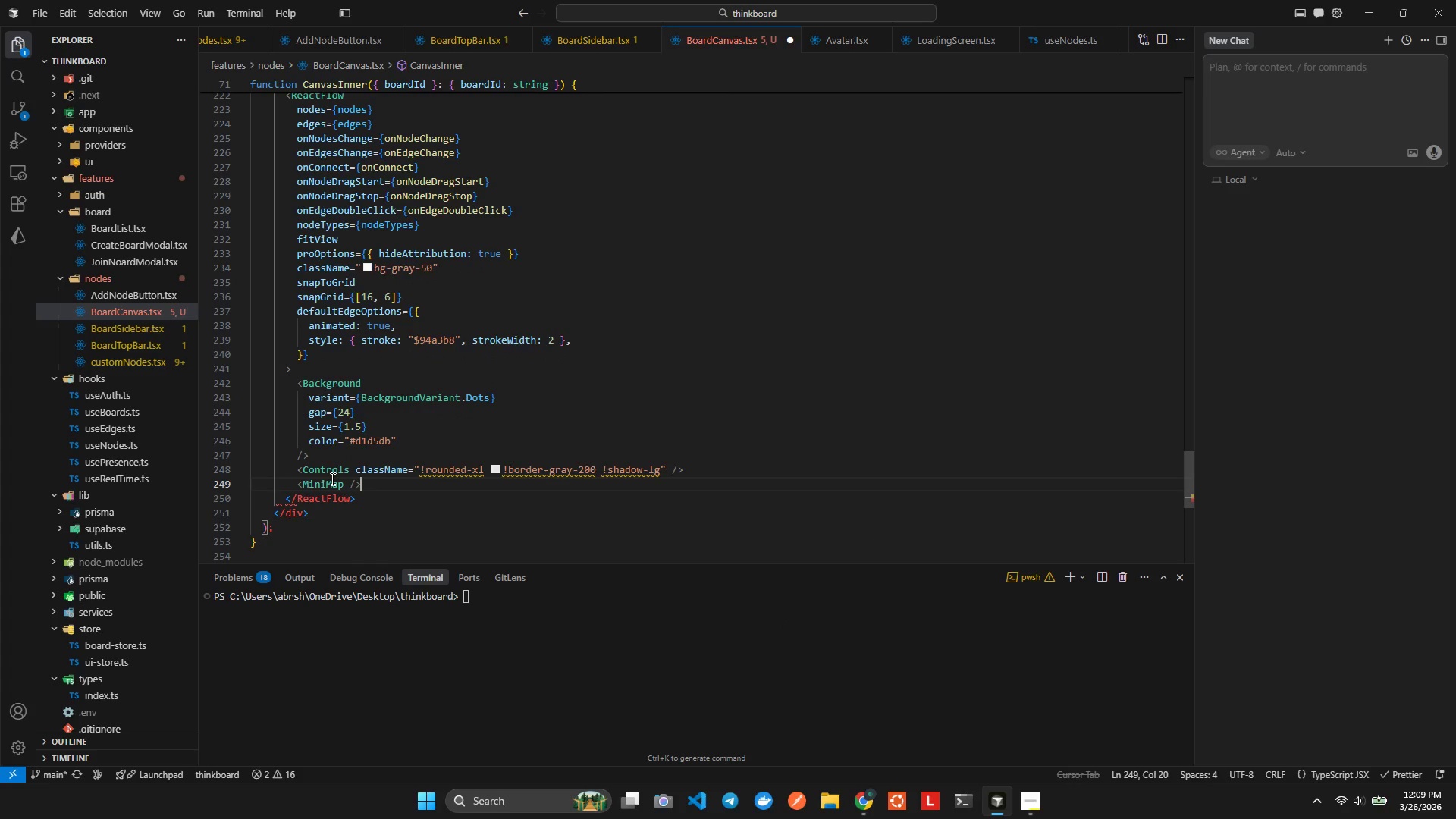 
key(Shift+Period)
 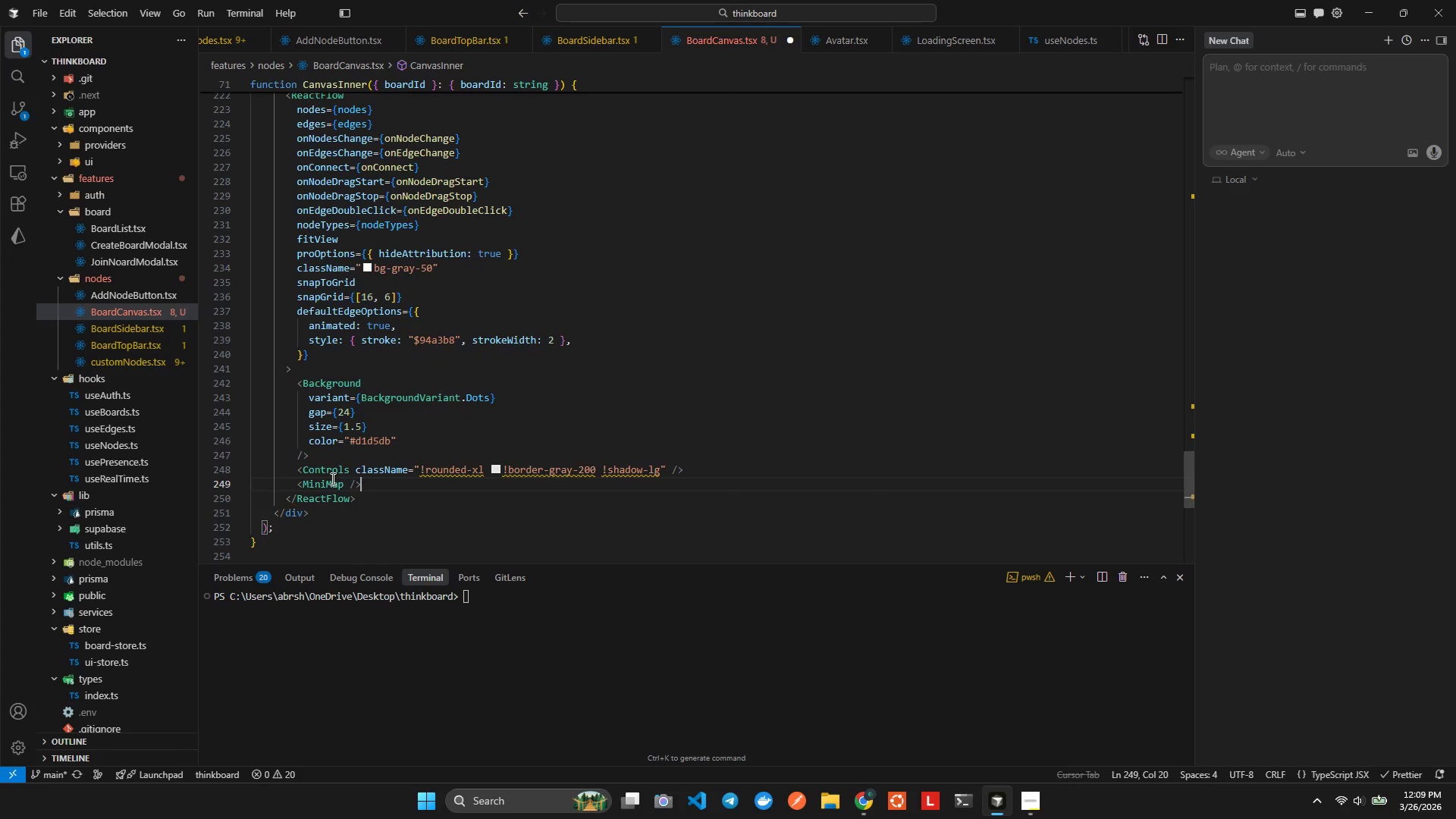 
key(ArrowLeft)
 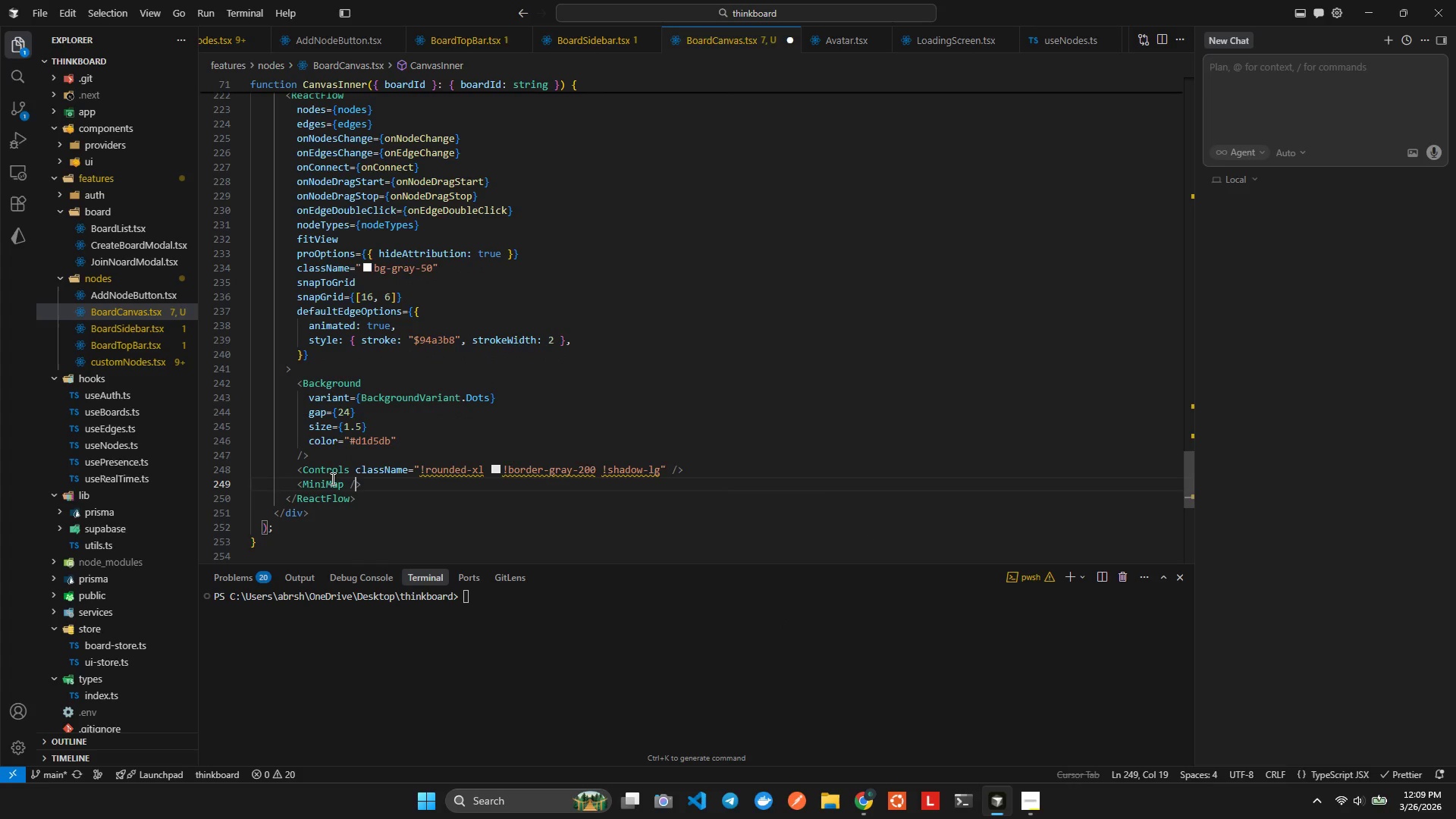 
key(ArrowLeft)
 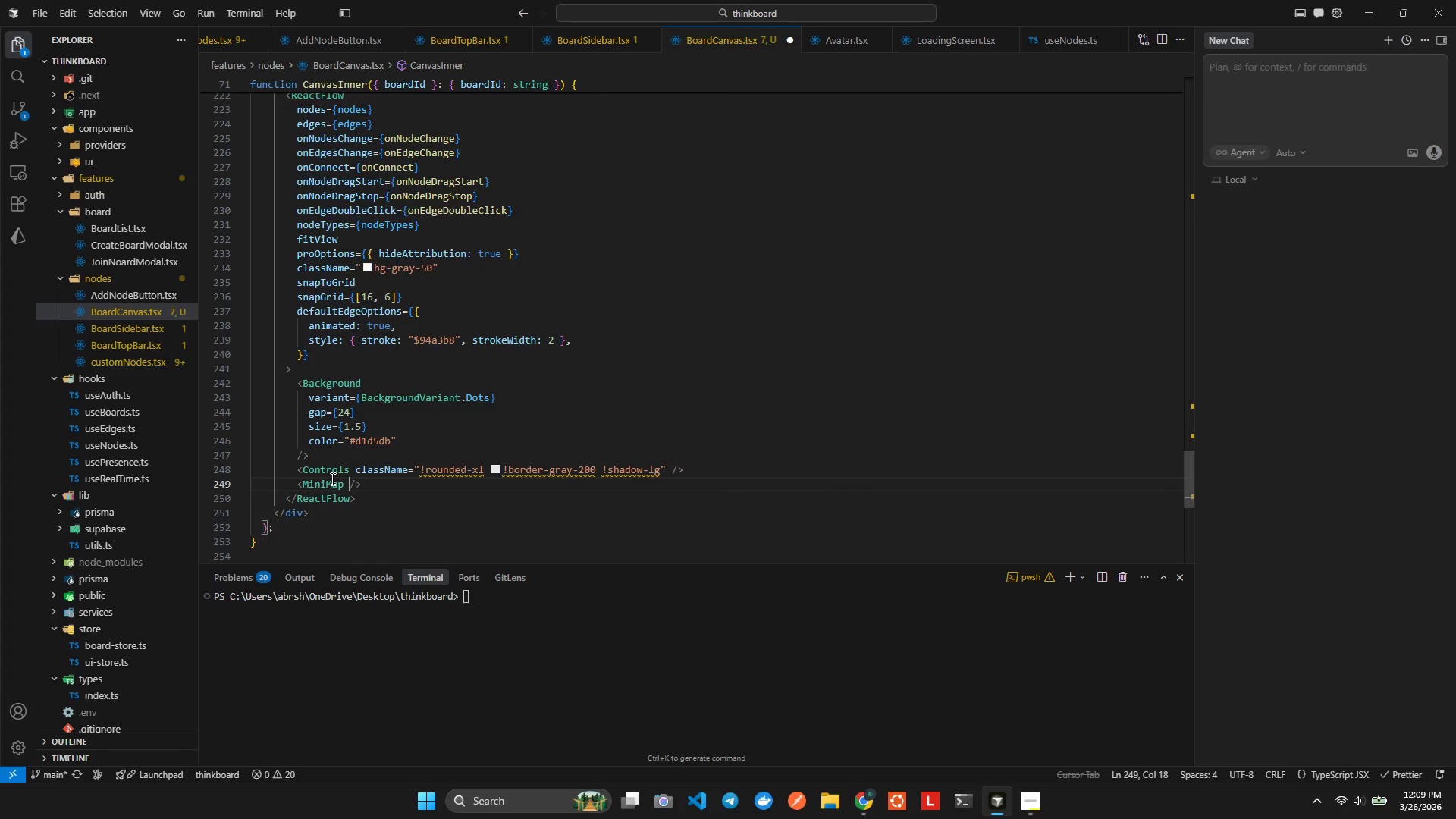 
key(Enter)
 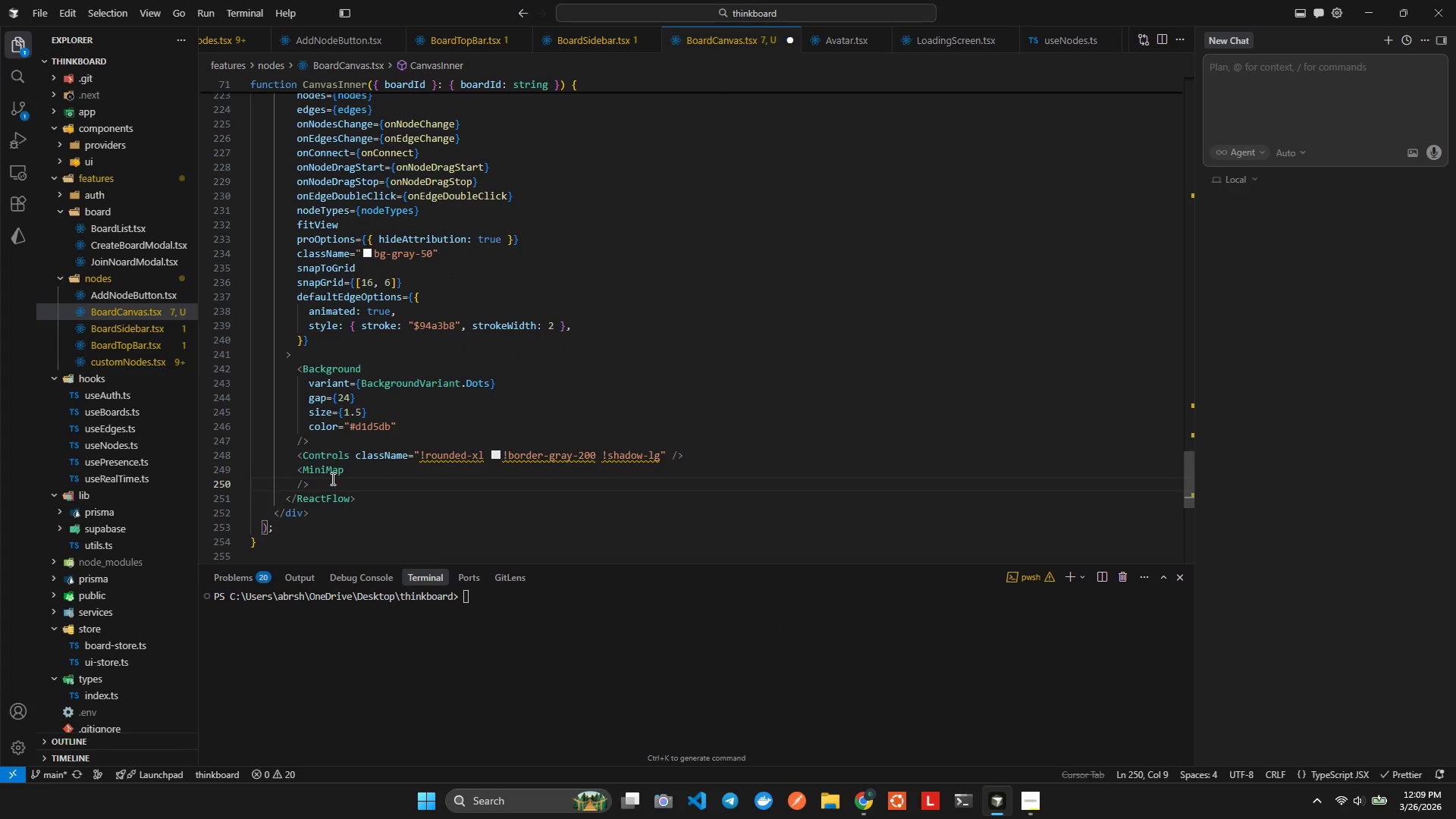 
key(Enter)
 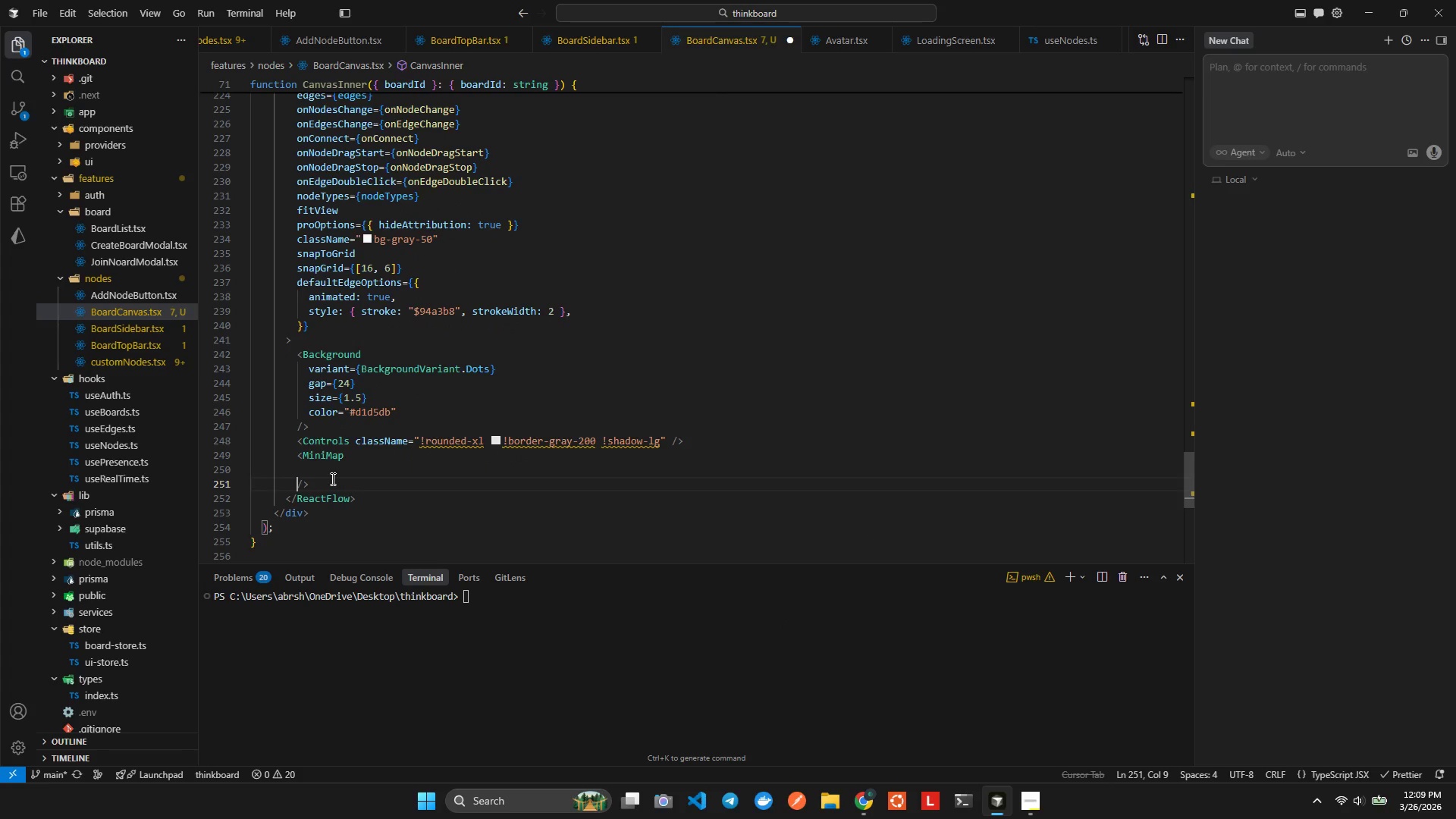 
key(ArrowUp)
 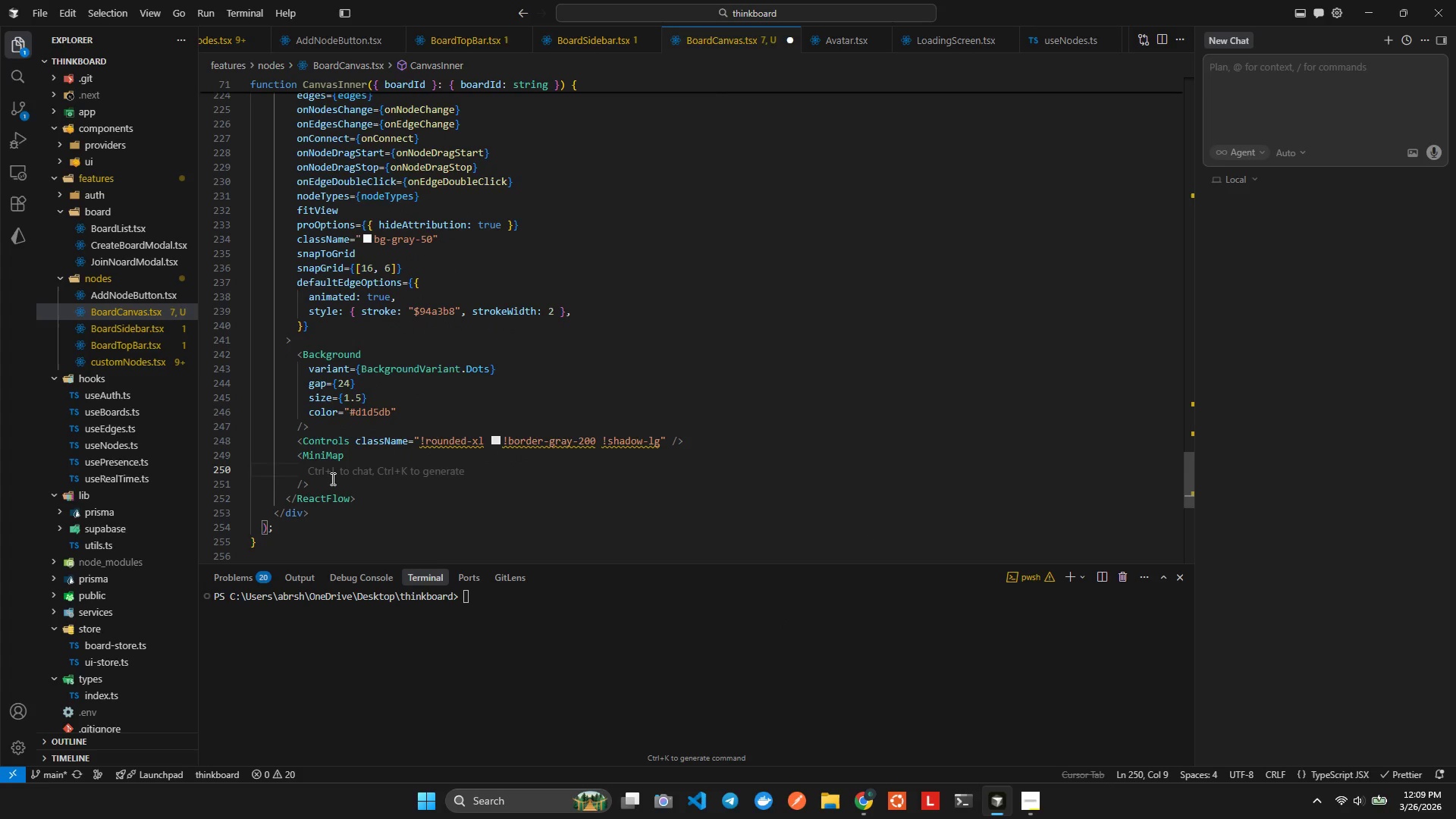 
type(bo)
key(Backspace)
key(Backspace)
type(nodeCo)
 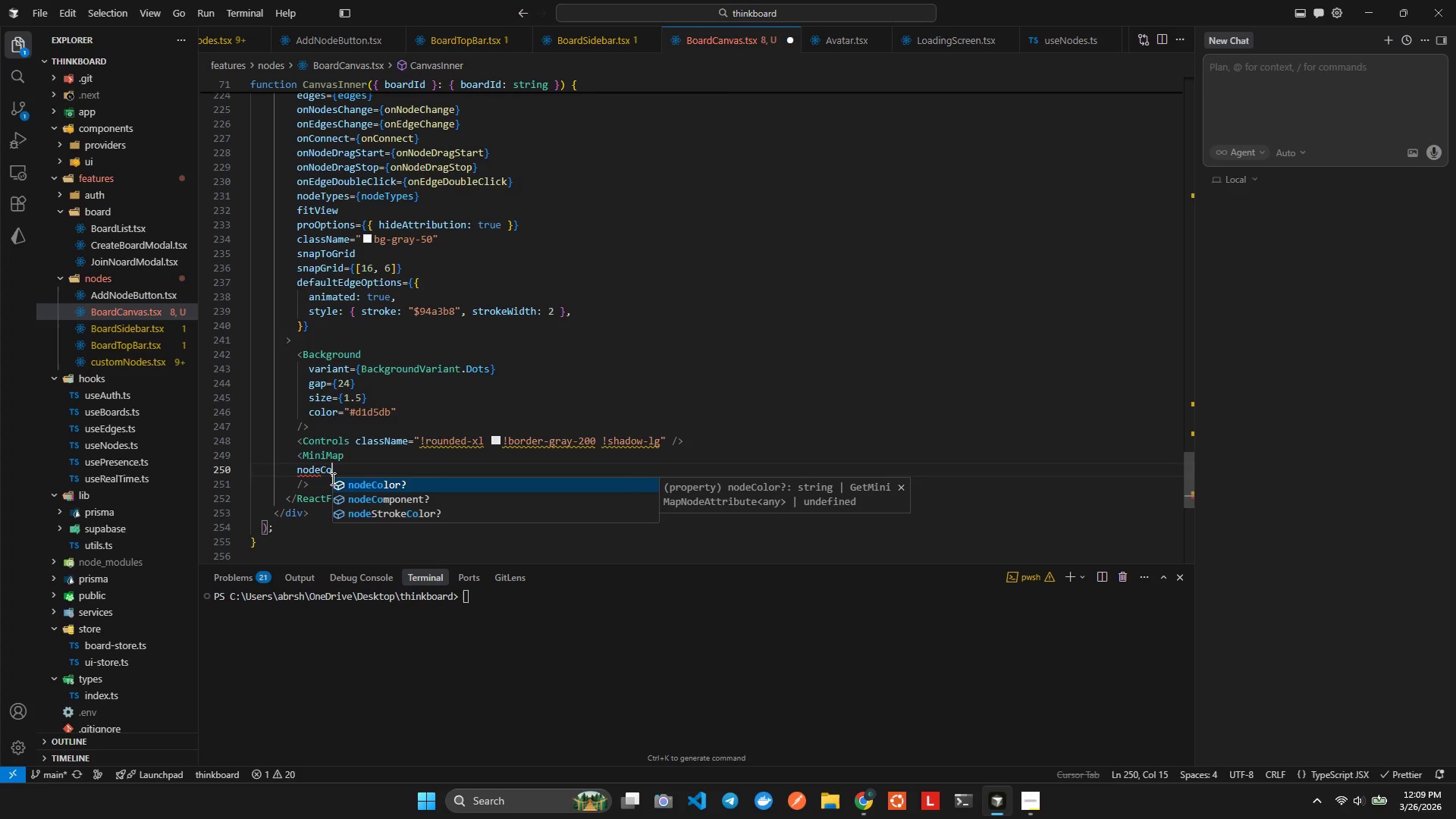 
key(Enter)
 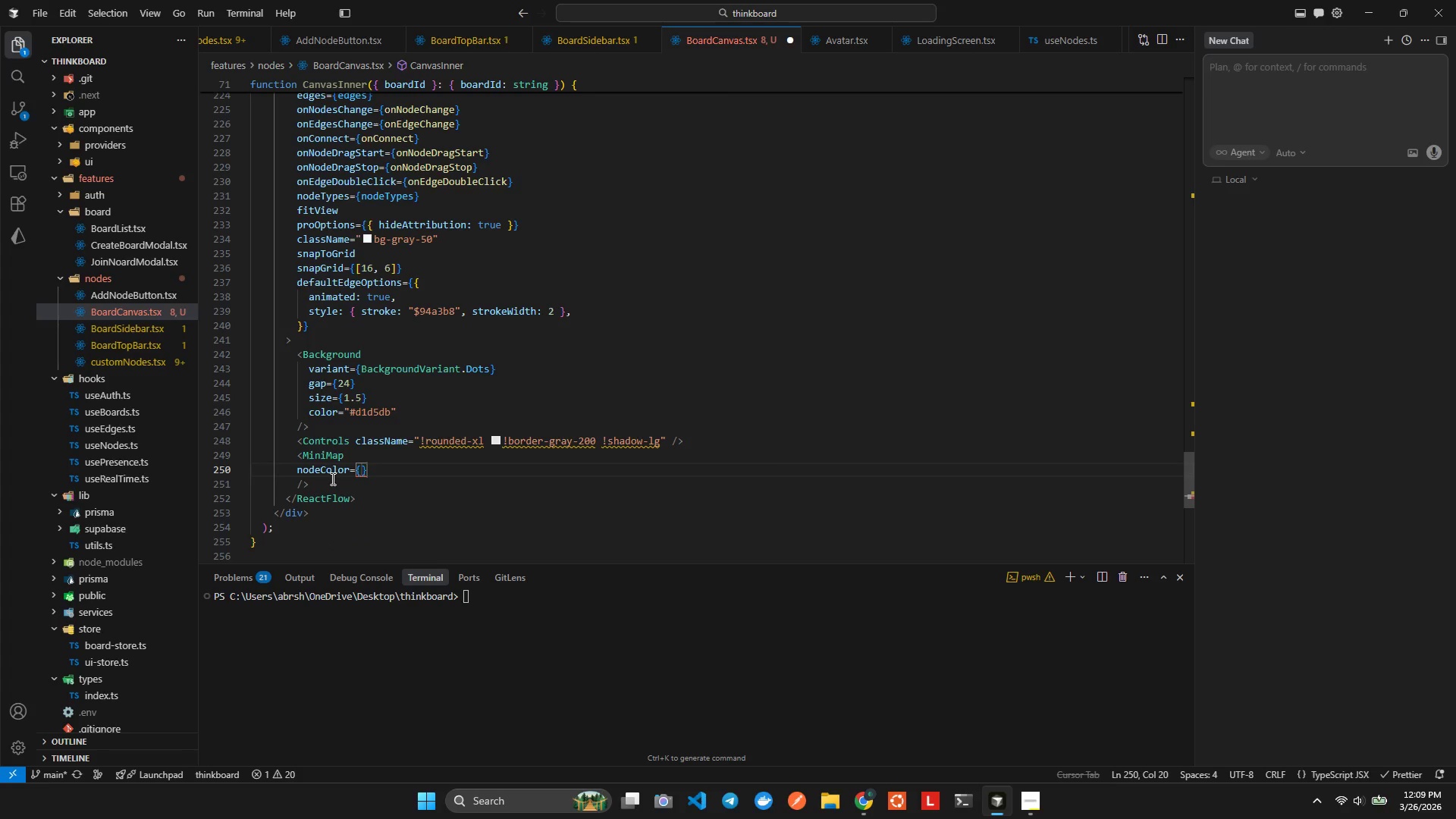 
type(mn)
 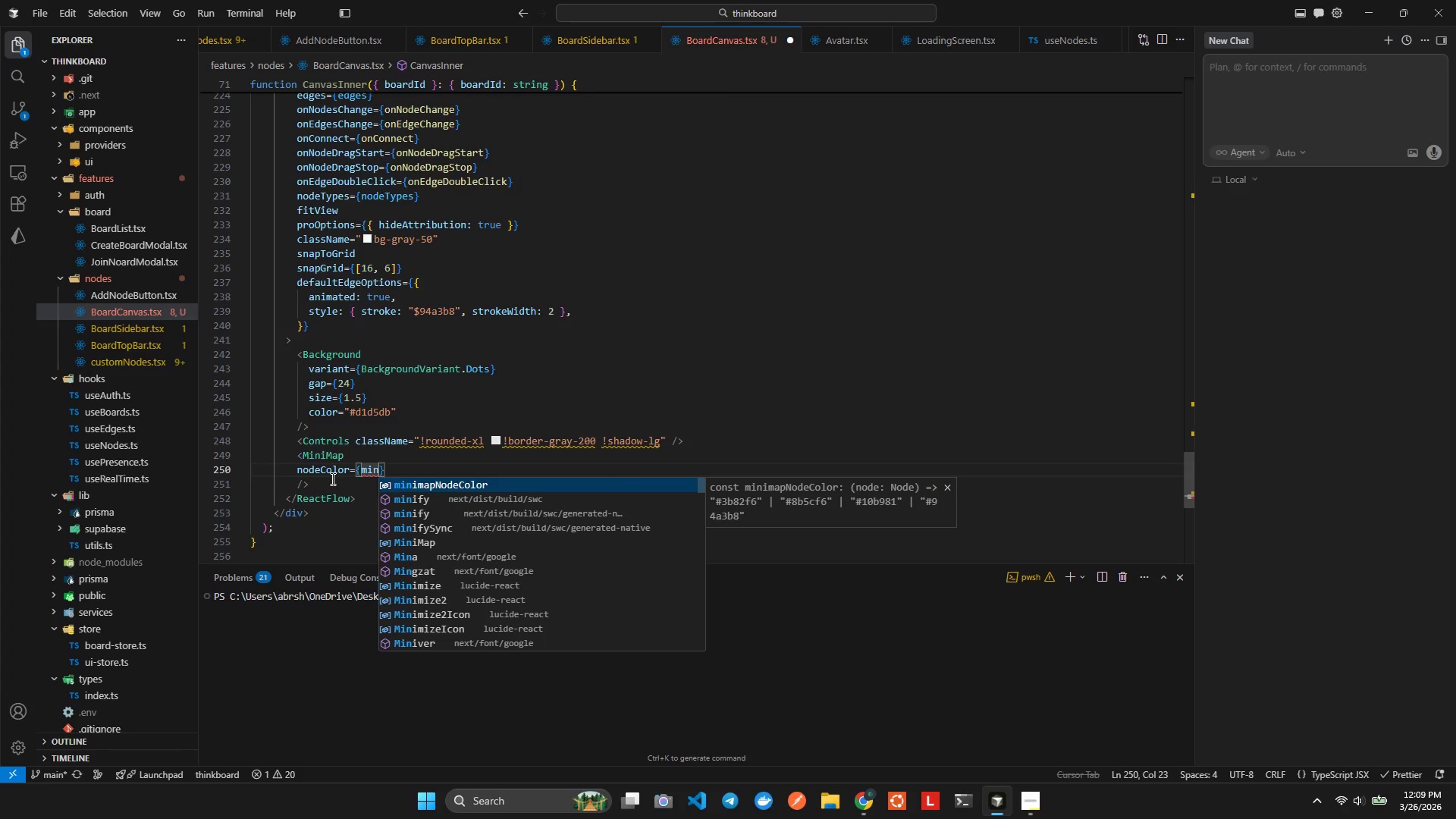 
hold_key(key=I, duration=0.33)
 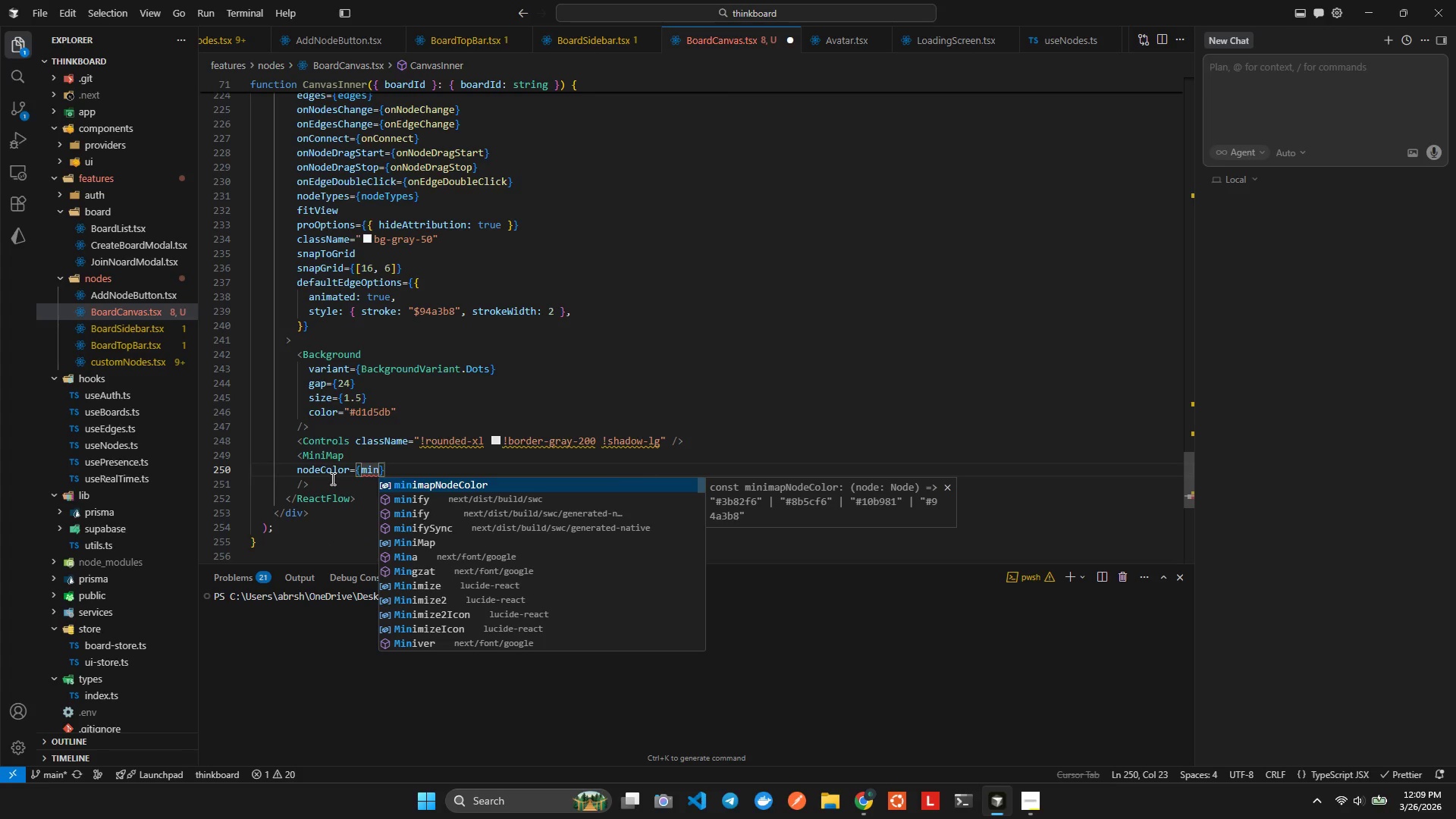 
key(Enter)
 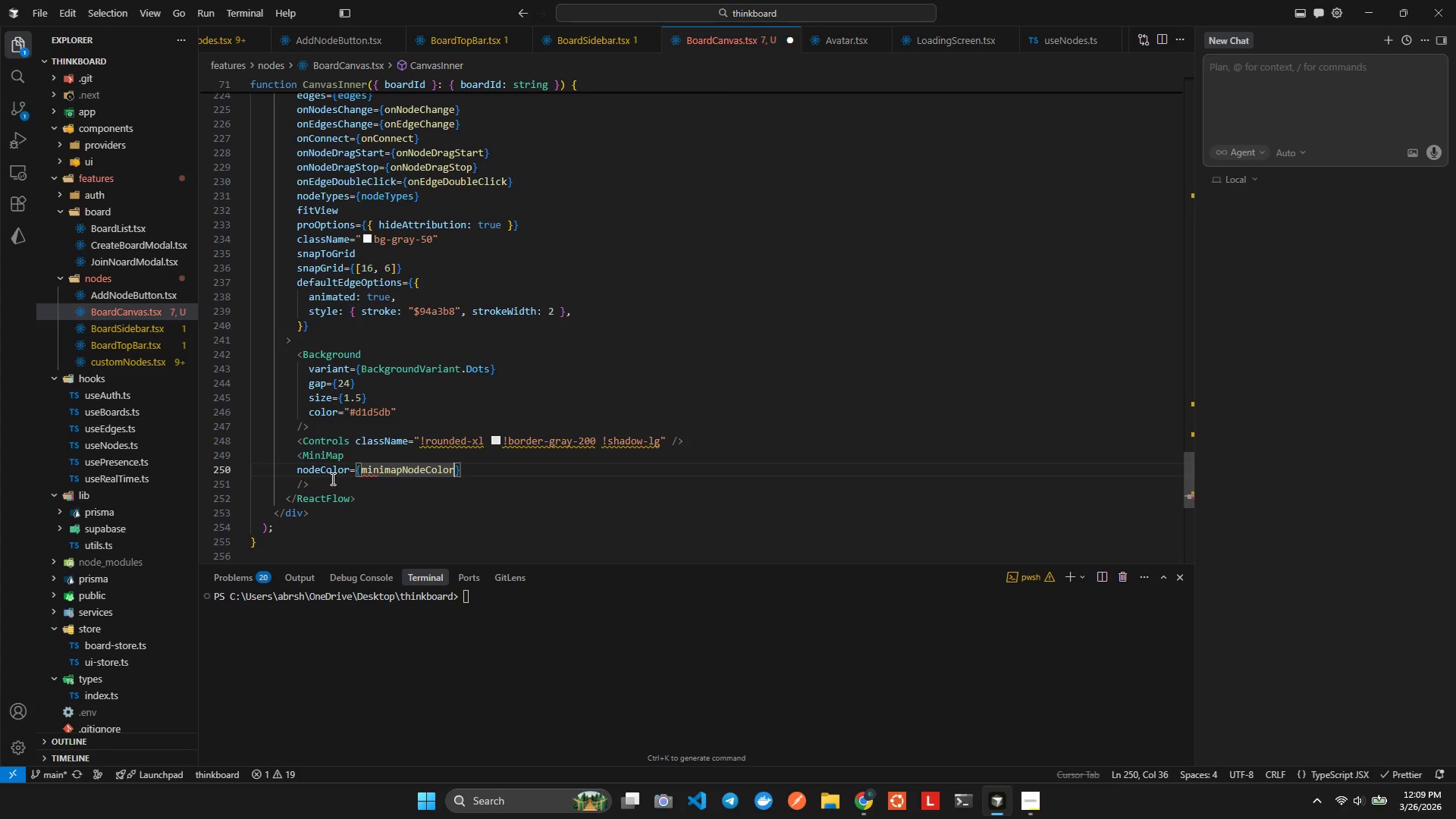 
key(ArrowRight)
 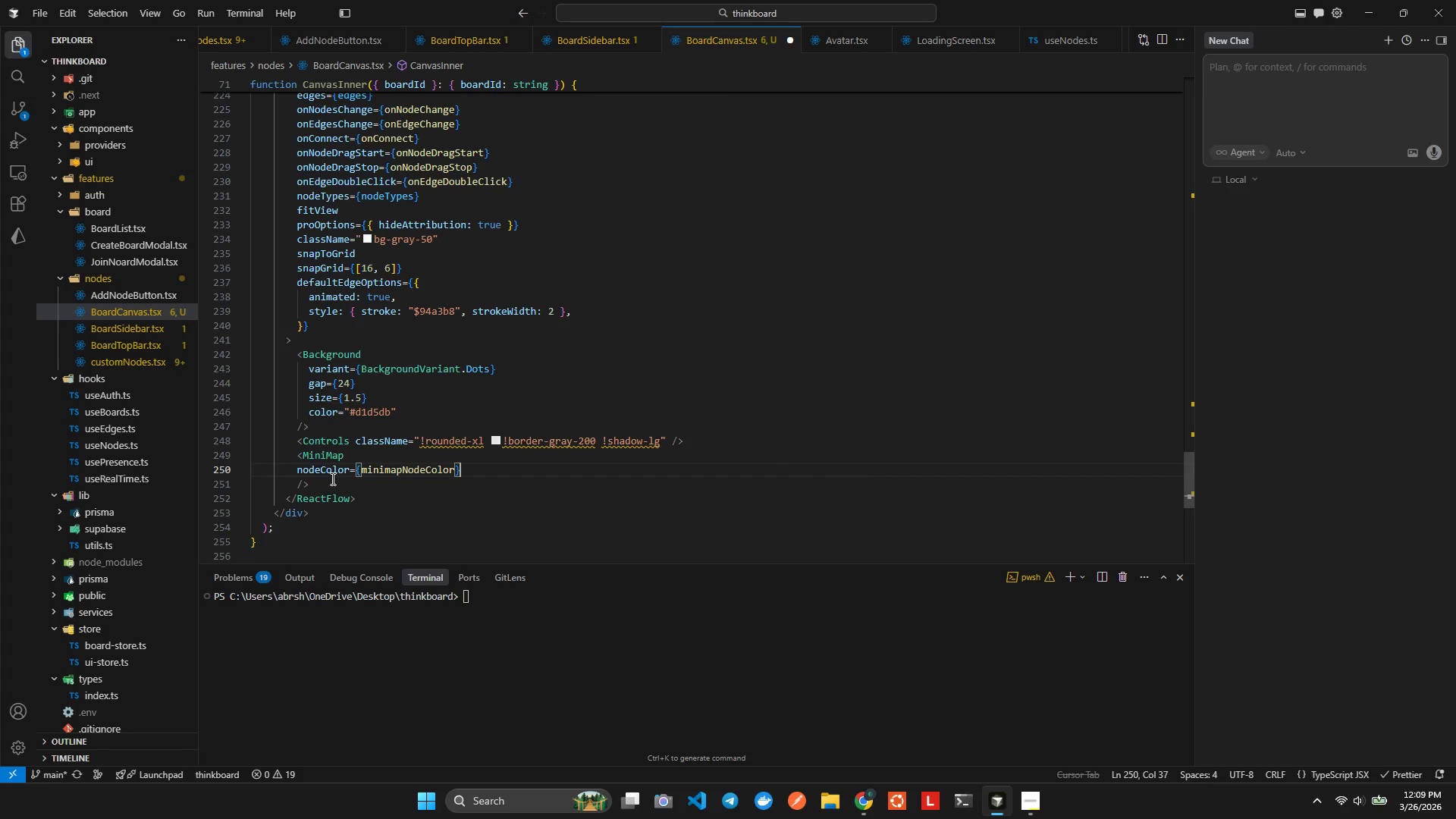 
key(Enter)
 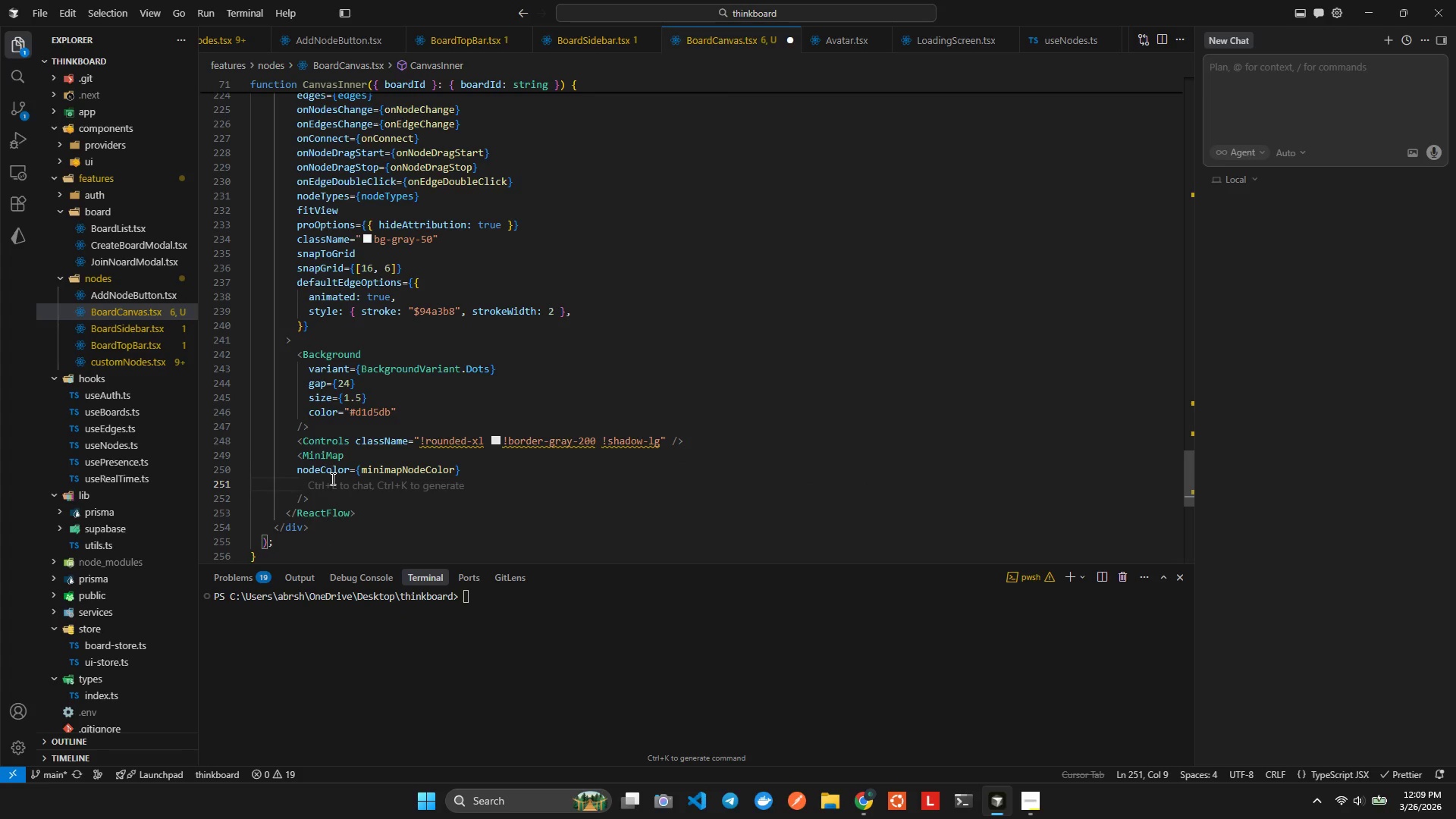 
type(msa)
key(Backspace)
key(Backspace)
type(as)
 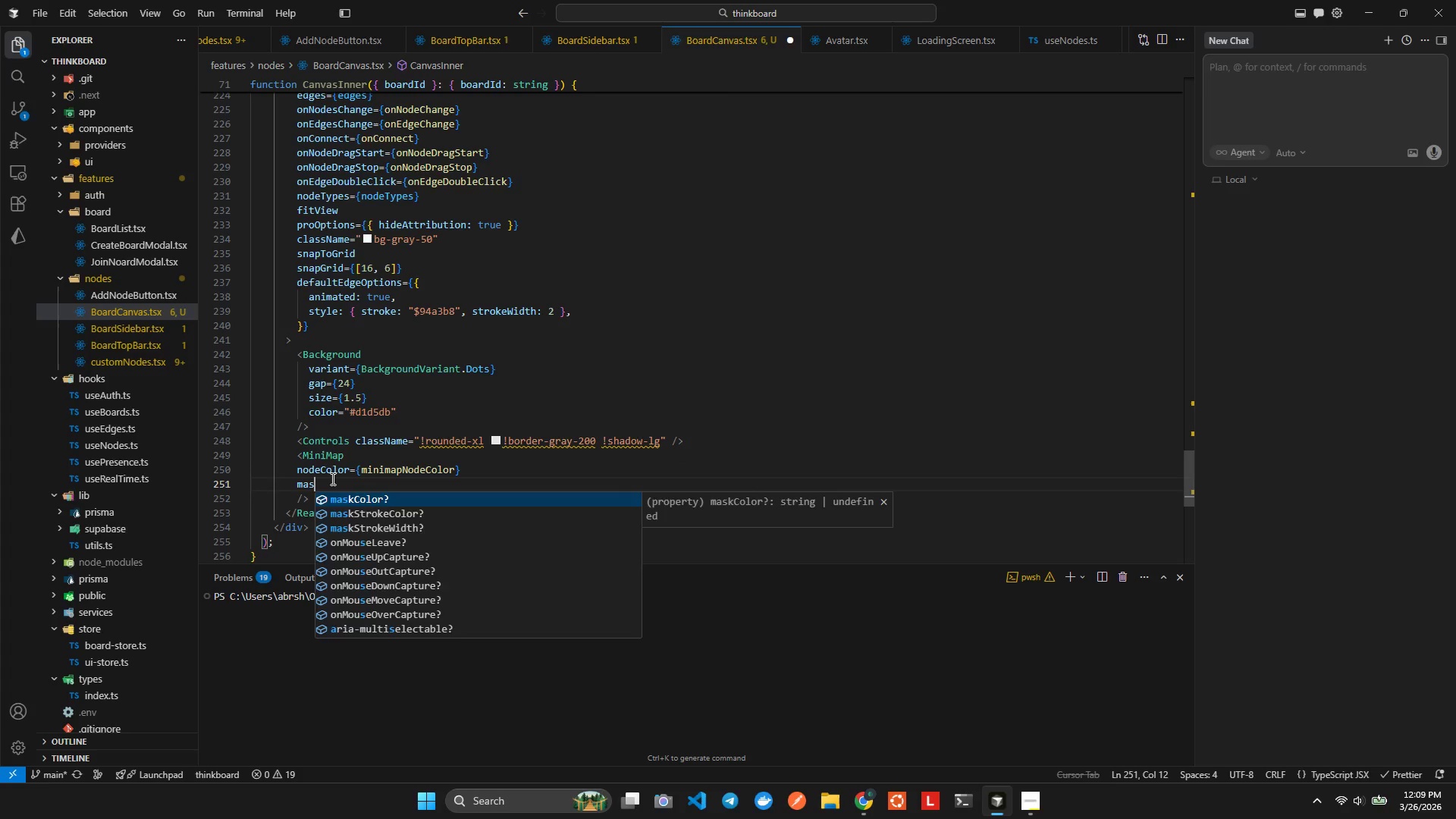 
key(Enter)
 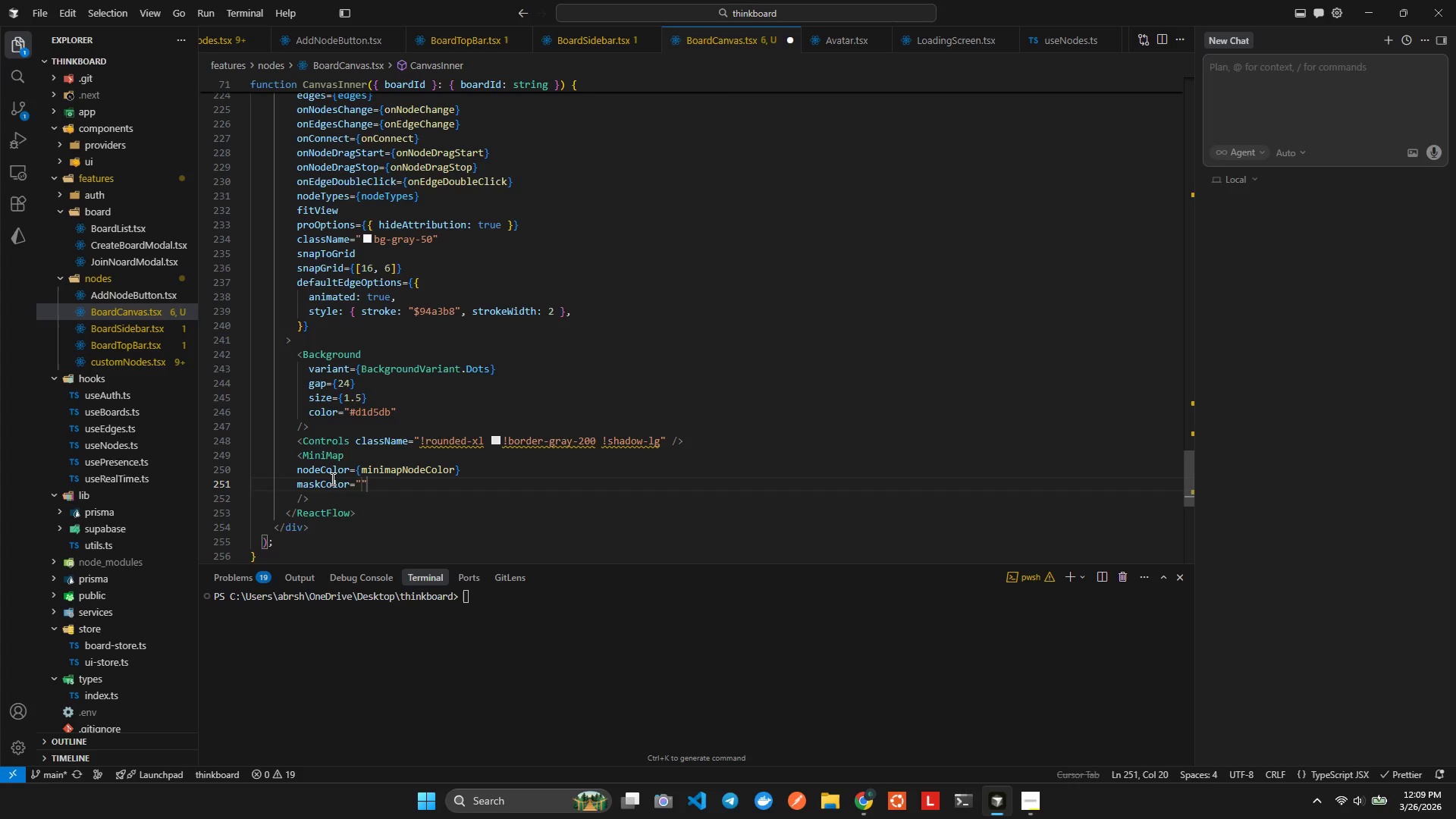 
type(rgba())
 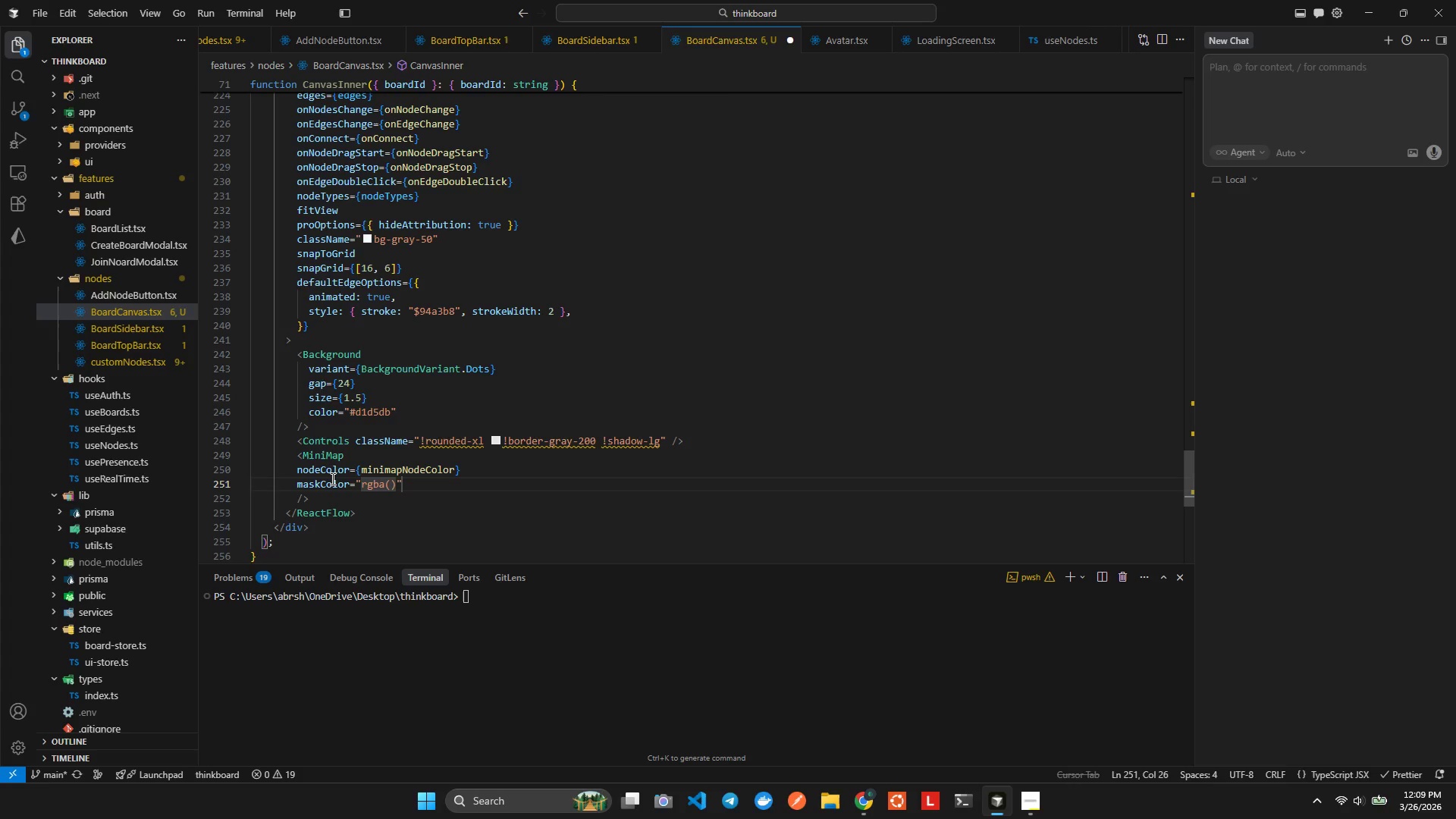 
 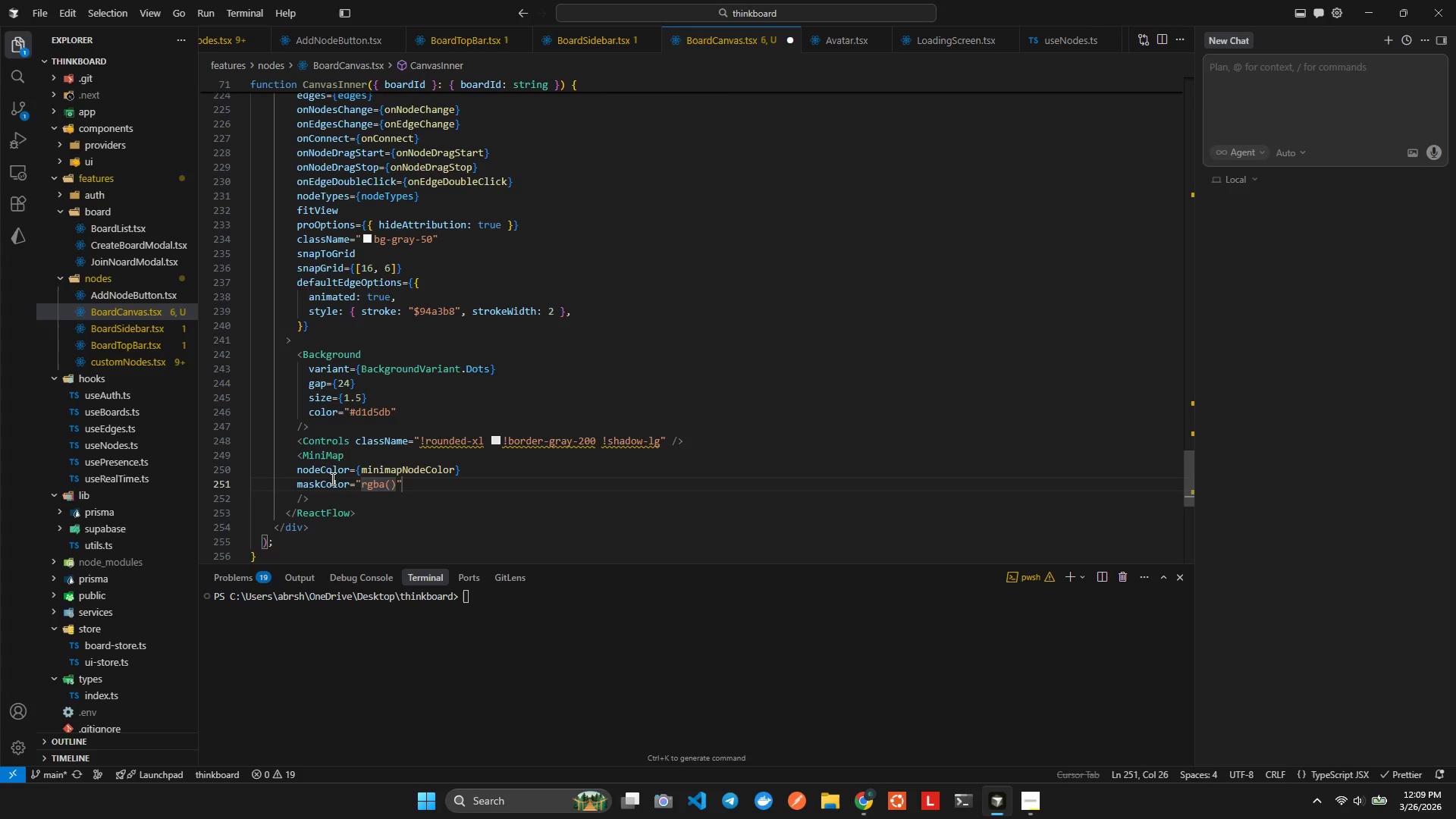 
key(ArrowLeft)
 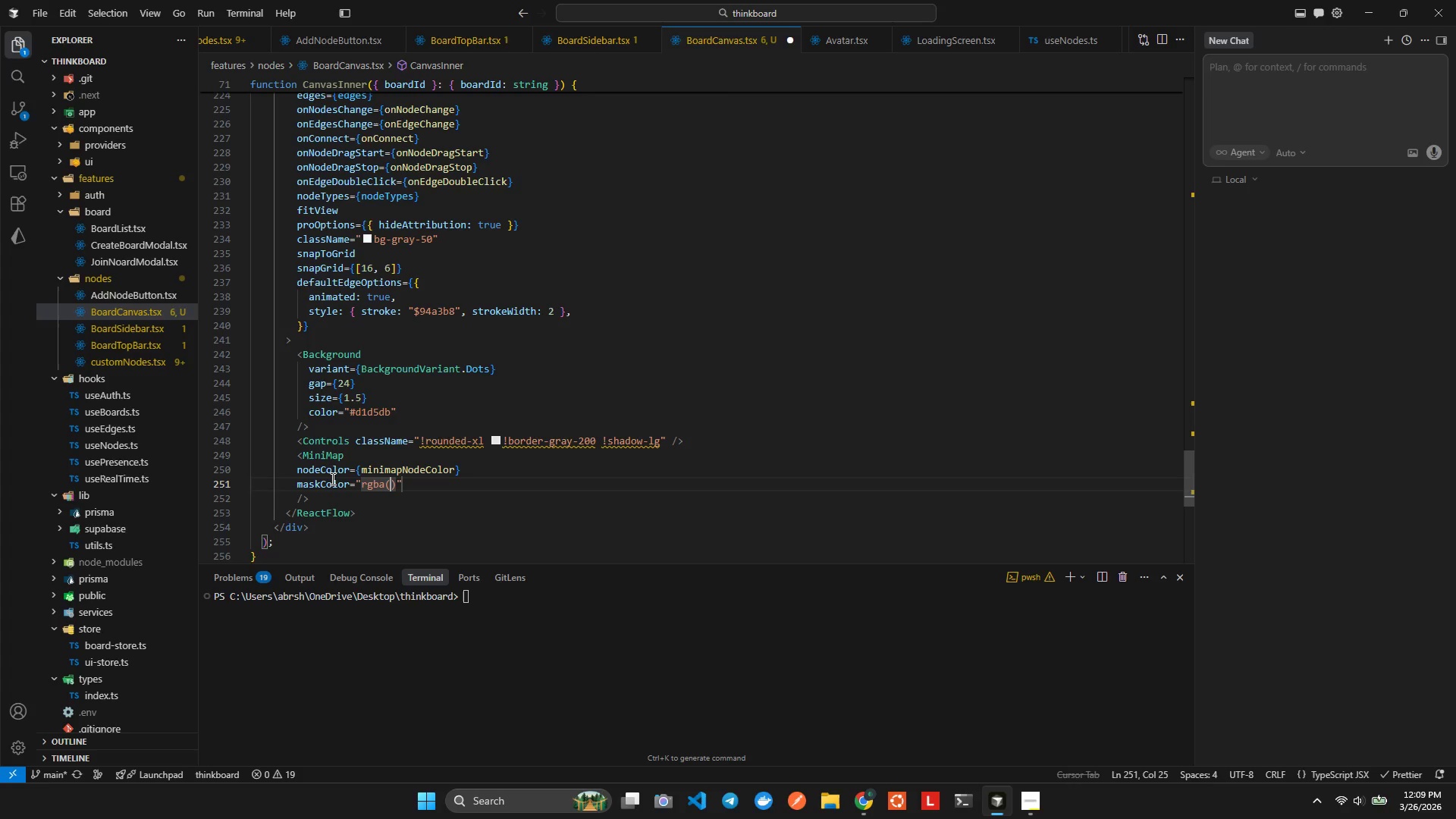 
type(255,255,255,0.7)
 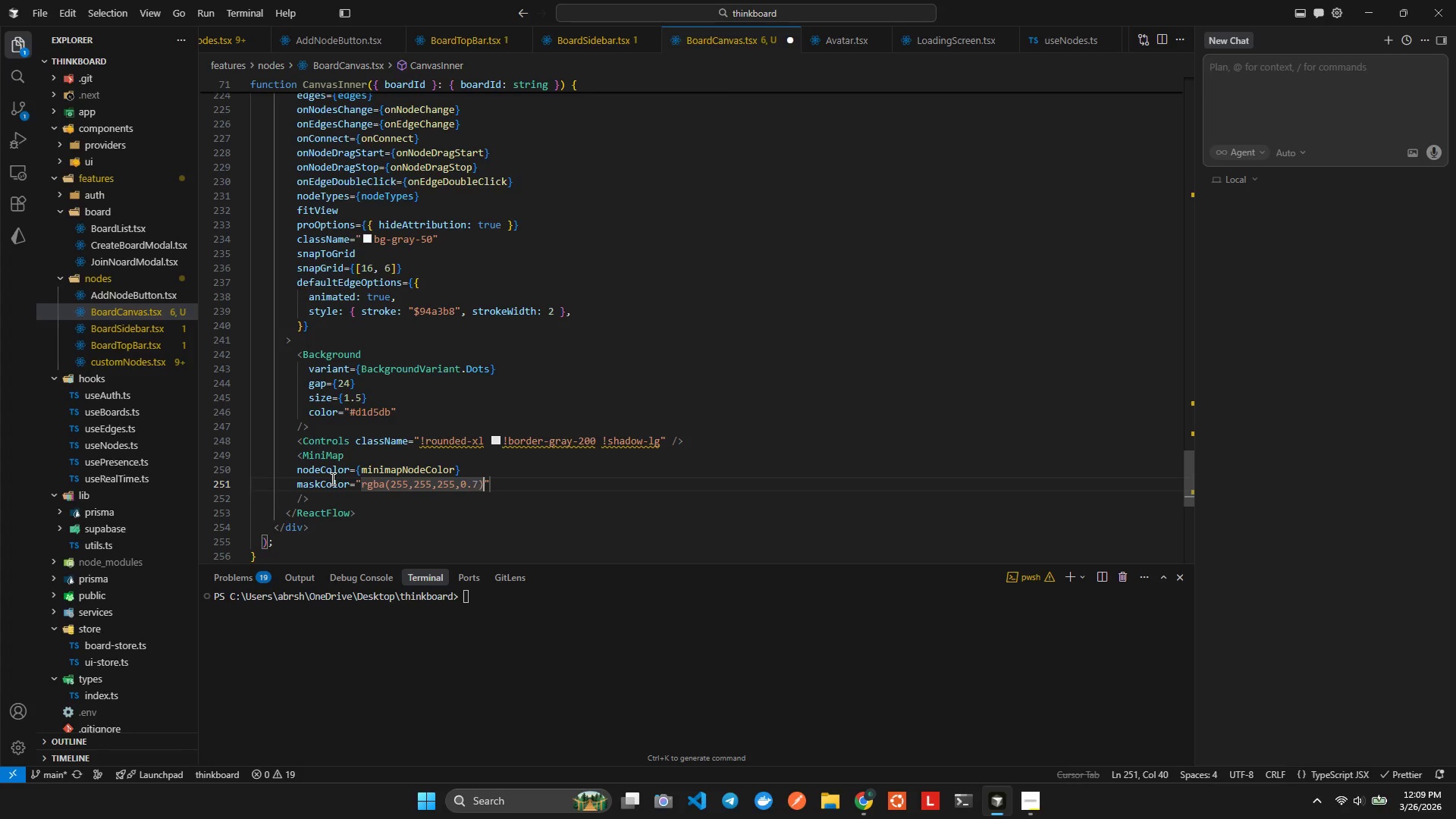 
key(ArrowRight)
 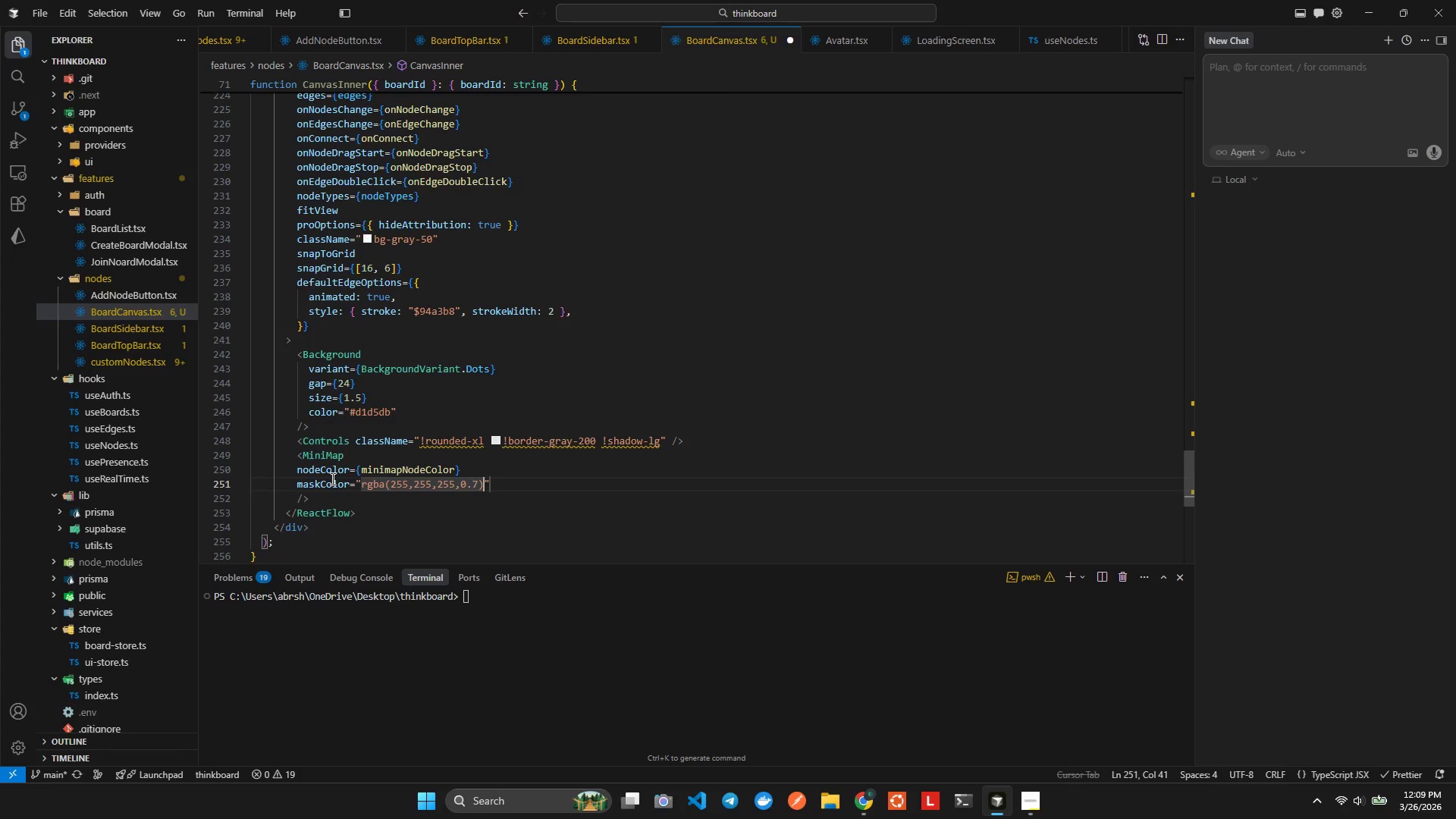 
key(ArrowRight)
 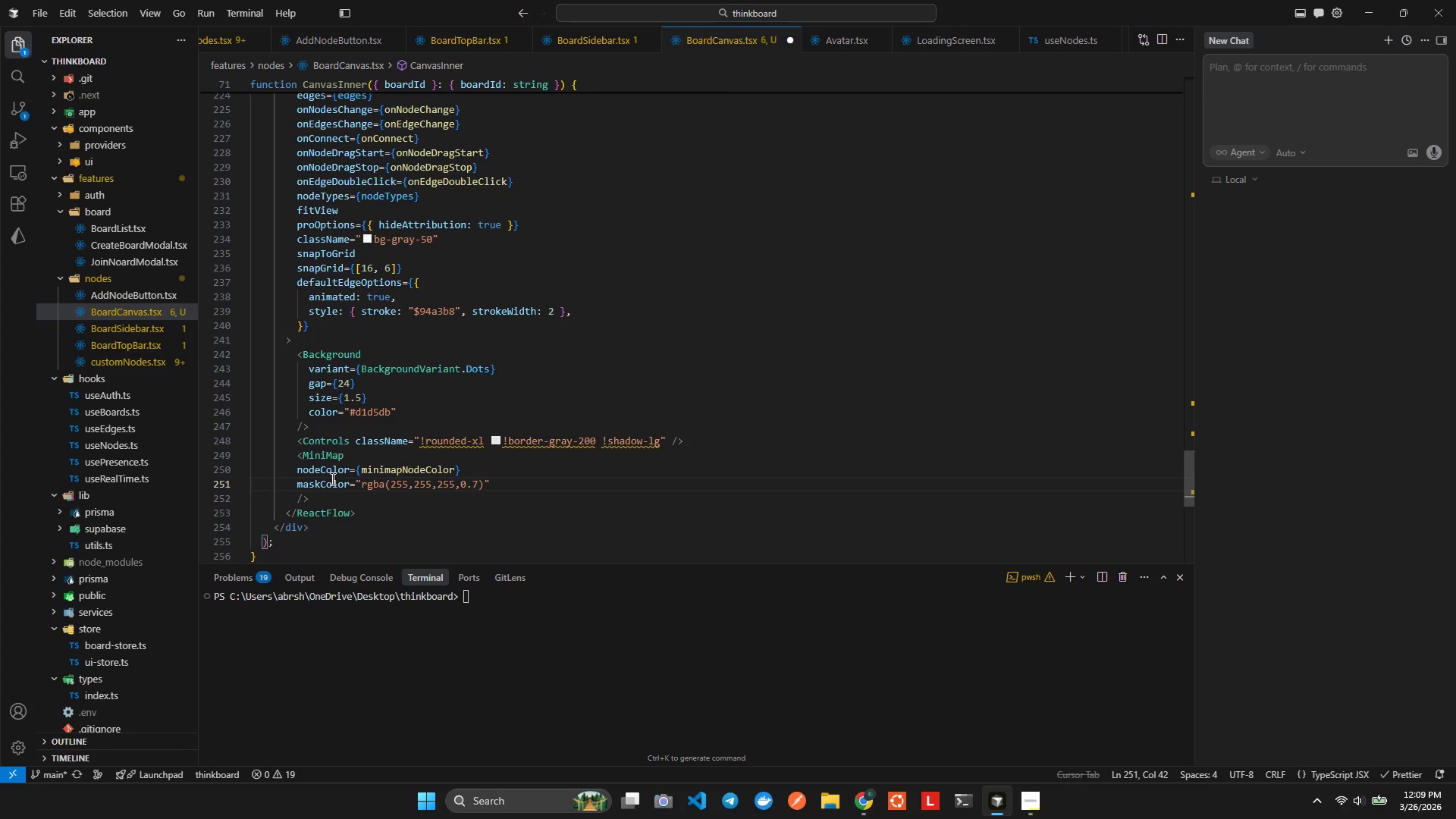 
key(Enter)
 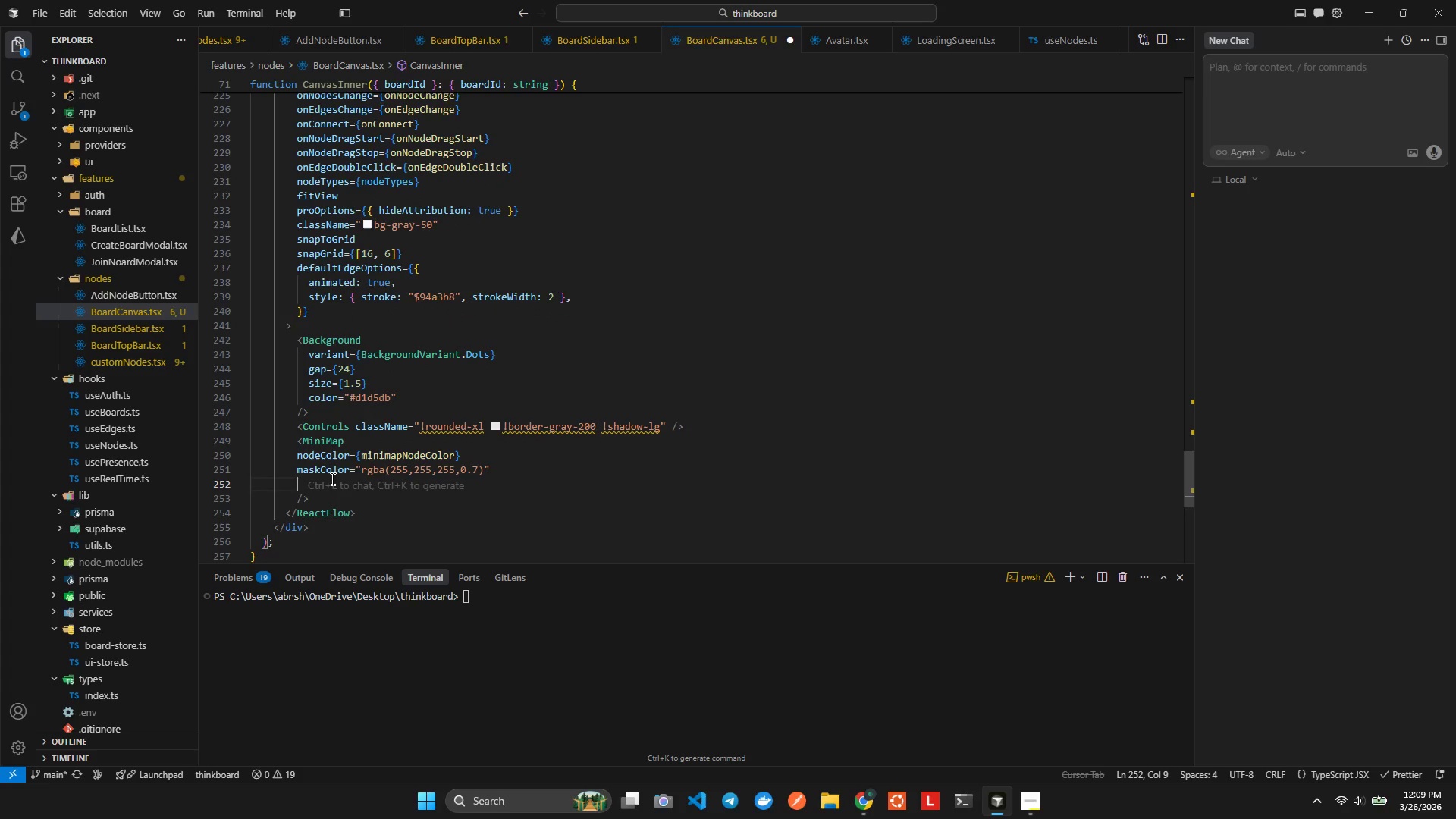 
type(clas)
 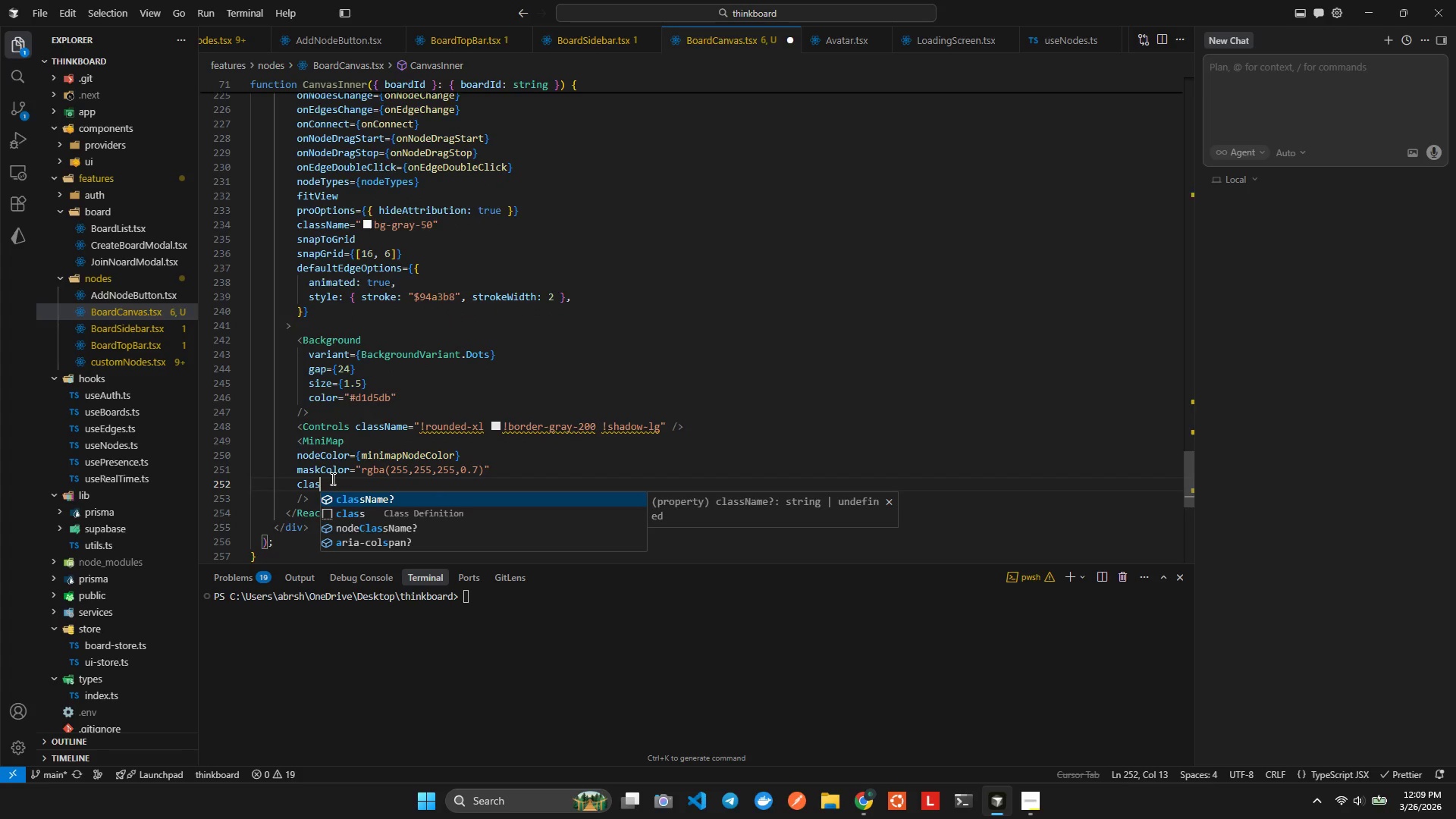 
key(Enter)
 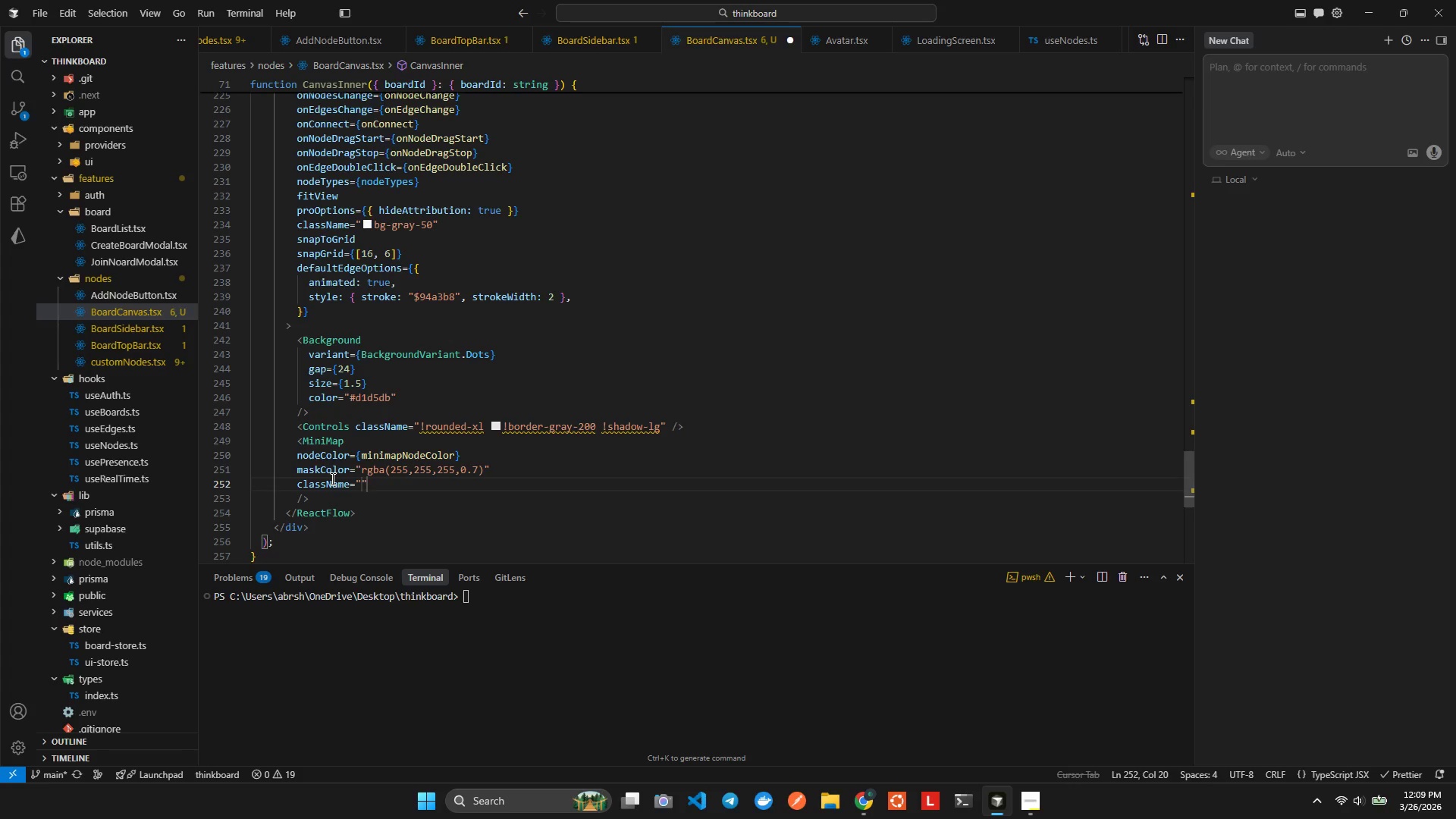 
type(!rounded-xl !border-gray-200 !a)
key(Backspace)
type(shadow-lg)
 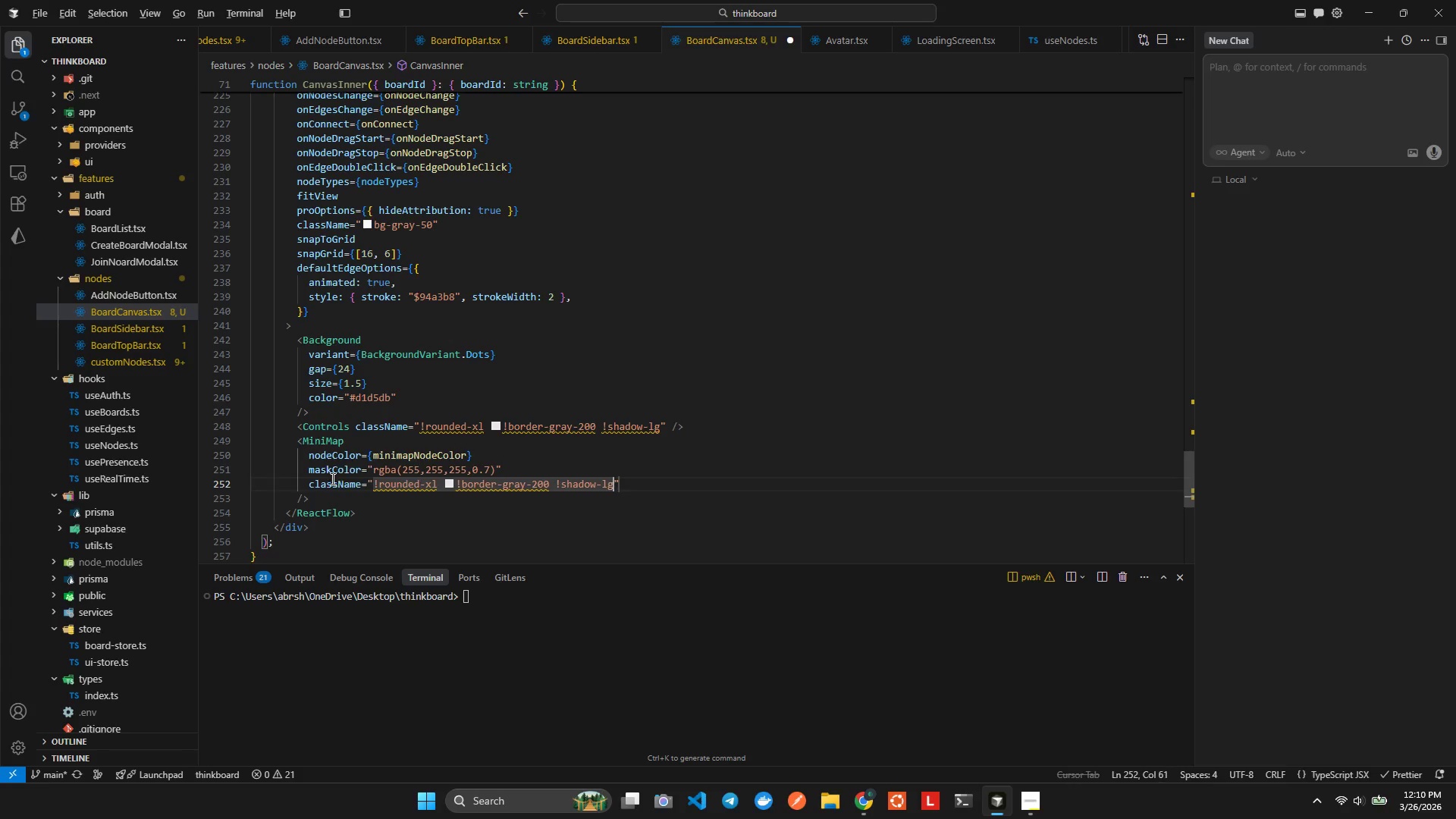 
 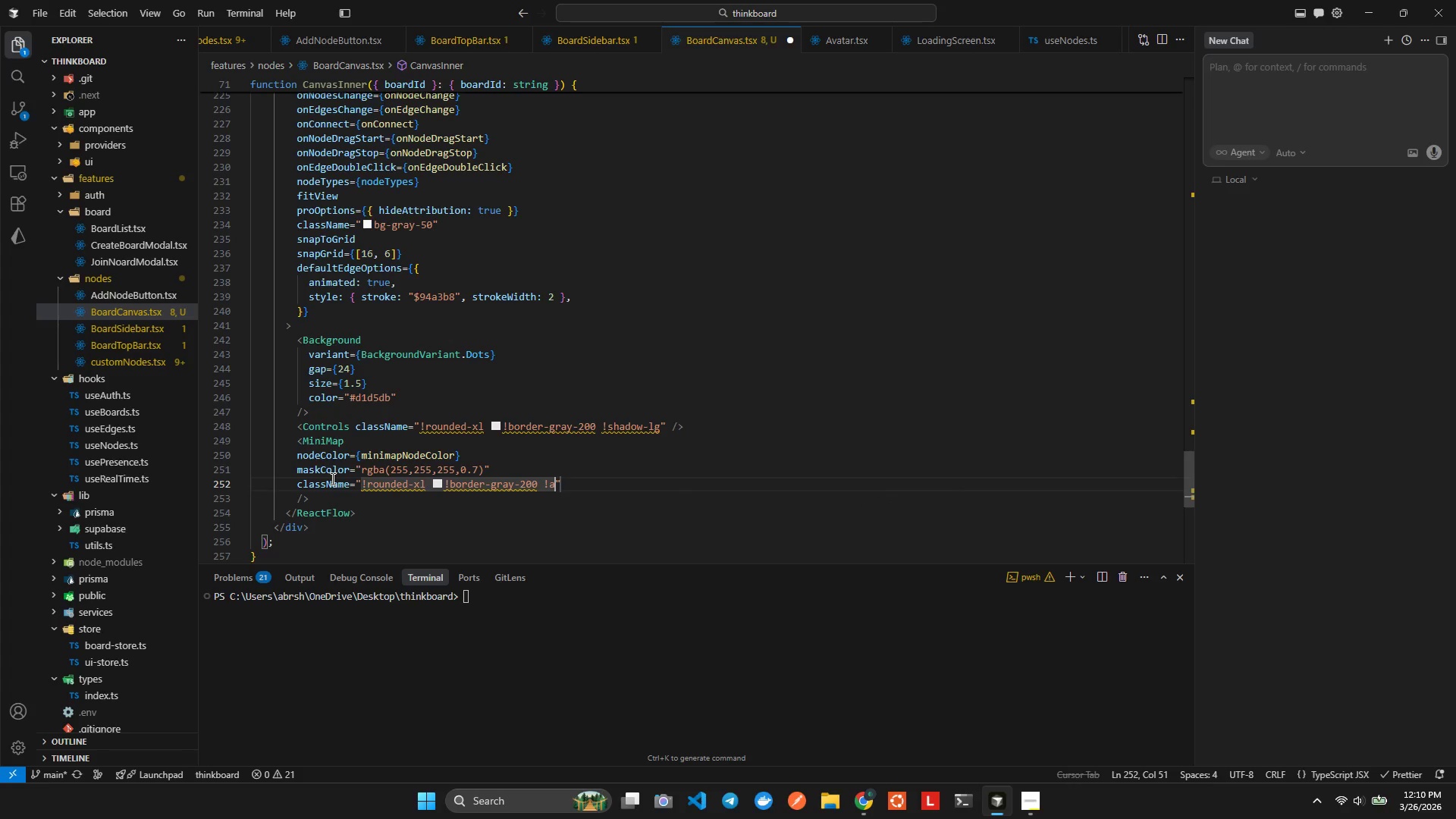 
key(Alt+AltLeft)
 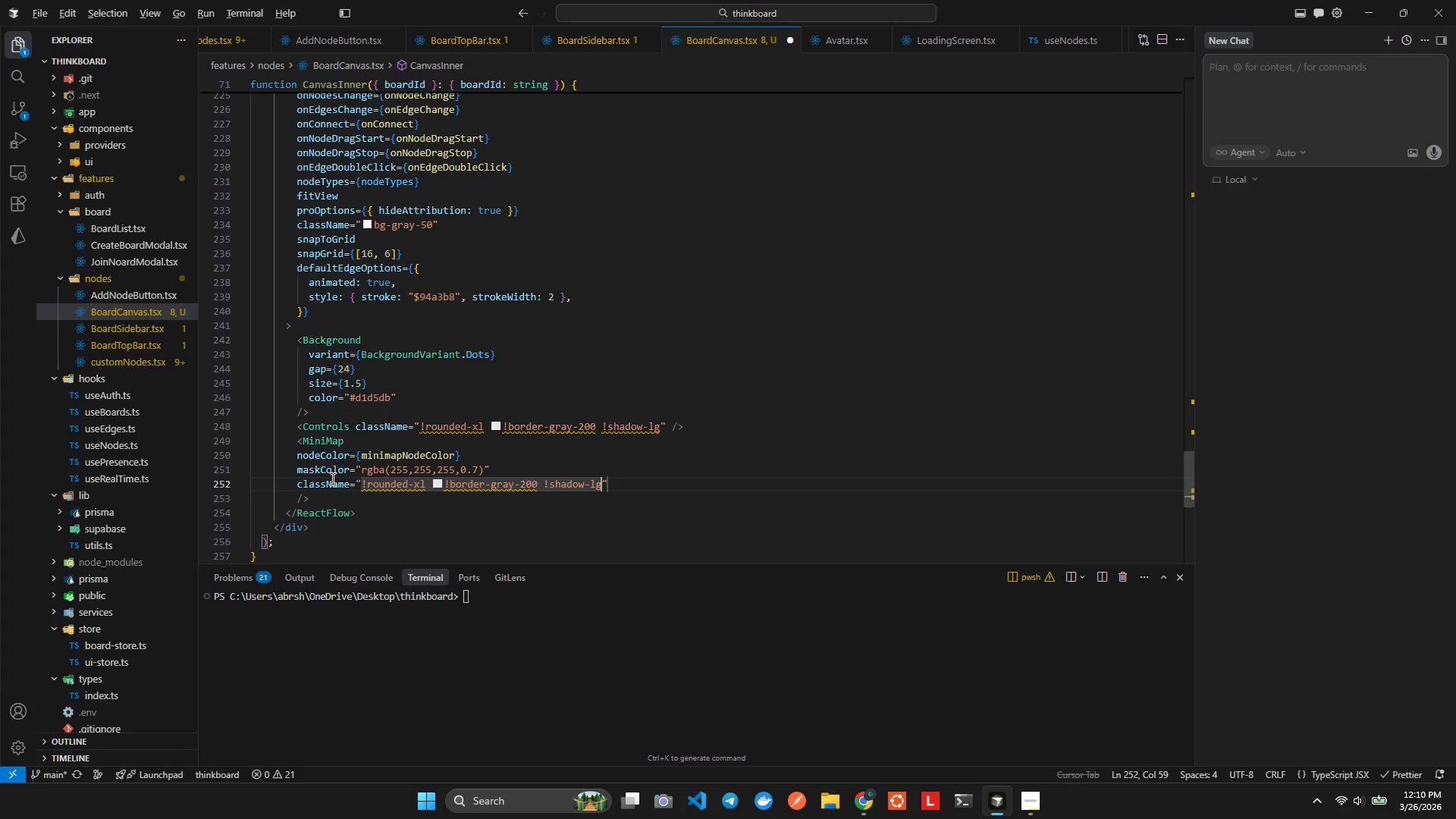 
key(Alt+Shift+ShiftLeft)
 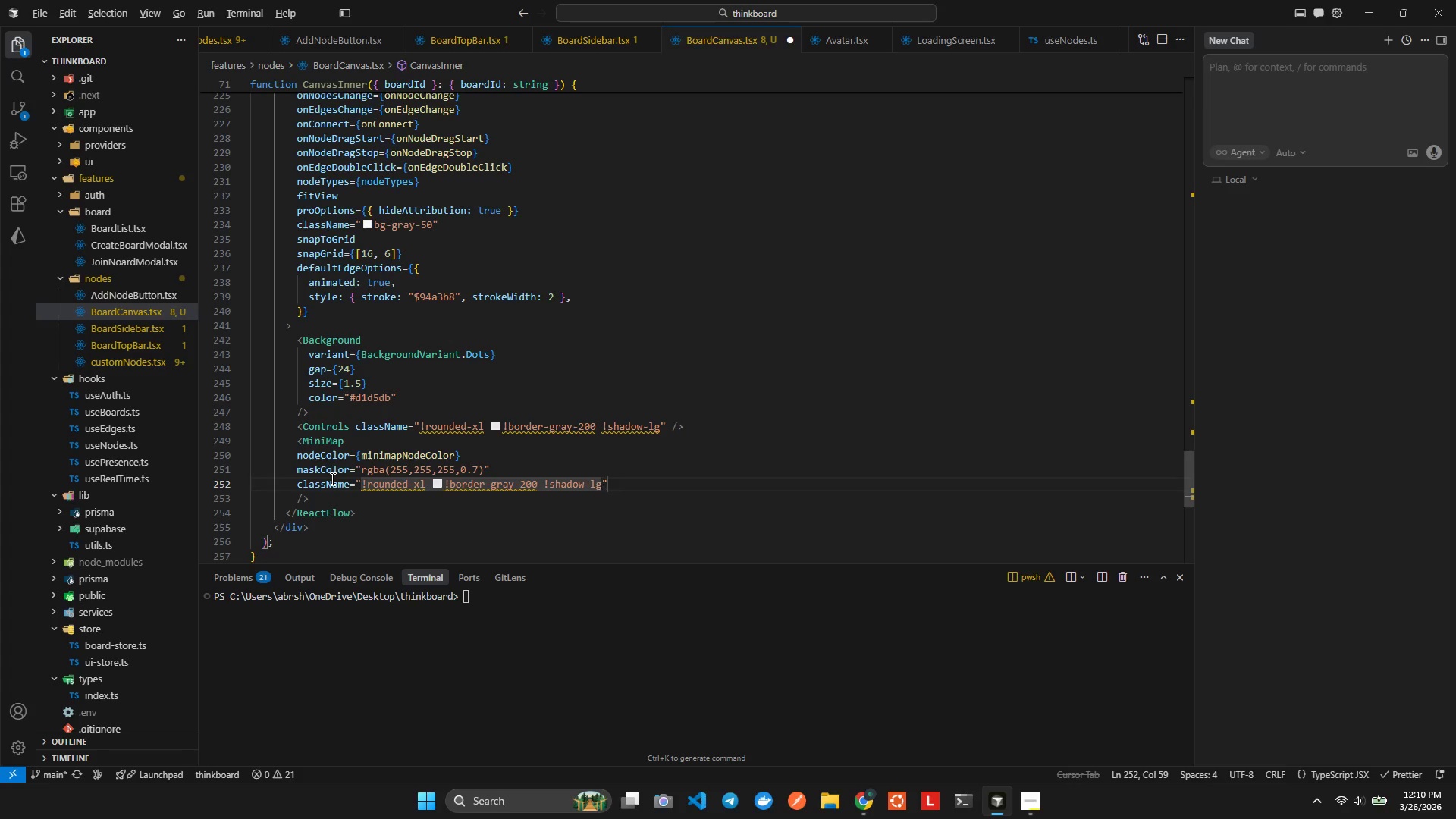 
key(Alt+Shift+F)
 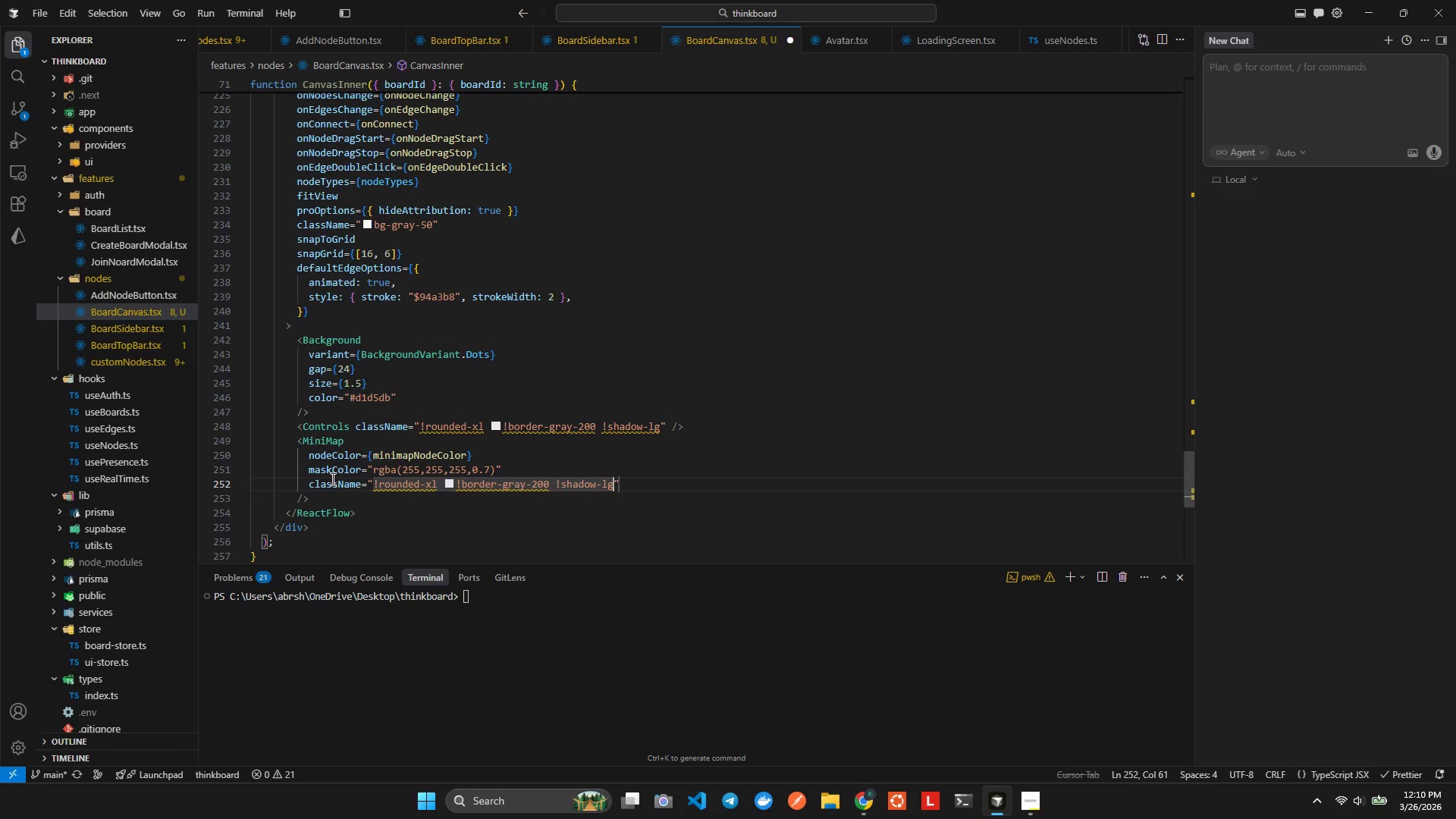 
key(ArrowRight)
 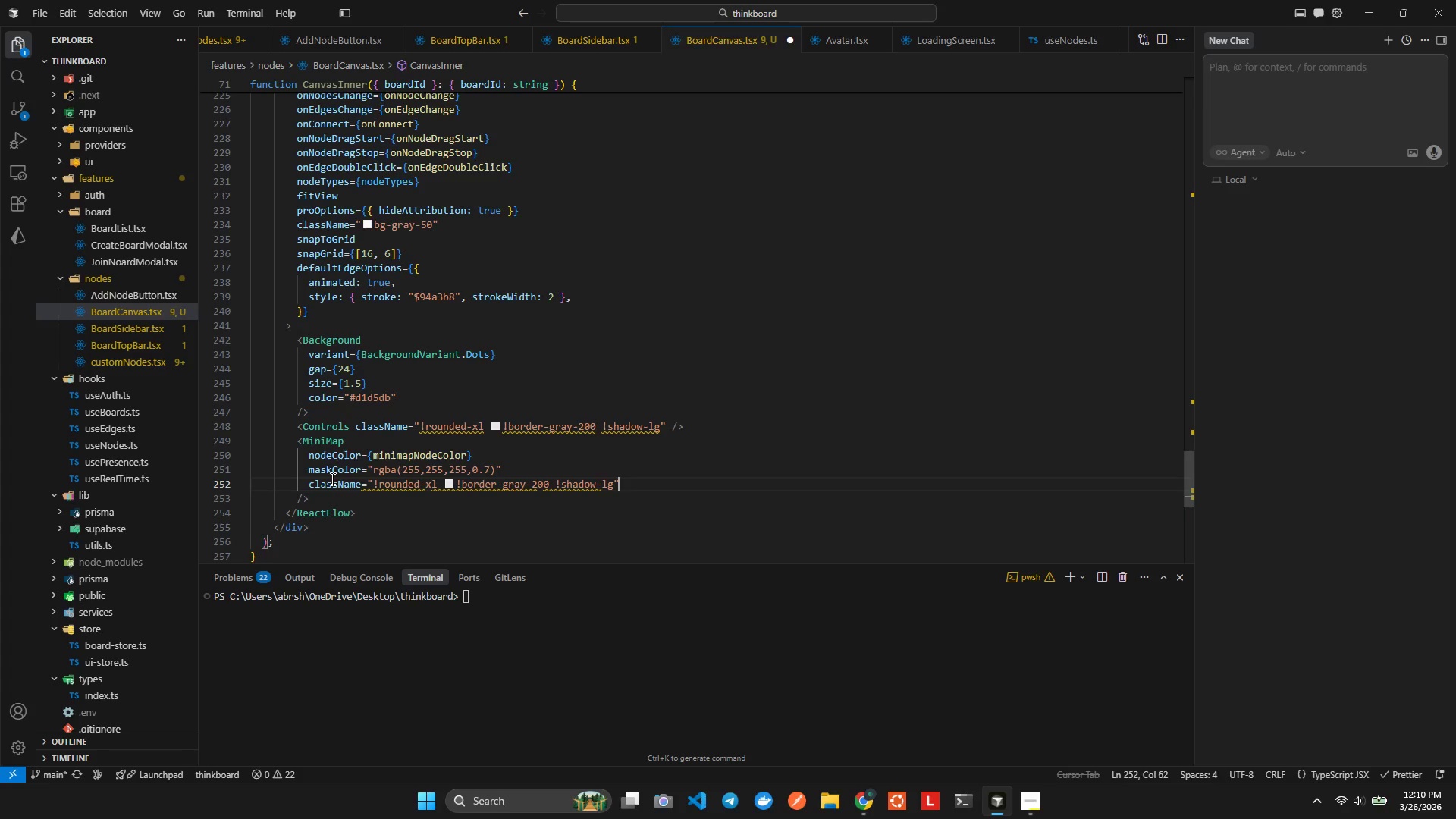 
key(ArrowRight)
 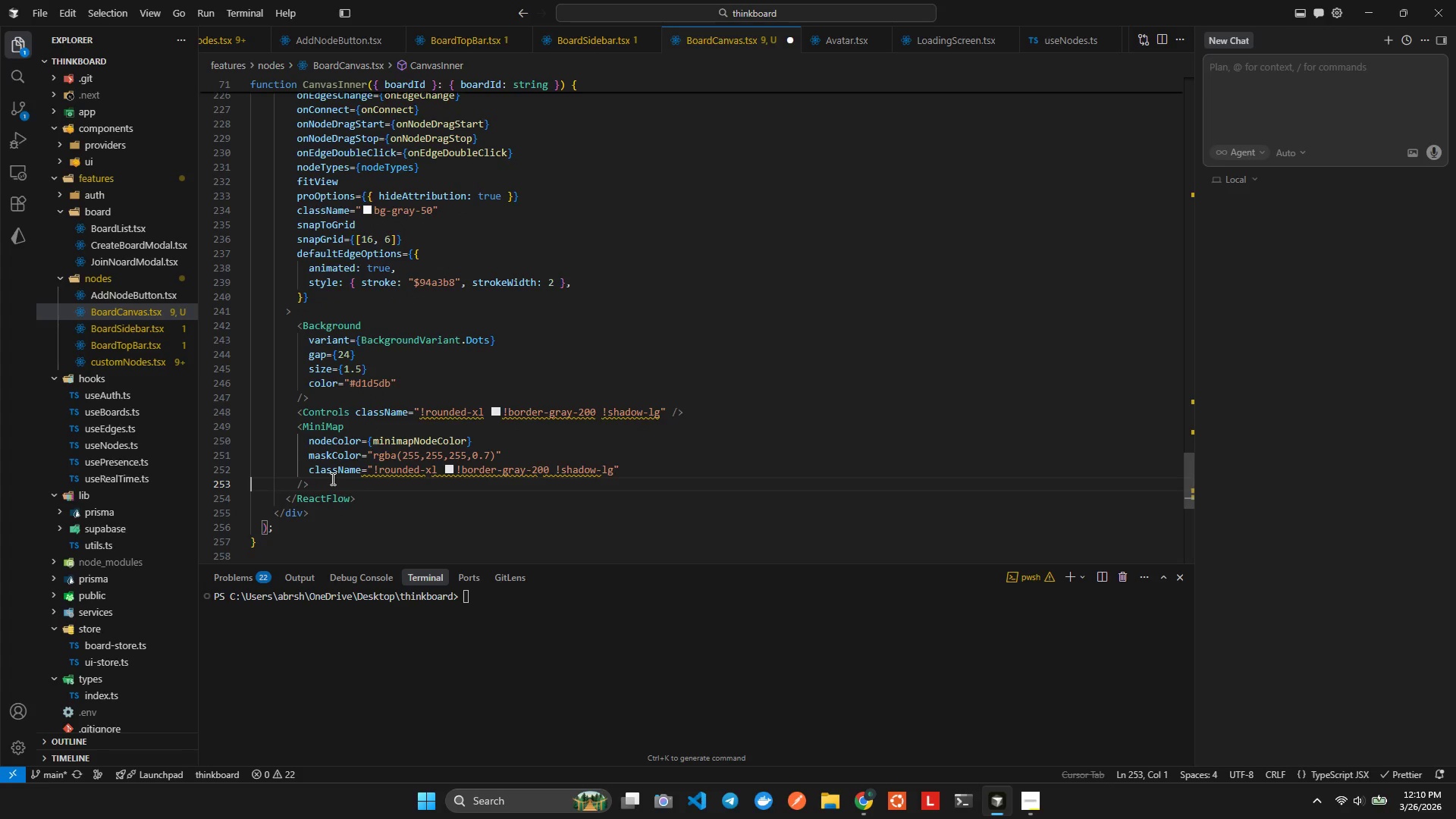 
key(ArrowLeft)
 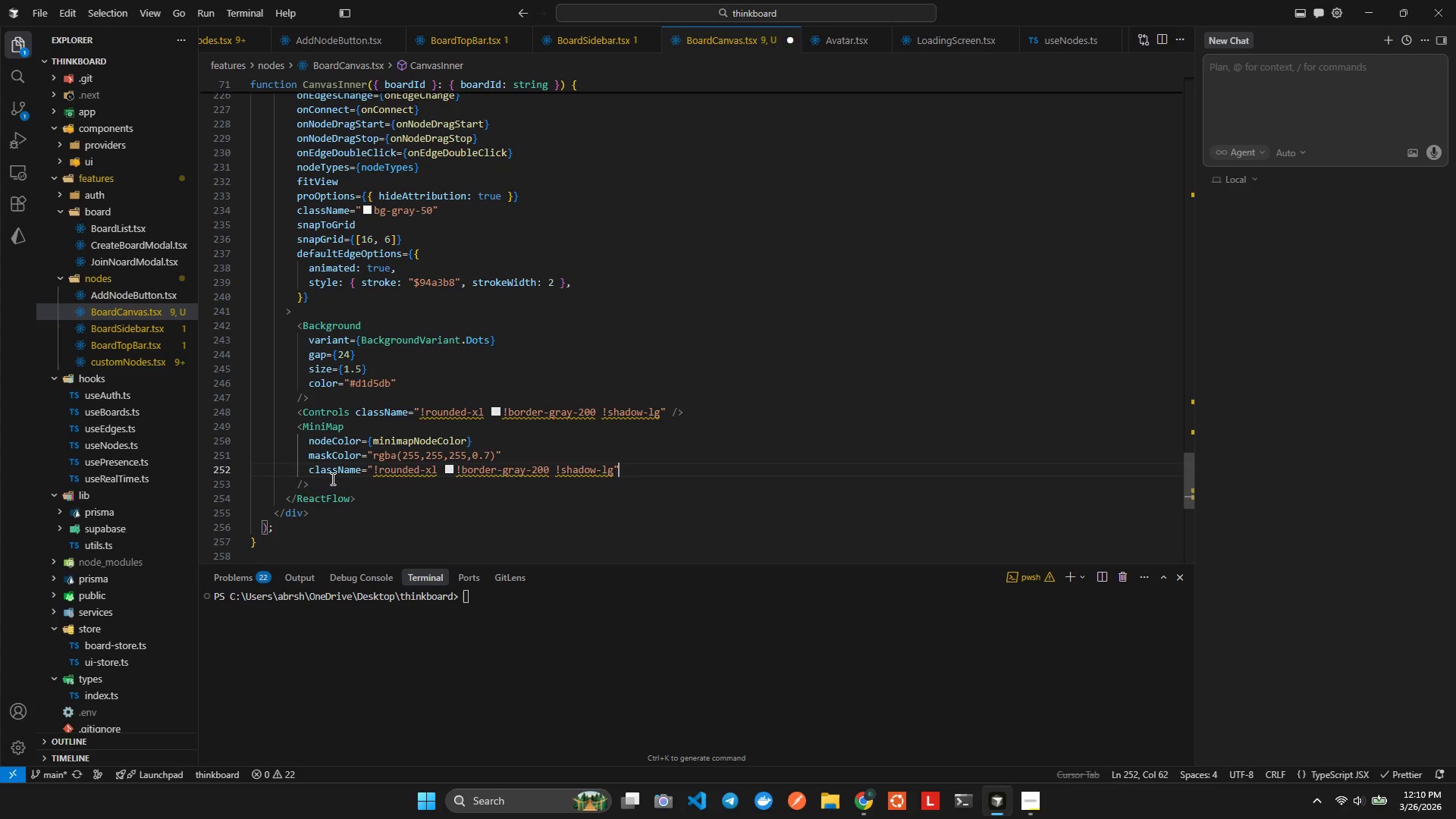 
key(Enter)
 